 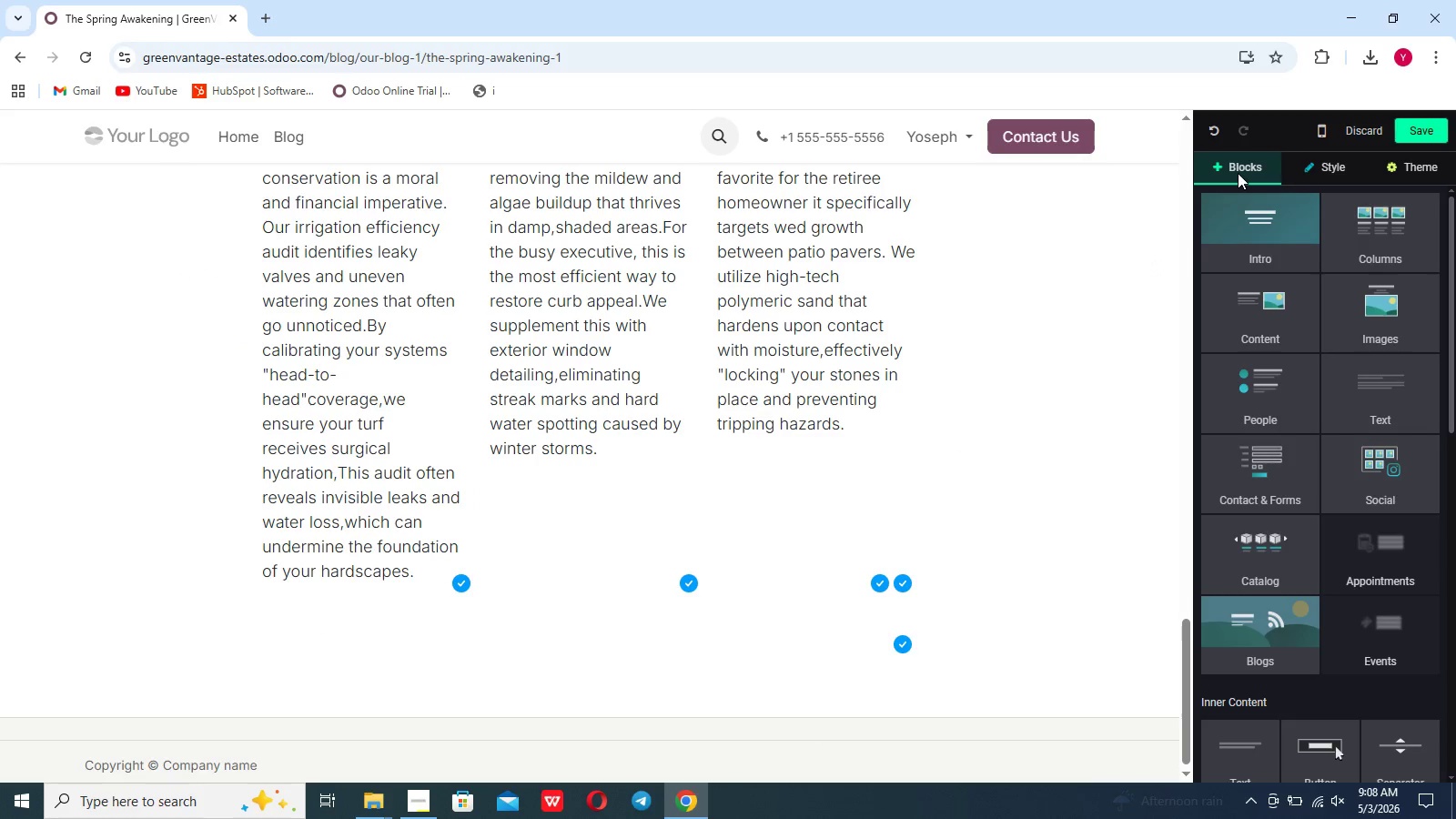 
scroll: coordinate [964, 417], scroll_direction: down, amount: 14.0
 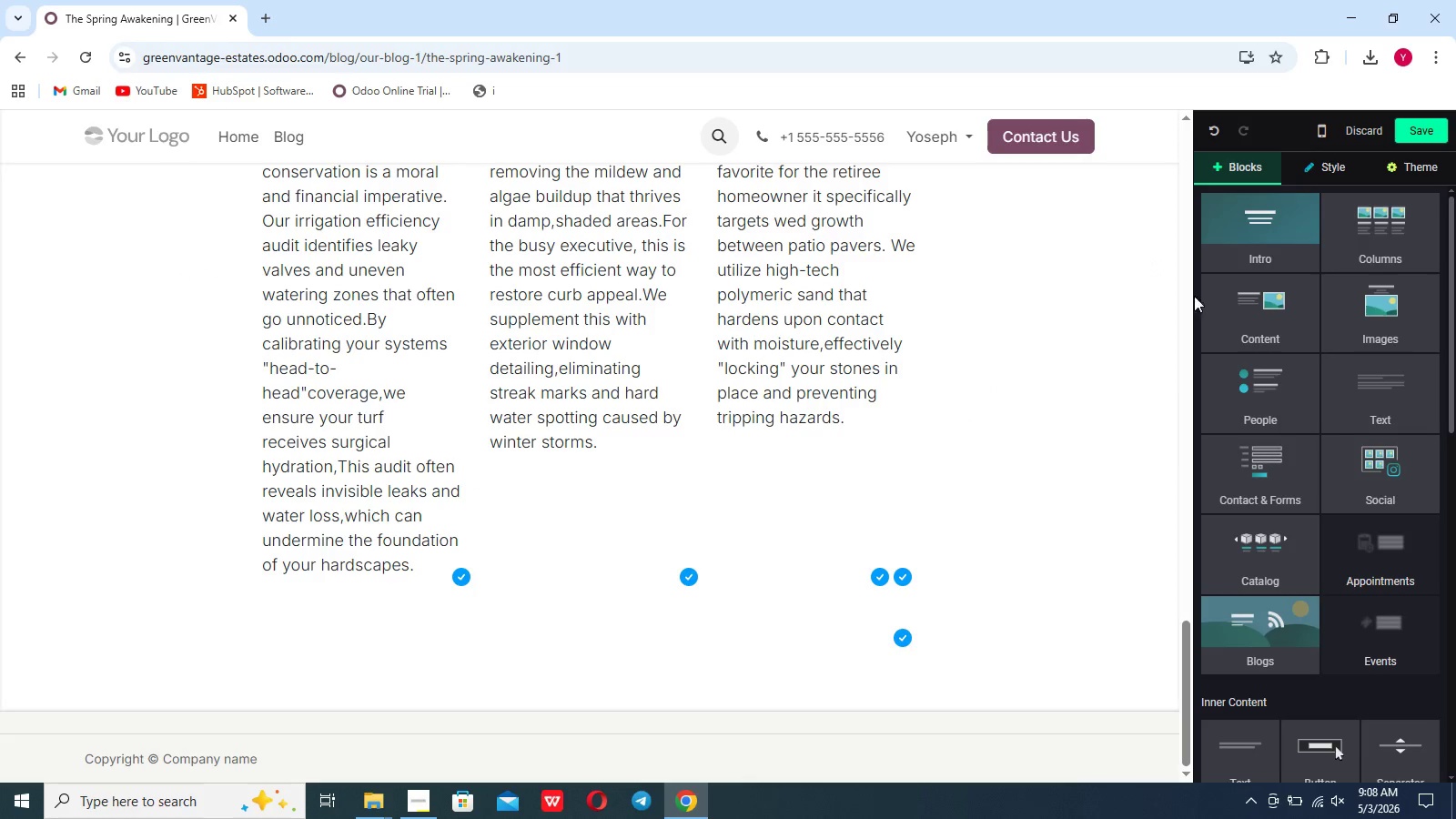 
mouse_move([1327, 245])
 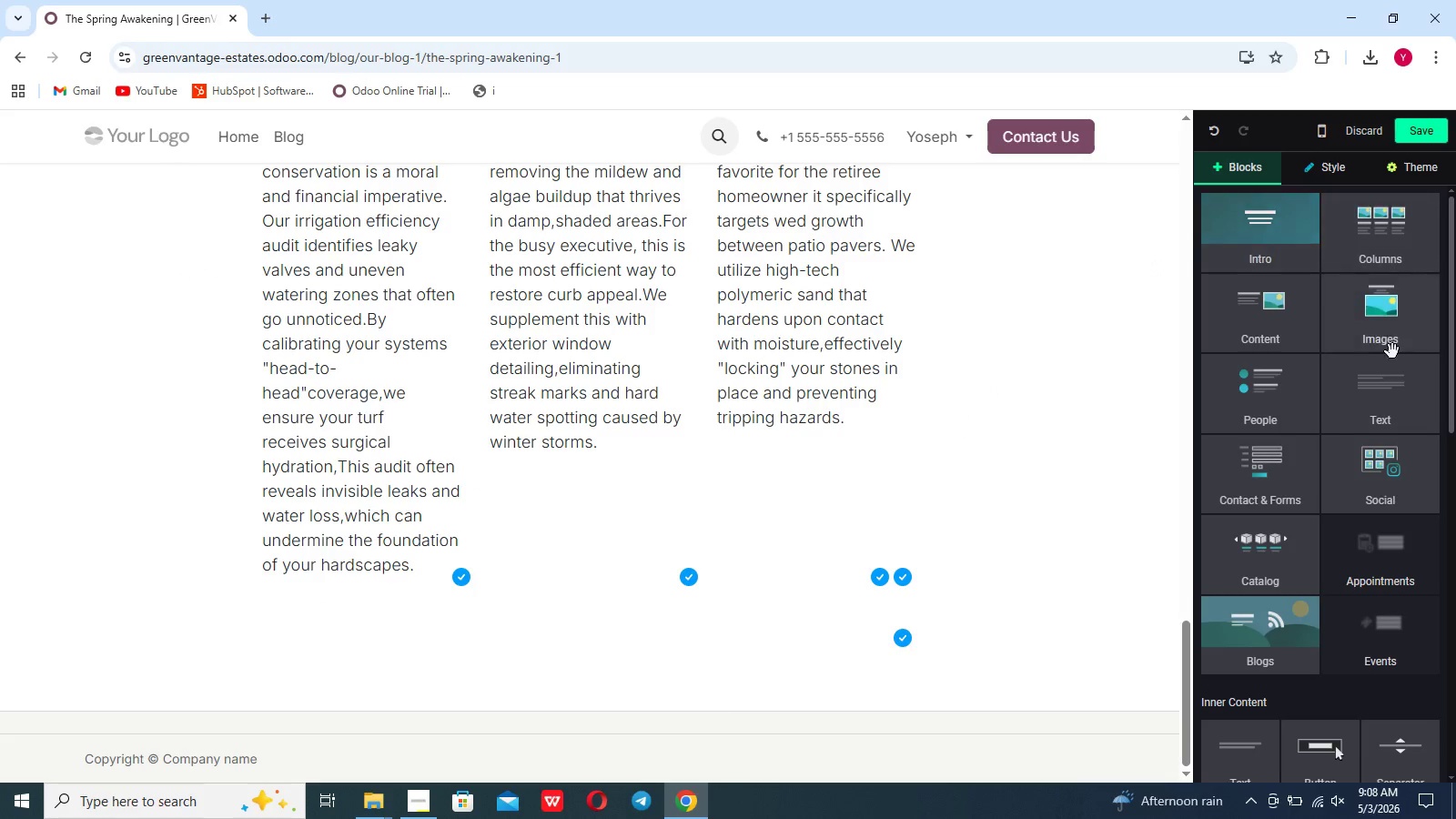 
mouse_move([1371, 308])
 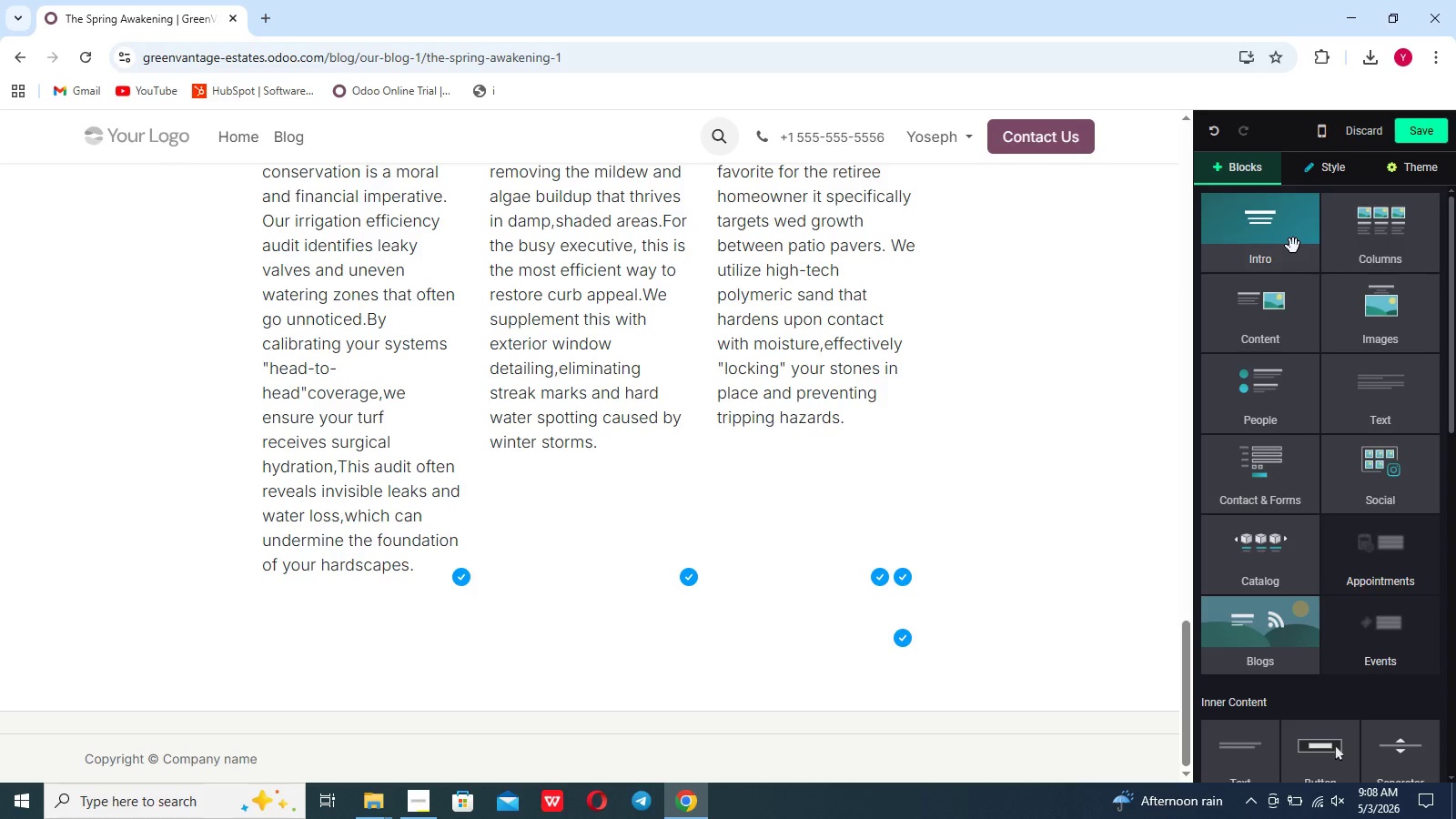 
left_click([1293, 246])
 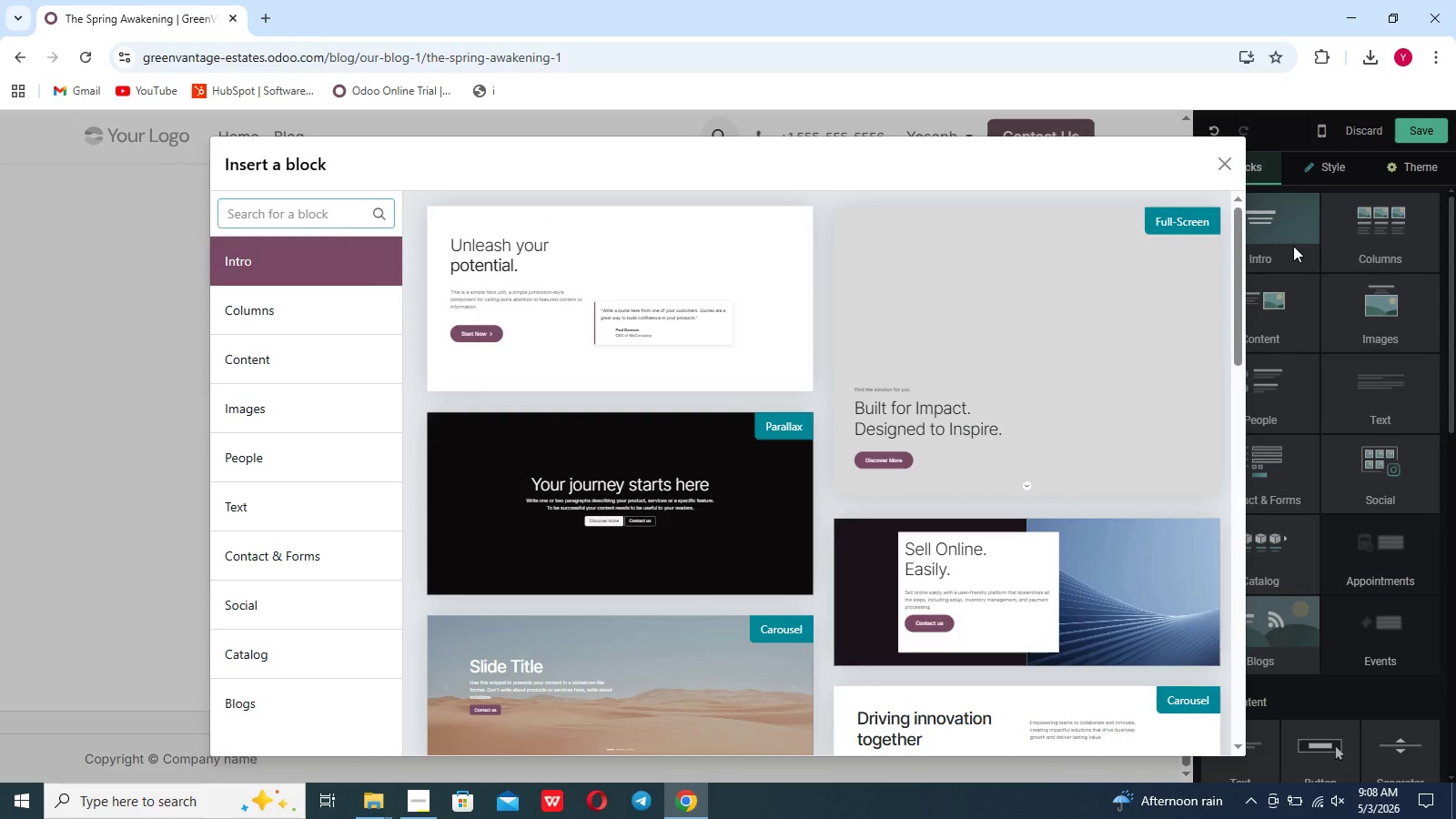 
type(form)
 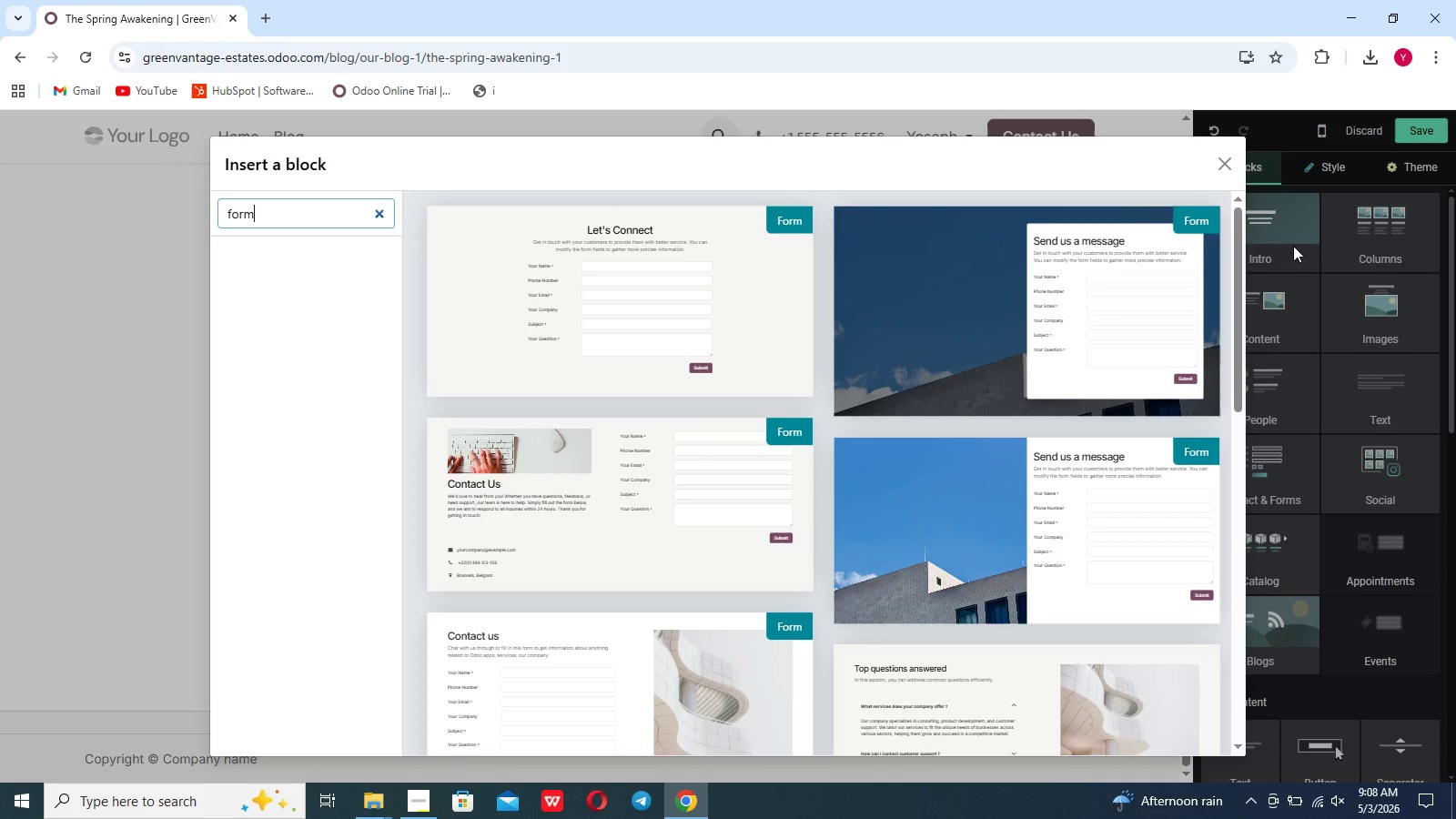 
wait(13.64)
 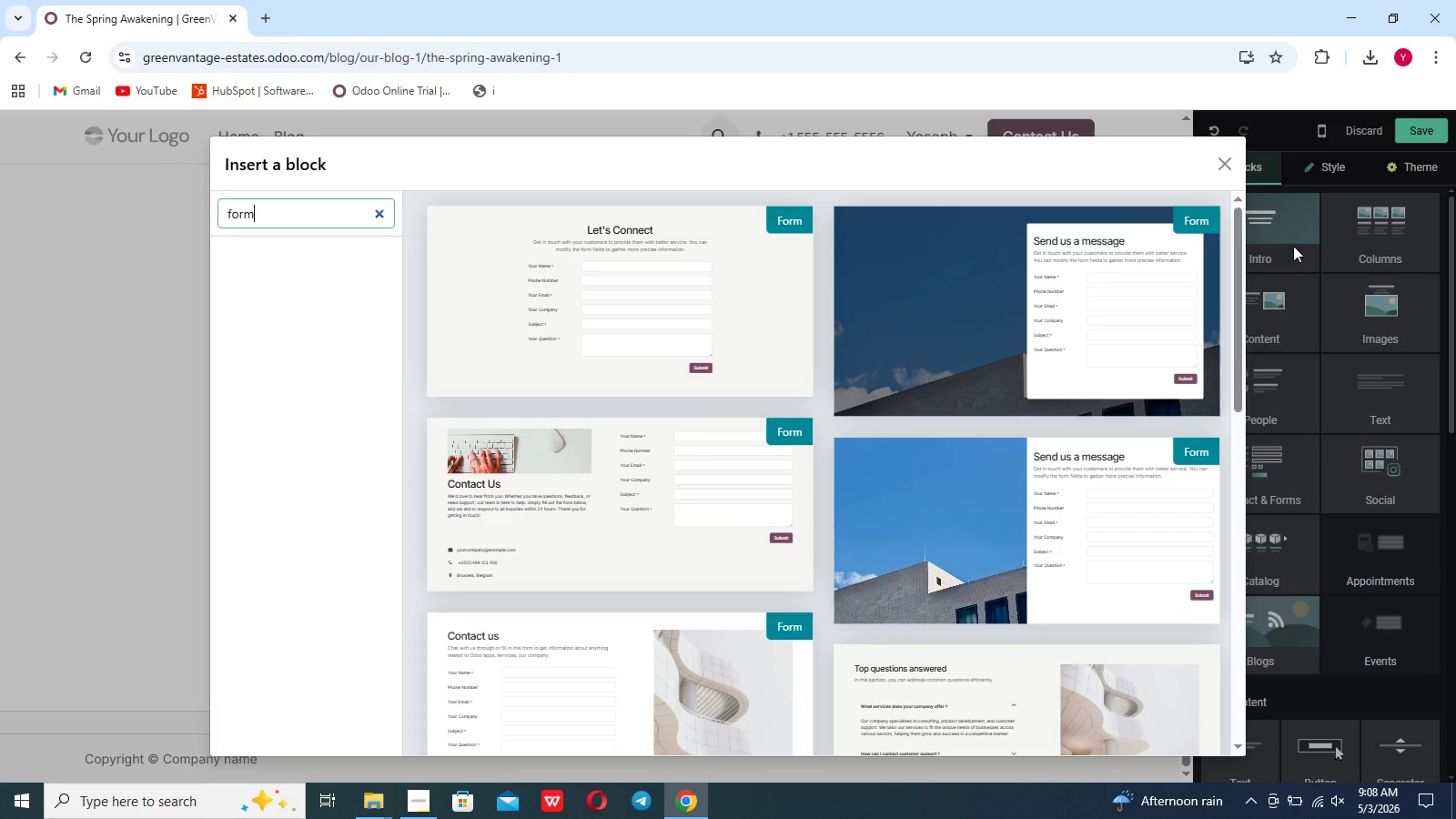 
left_click([780, 308])
 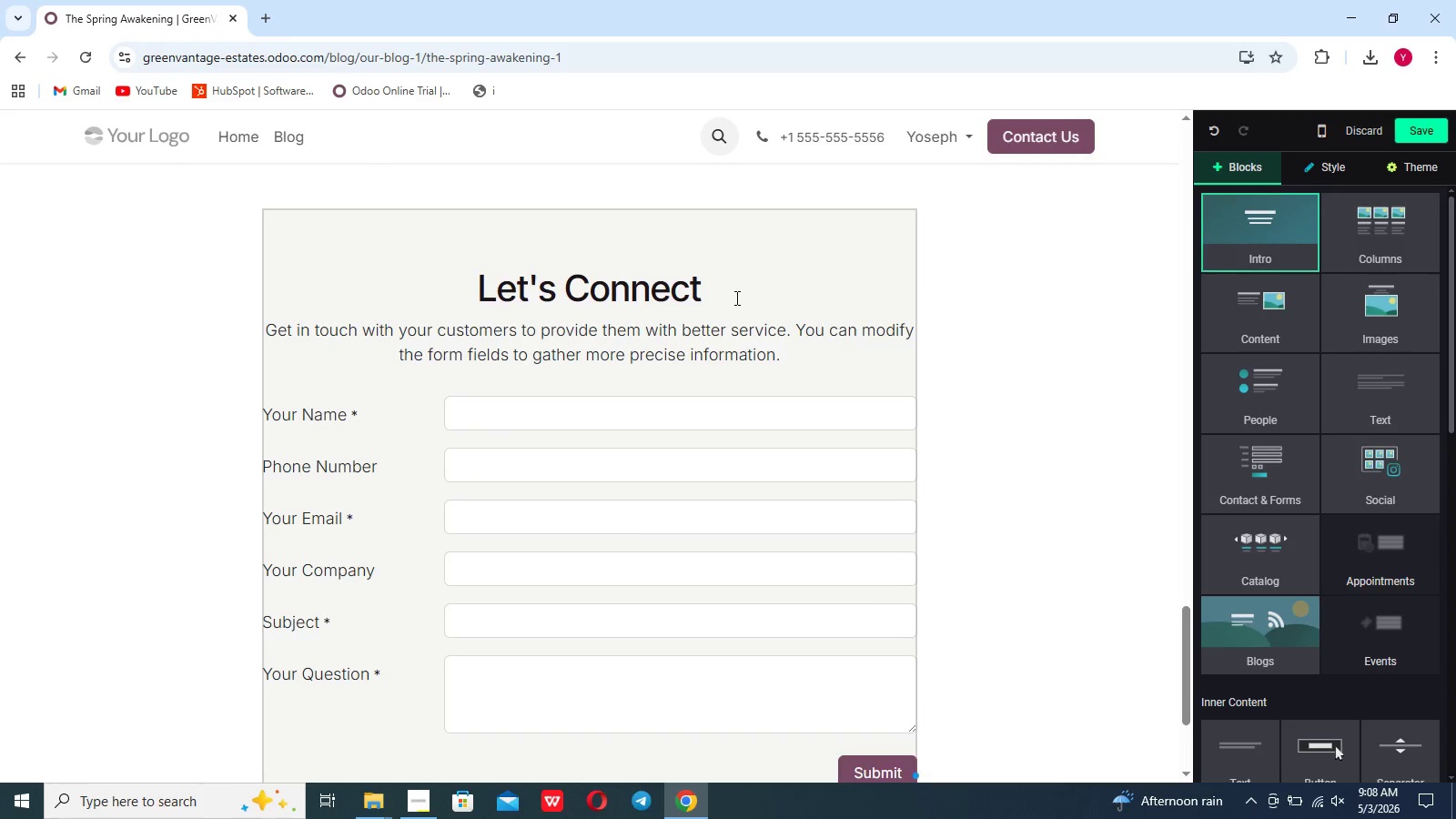 
left_click_drag(start_coordinate=[787, 363], to_coordinate=[495, 286])
 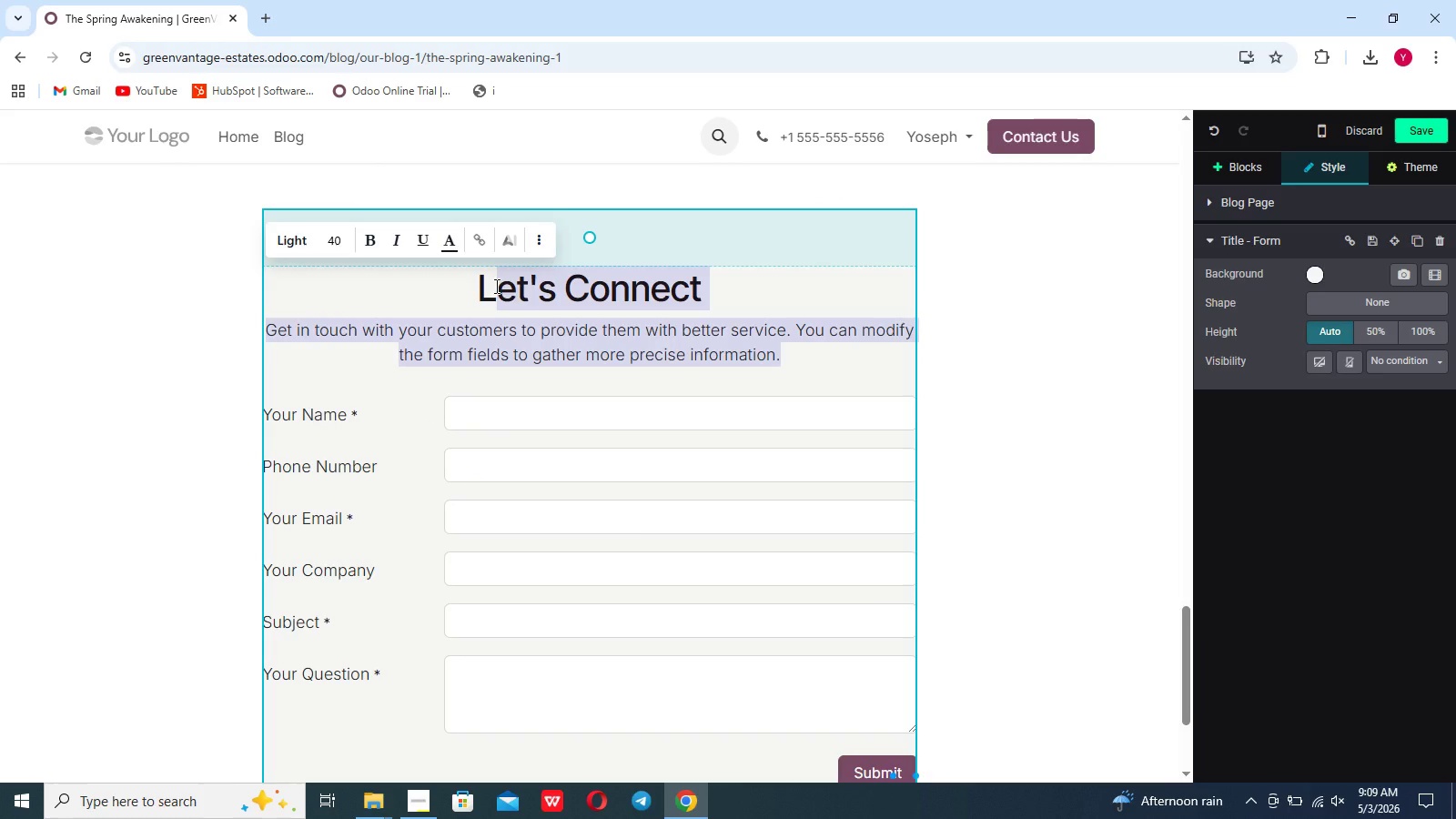 
key(Backspace)
key(Backspace)
type(REQ)
key(Backspace)
key(Backspace)
type(equest Your 50-poim)
key(Backspace)
type(nt spring property audit)
 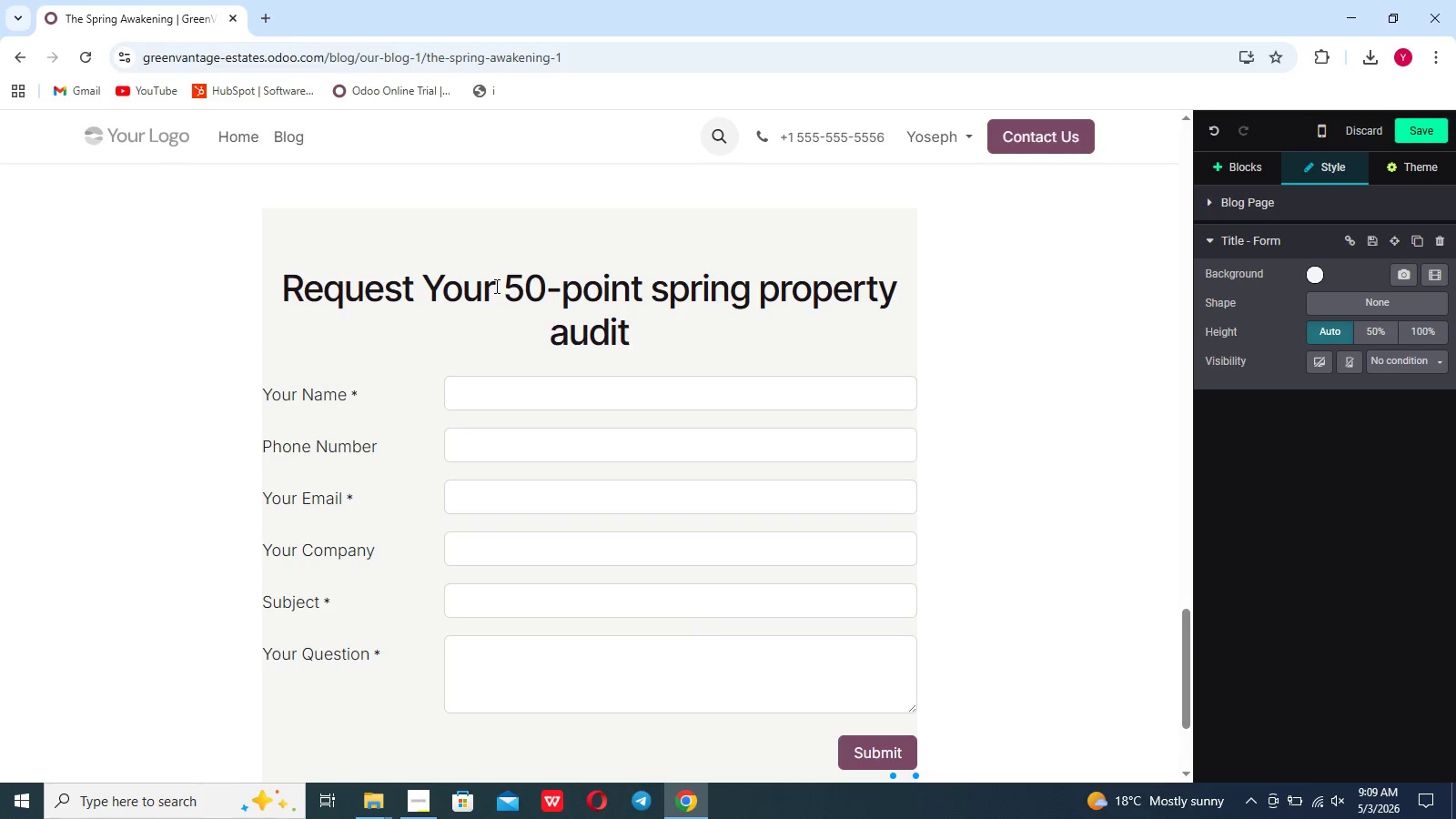 
hold_key(key=CapsLock, duration=0.48)
 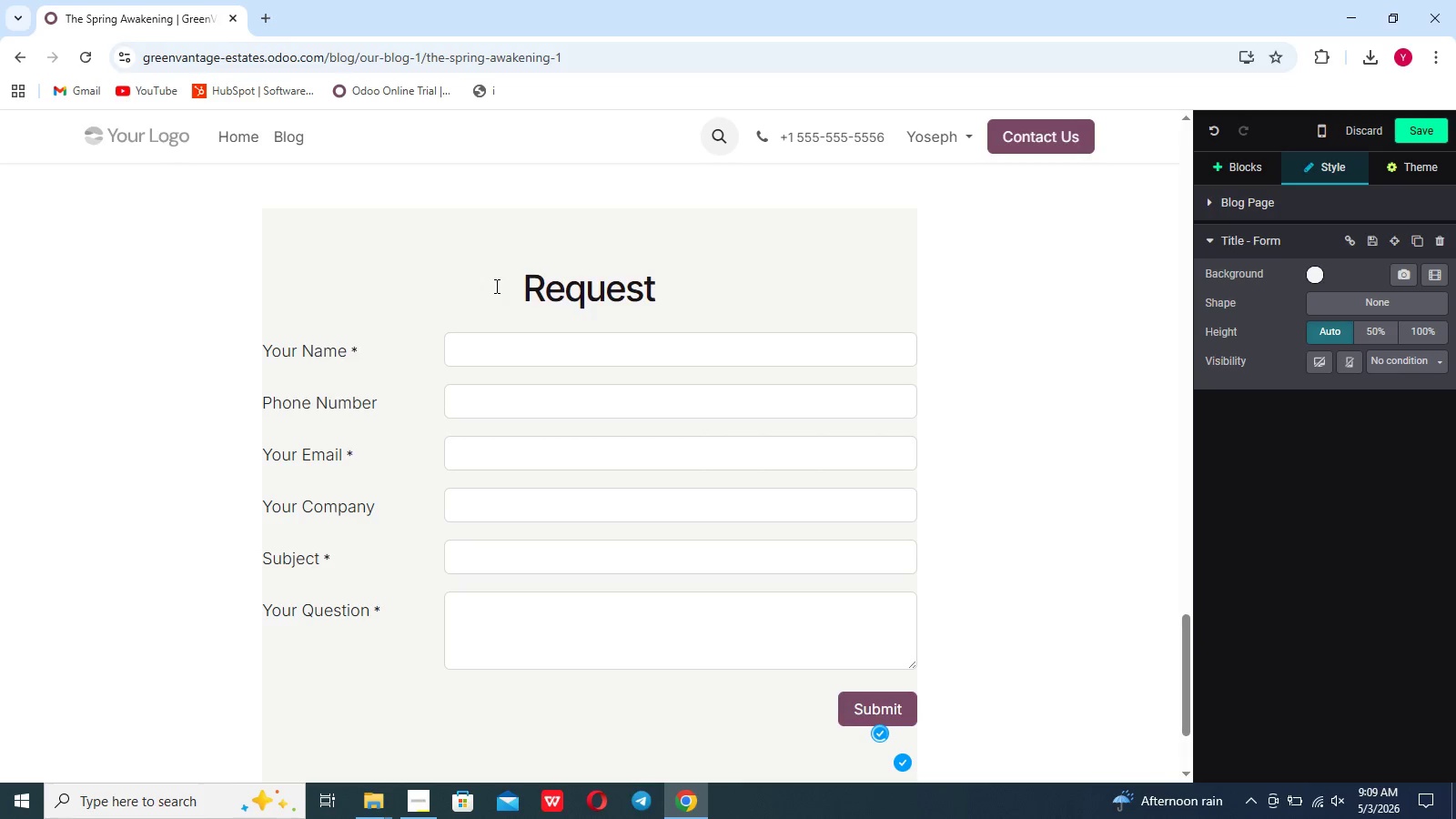 
wait(64.95)
 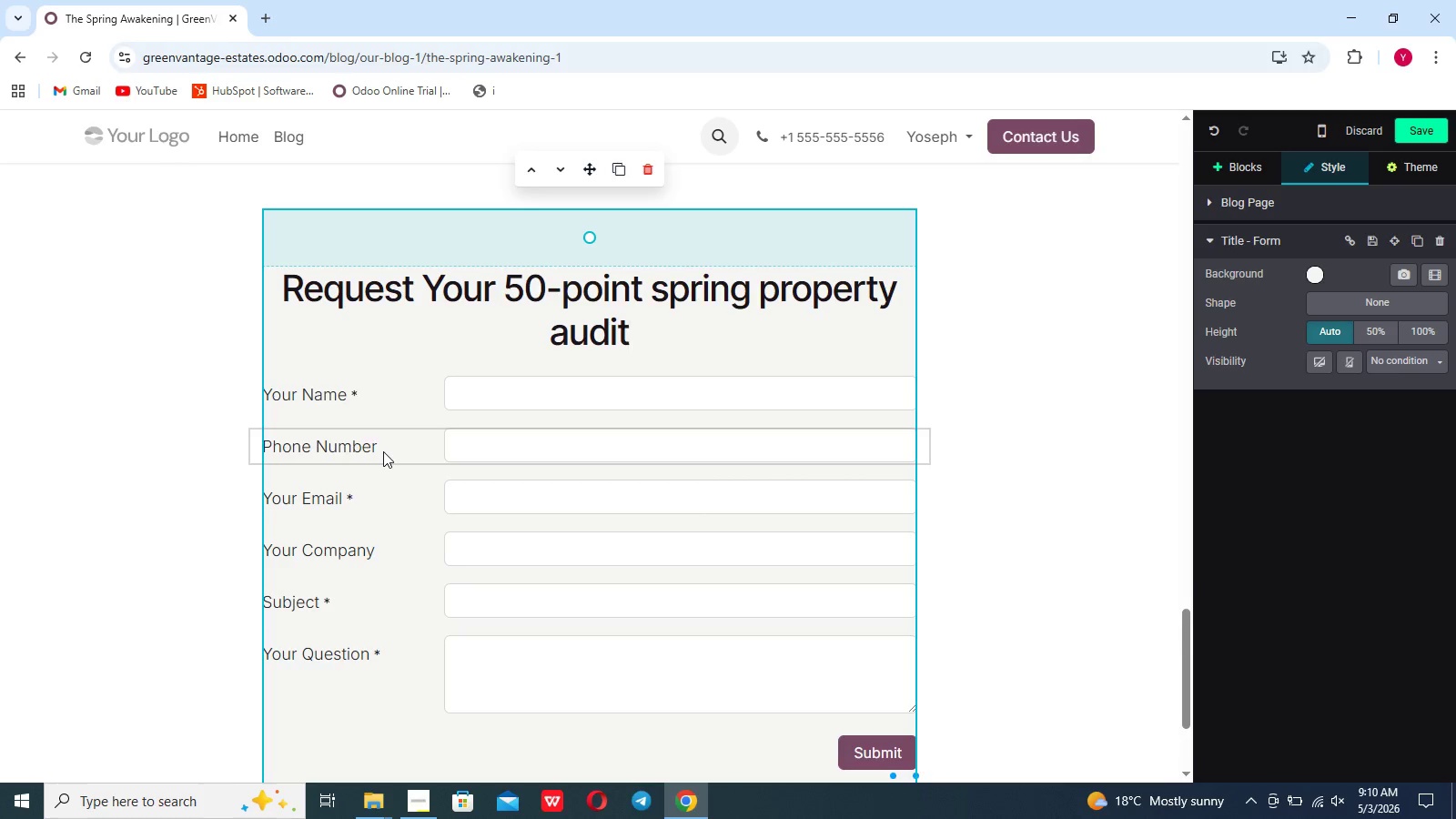 
left_click([408, 543])
 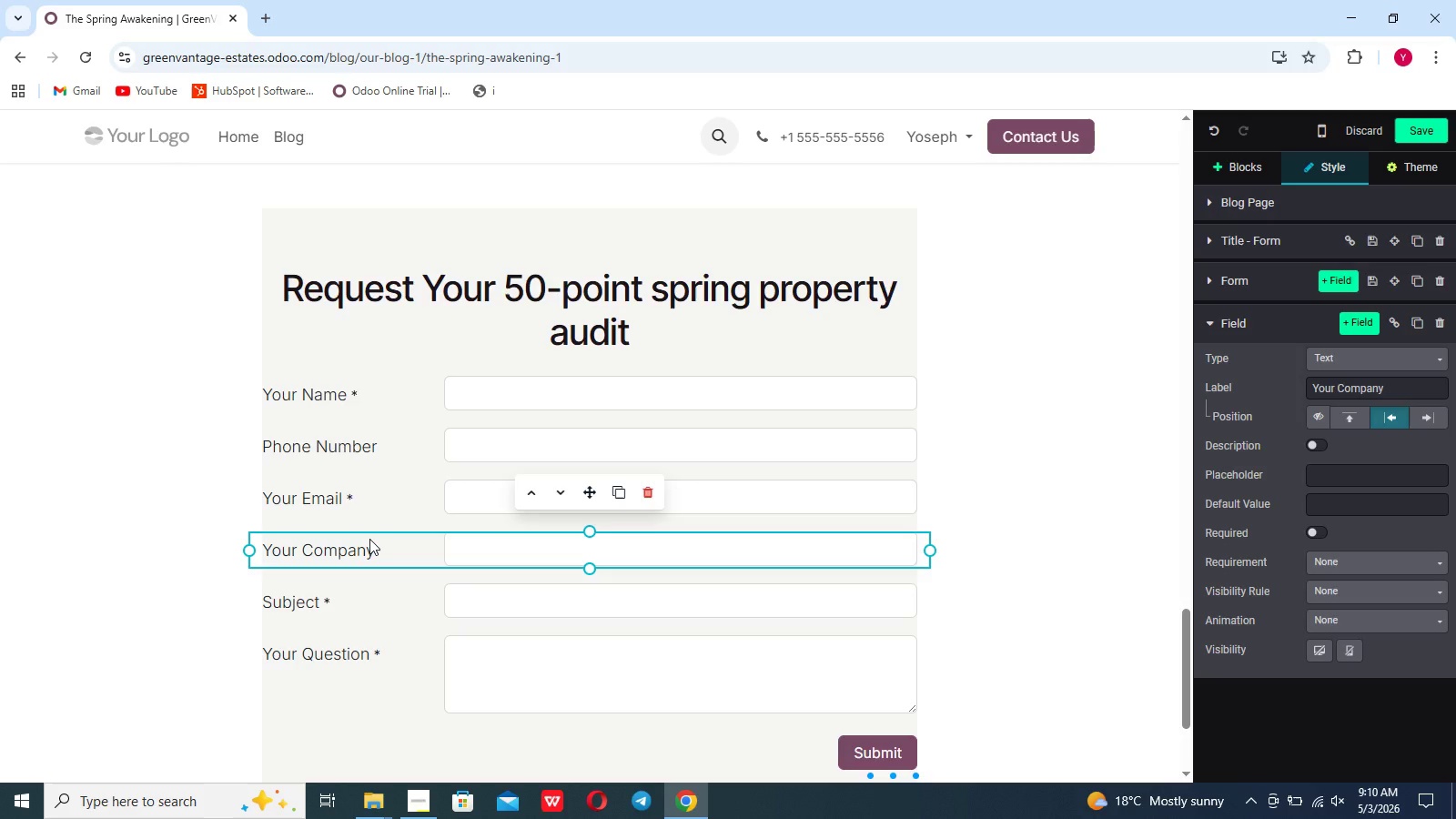 
left_click([350, 543])
 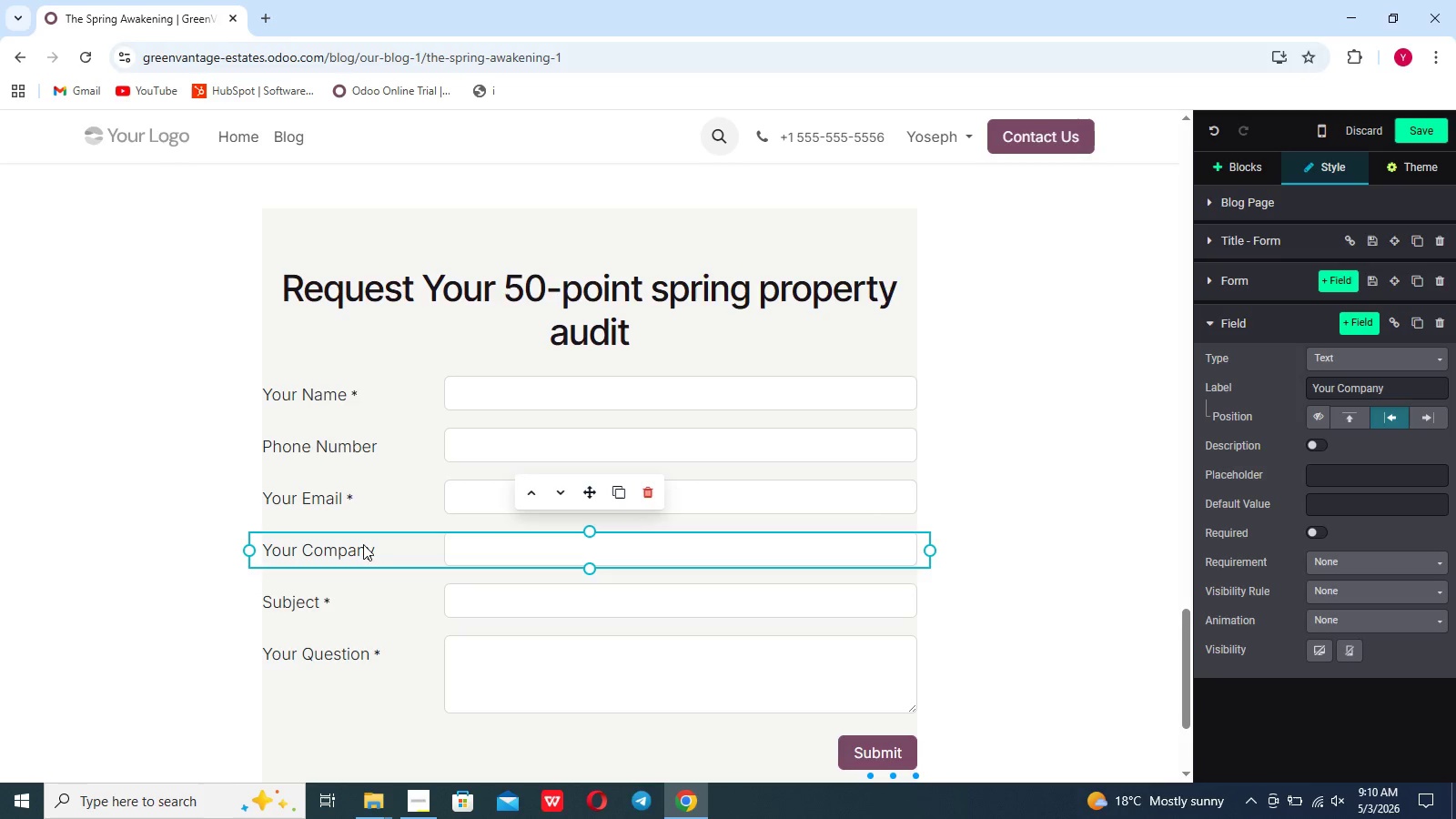 
double_click([363, 544])
 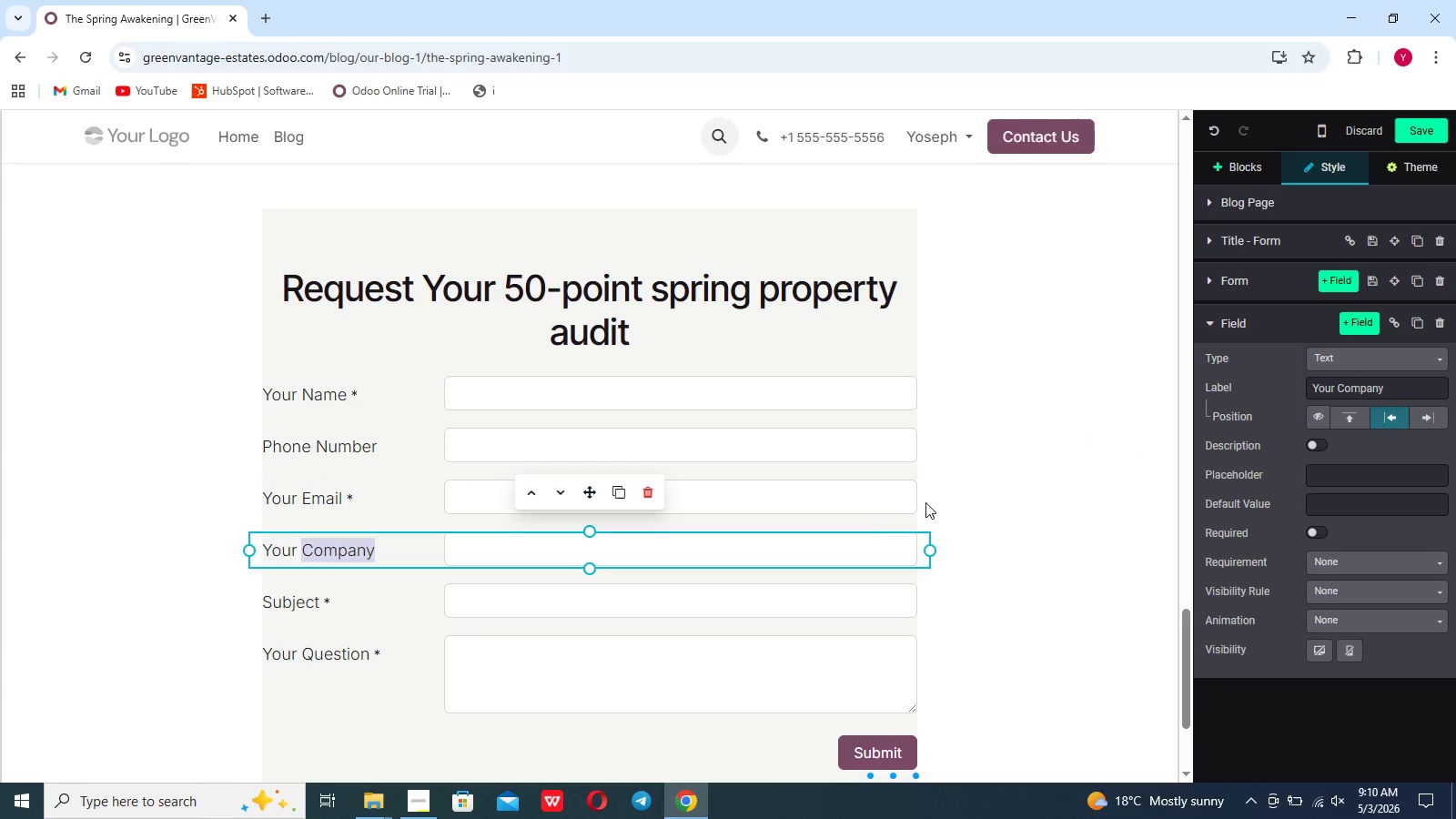 
wait(5.36)
 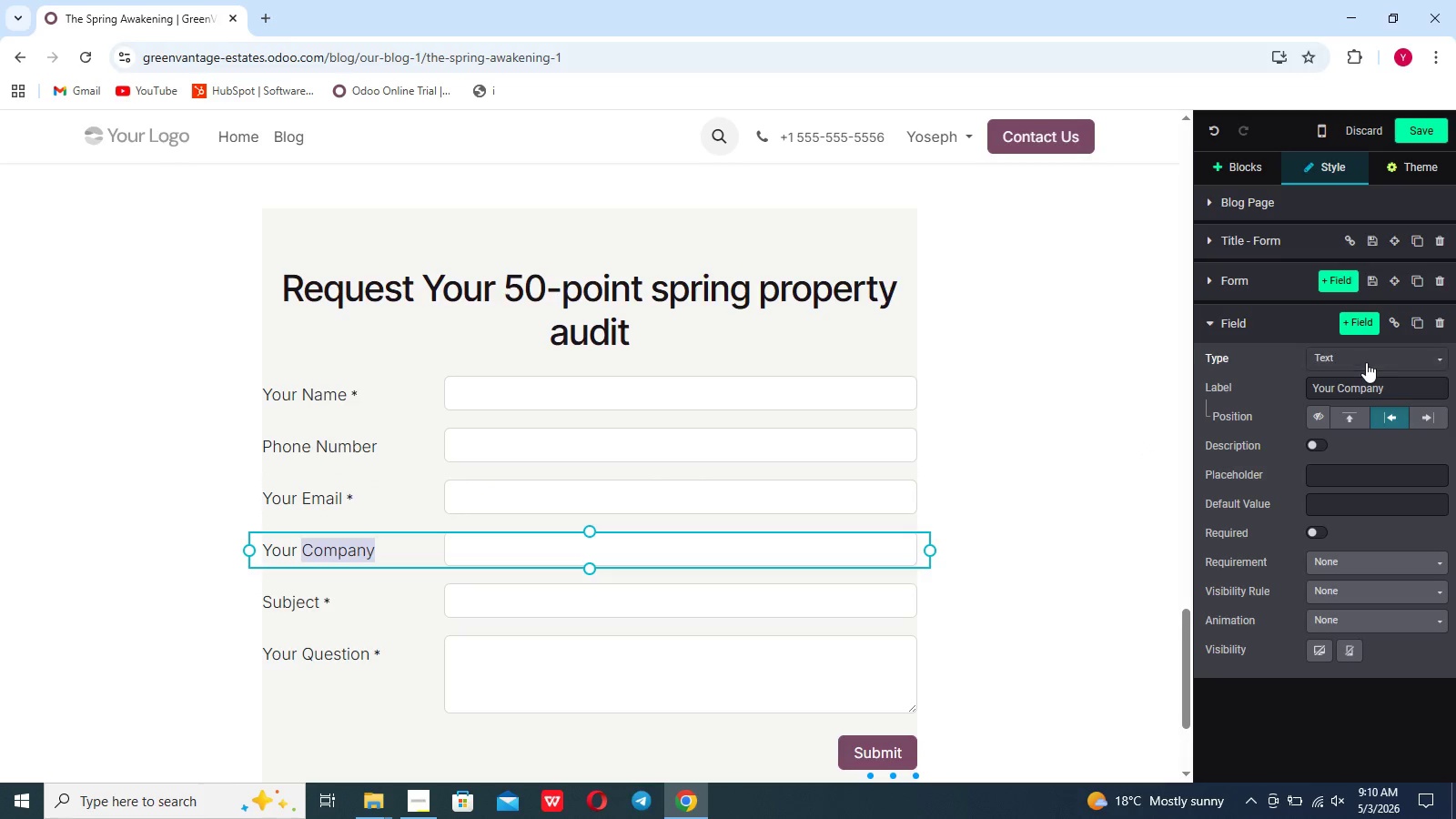 
left_click([648, 495])
 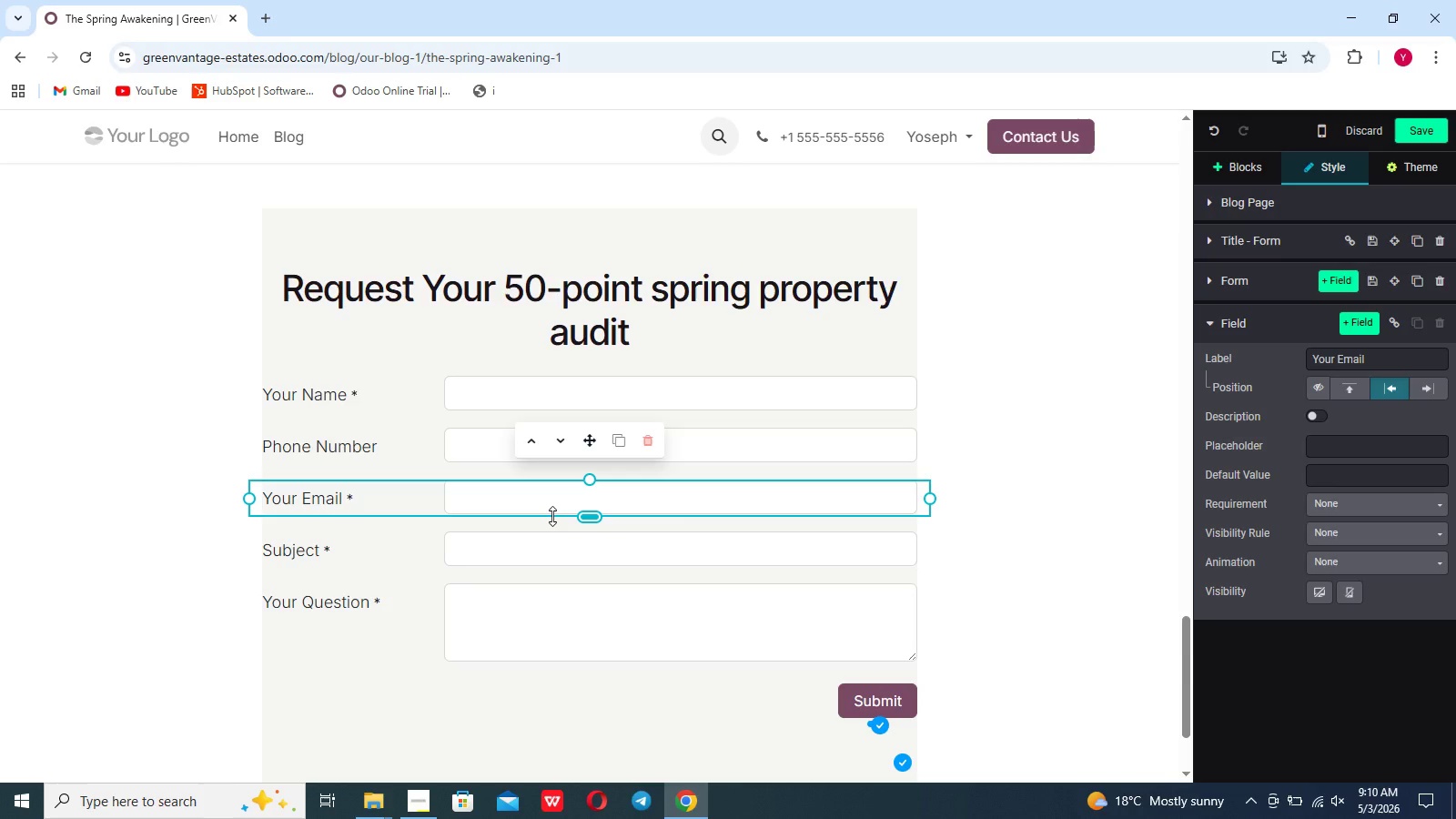 
wait(13.66)
 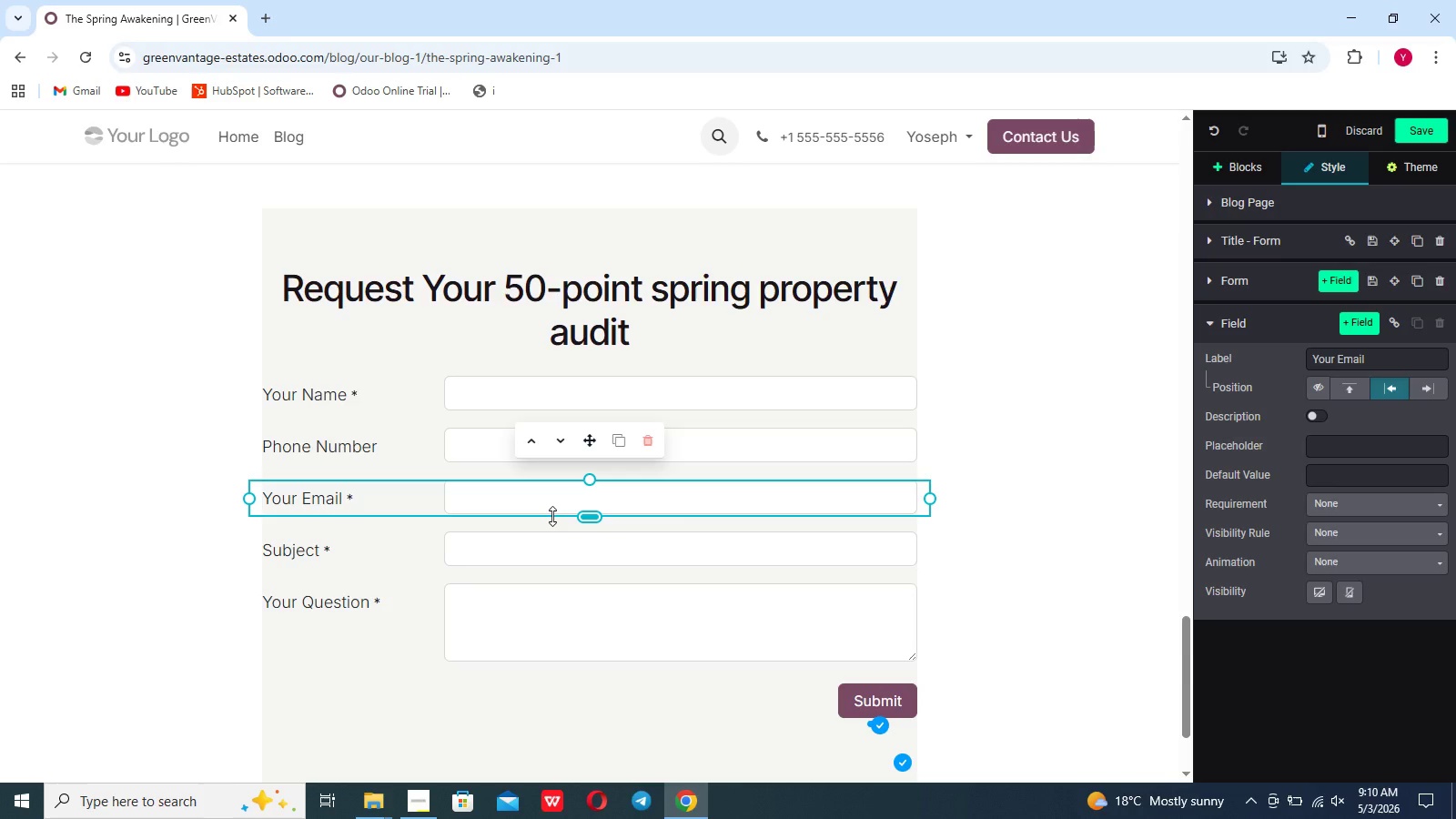 
left_click([1357, 321])
 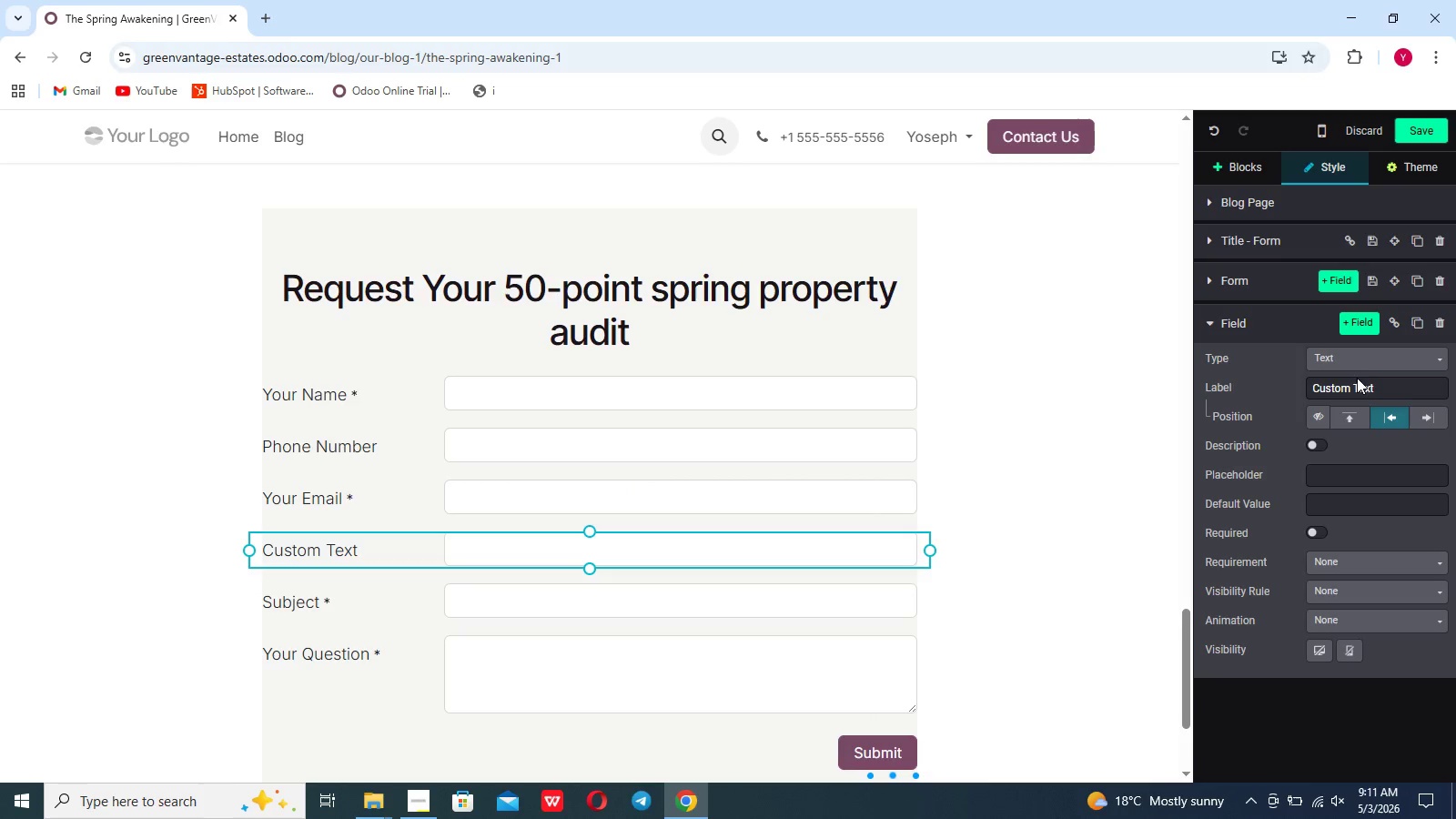 
left_click([1379, 383])
 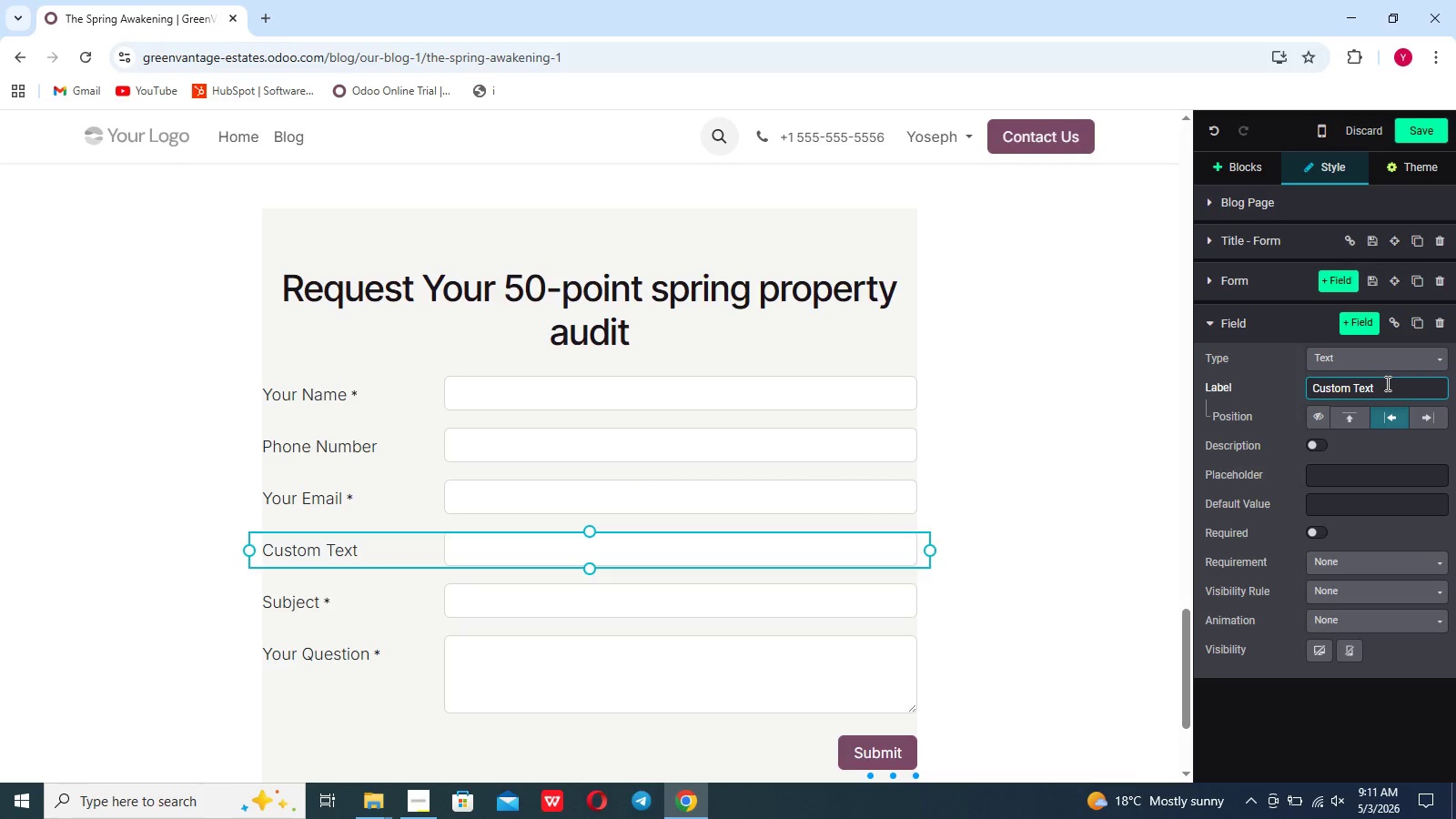 
left_click_drag(start_coordinate=[1386, 383], to_coordinate=[1298, 387])
 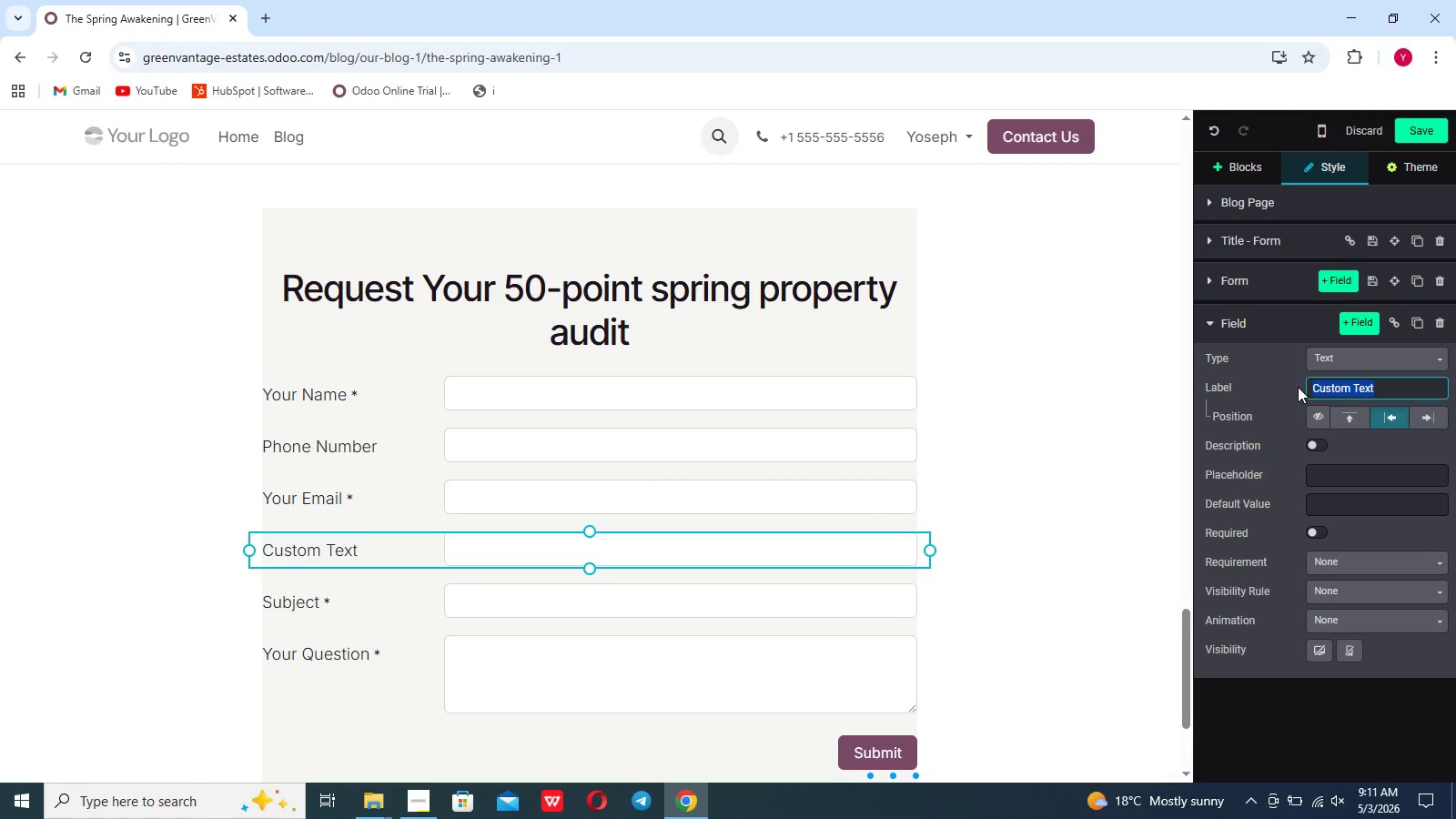 
key(Backspace)
 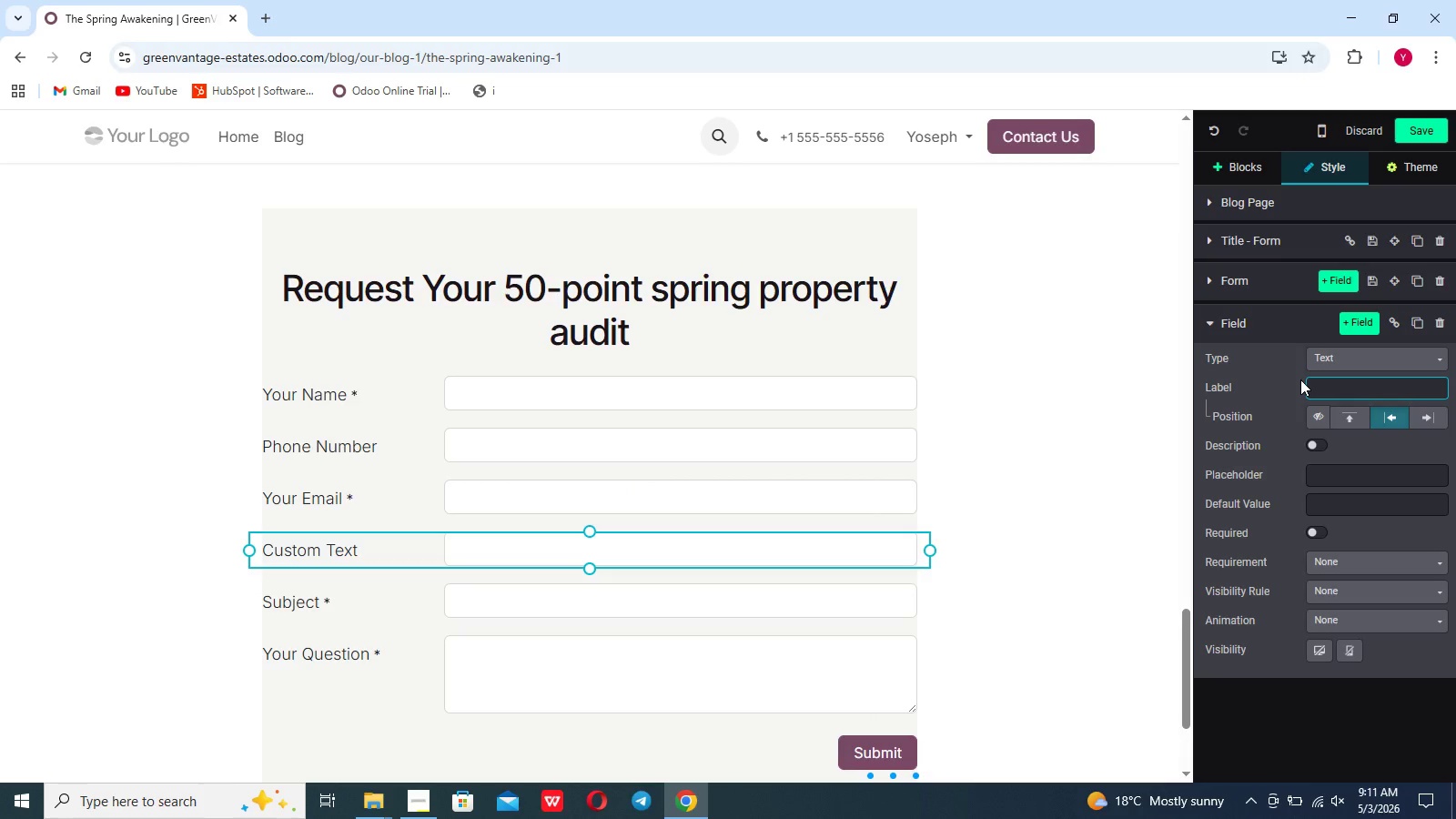 
type(Property)
 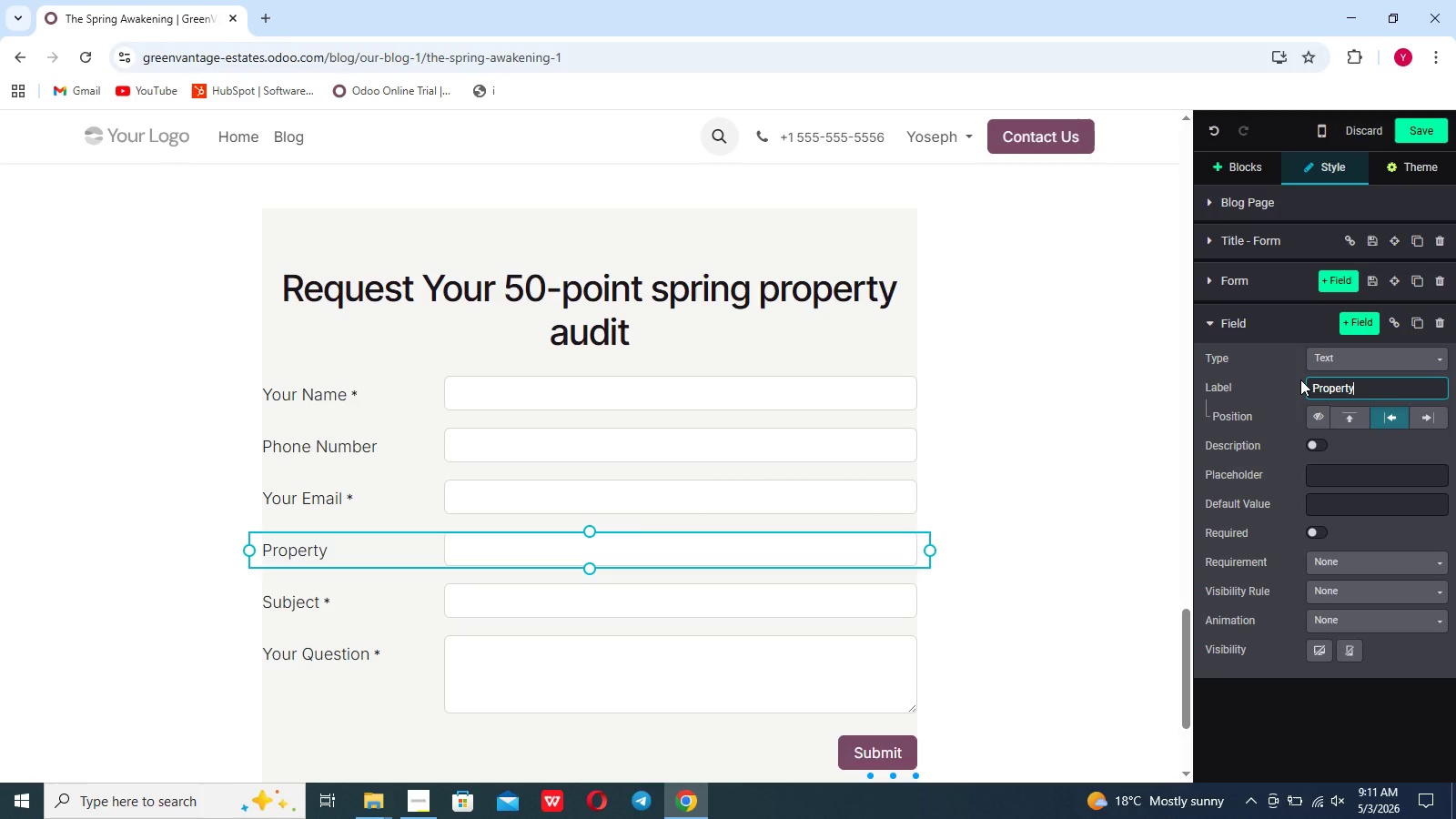 
type( address)
 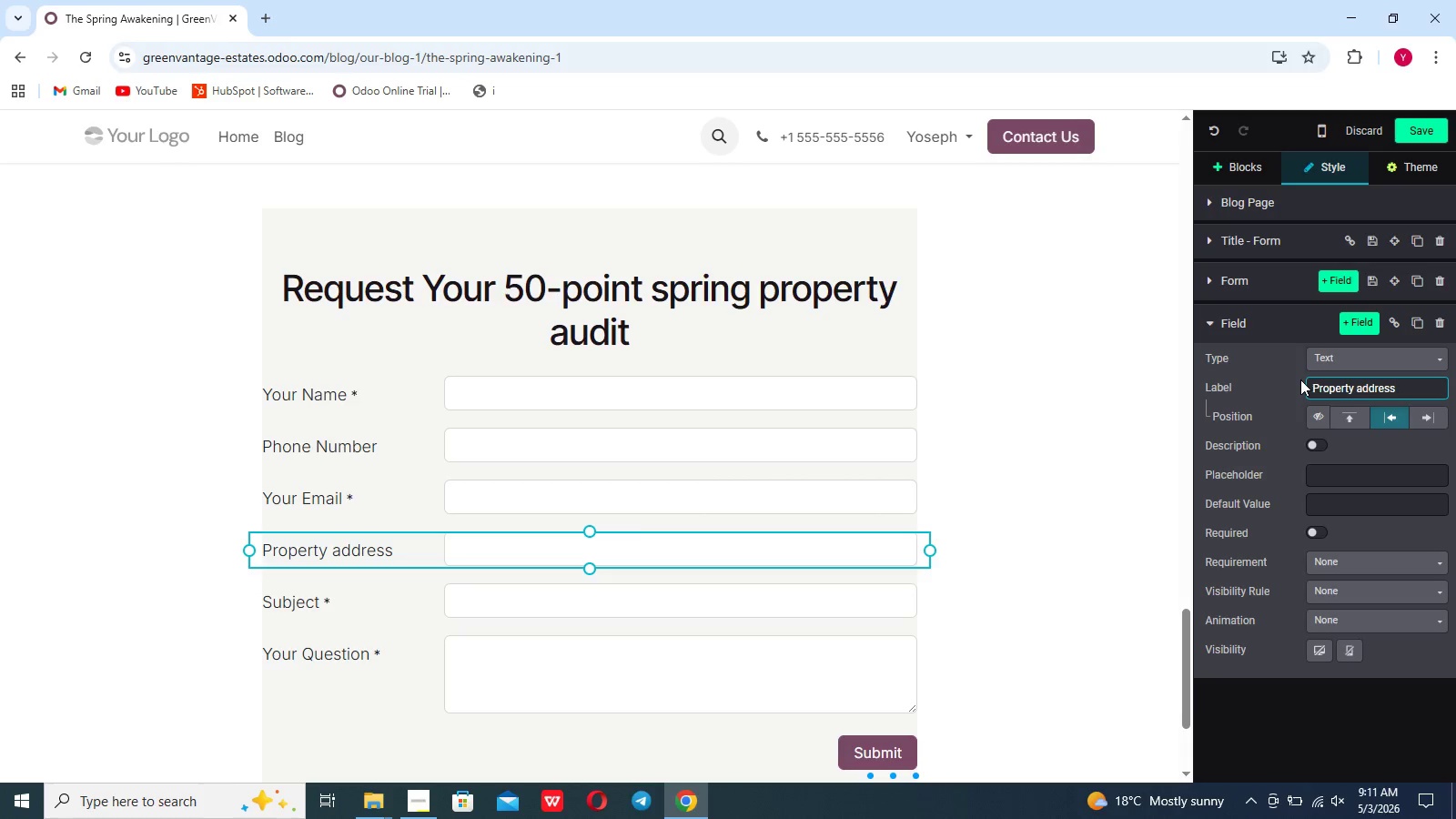 
wait(5.39)
 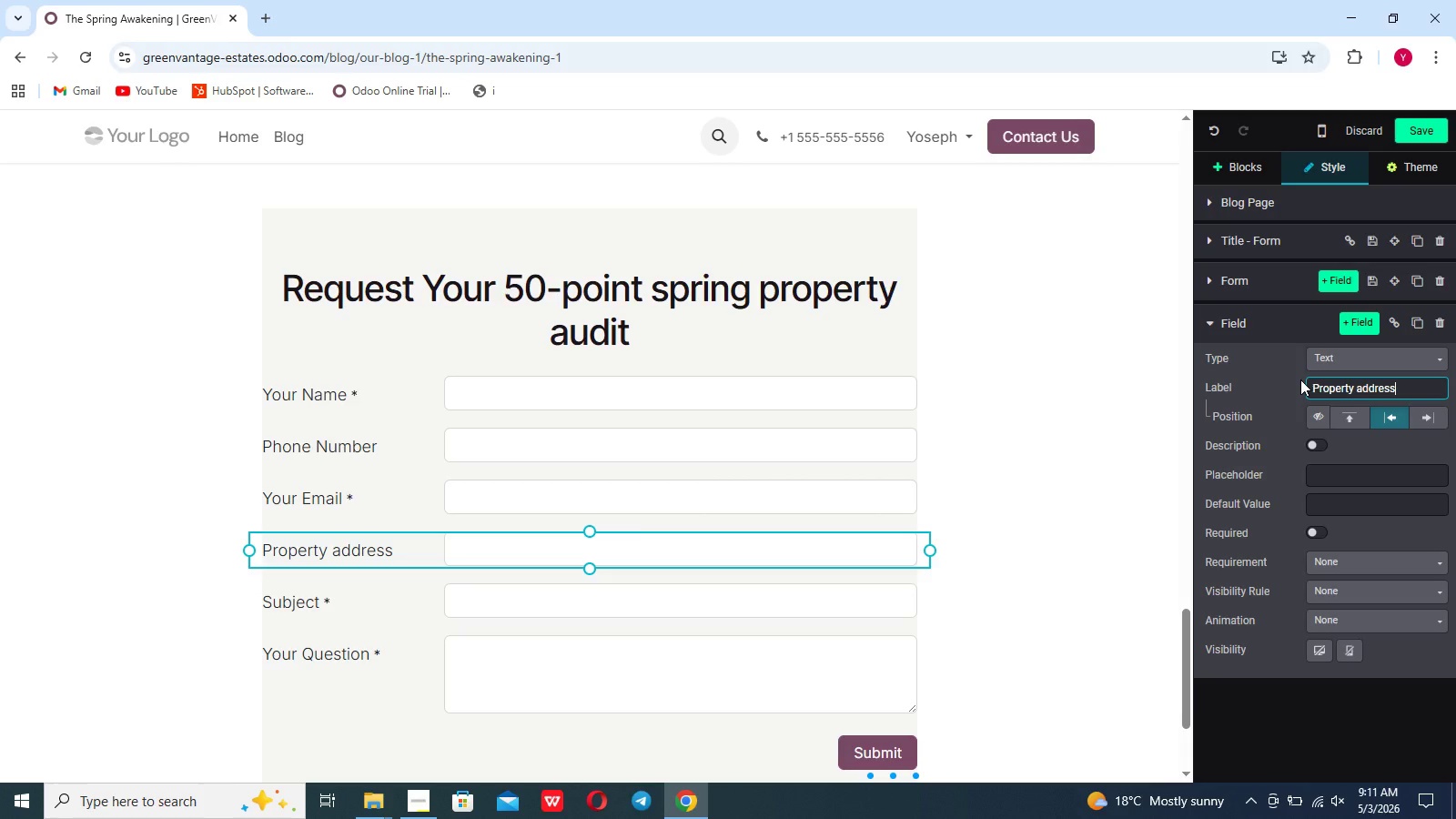 
left_click([1413, 389])
 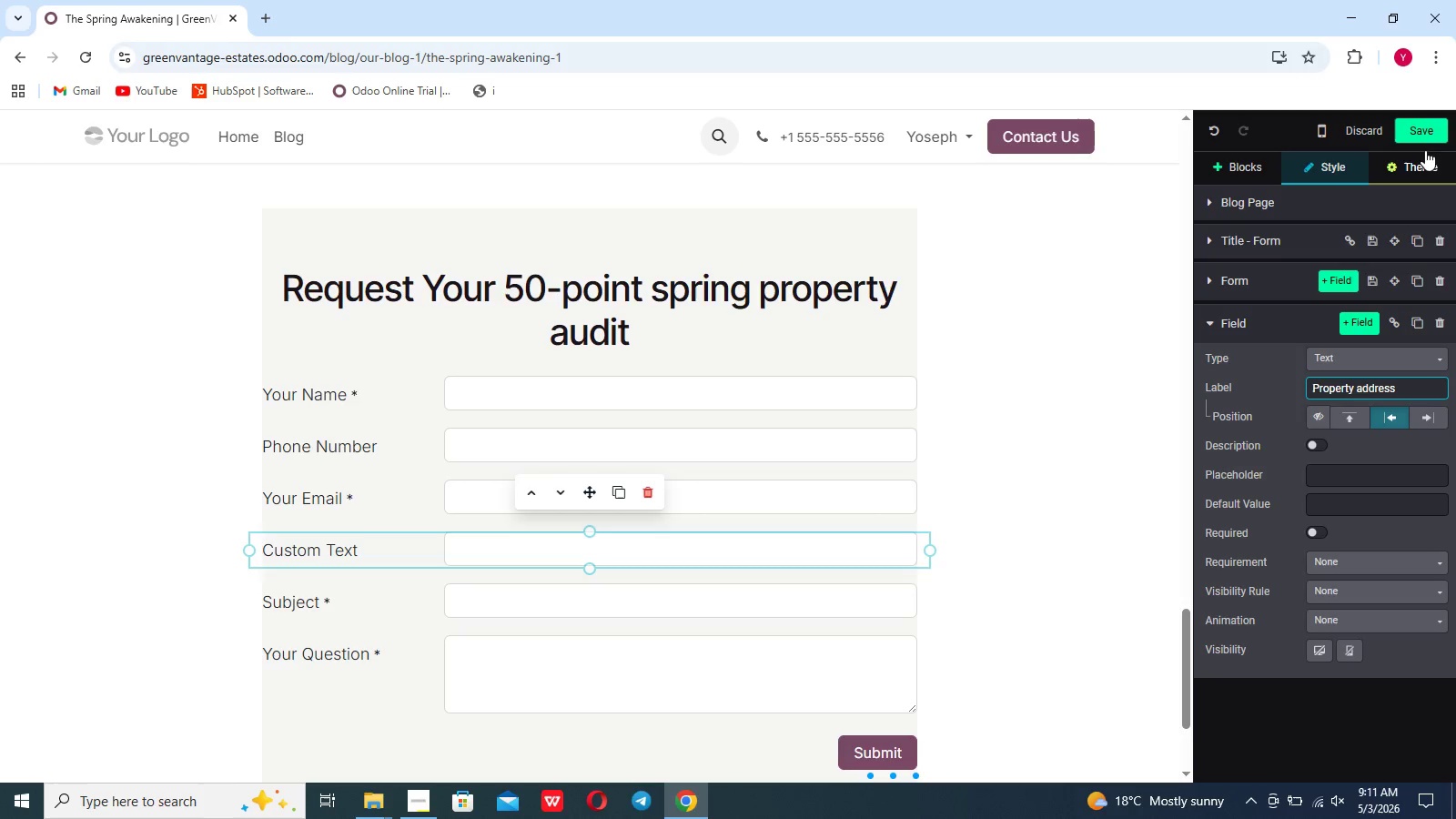 
left_click([1423, 138])
 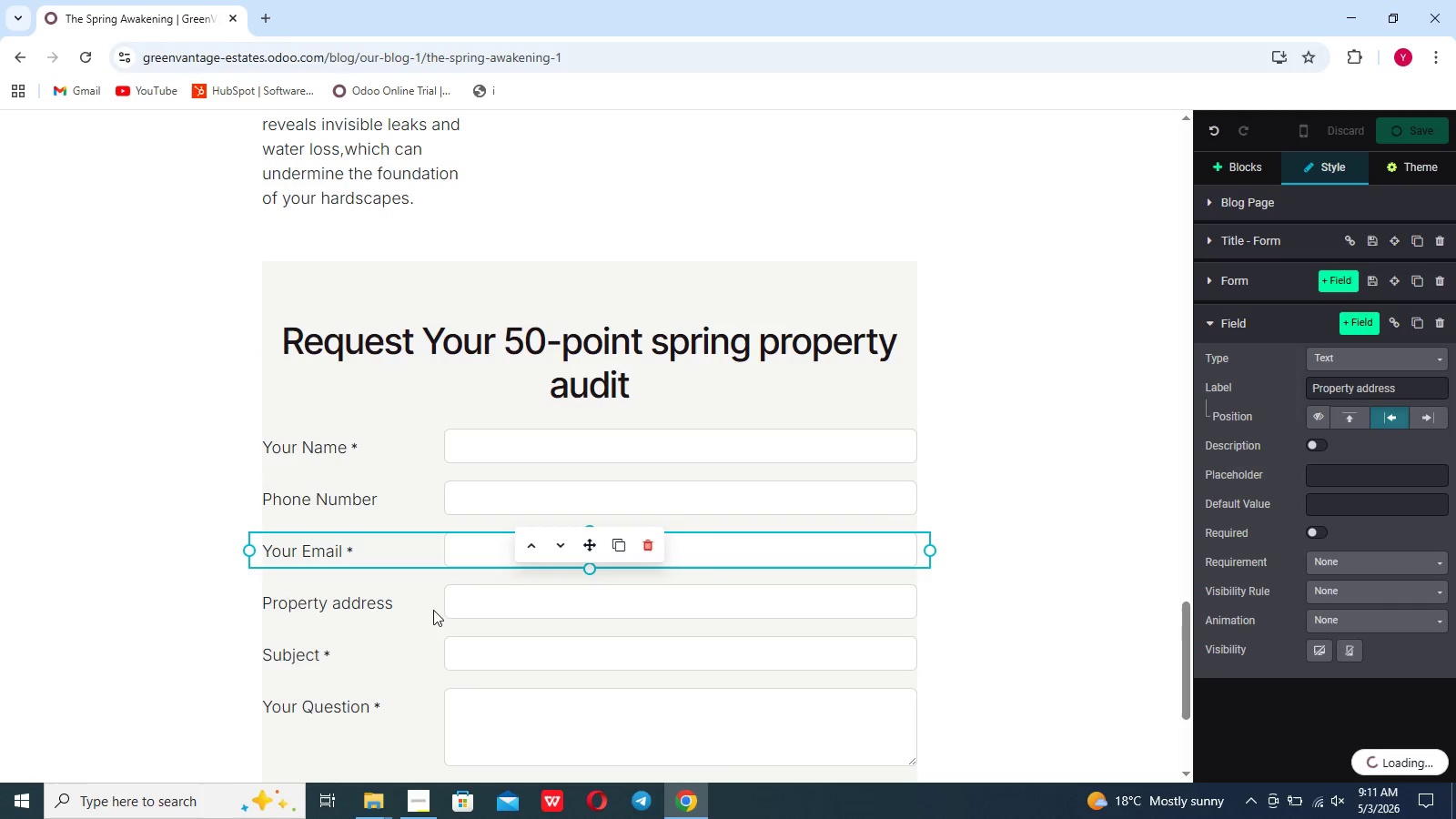 
left_click([425, 595])
 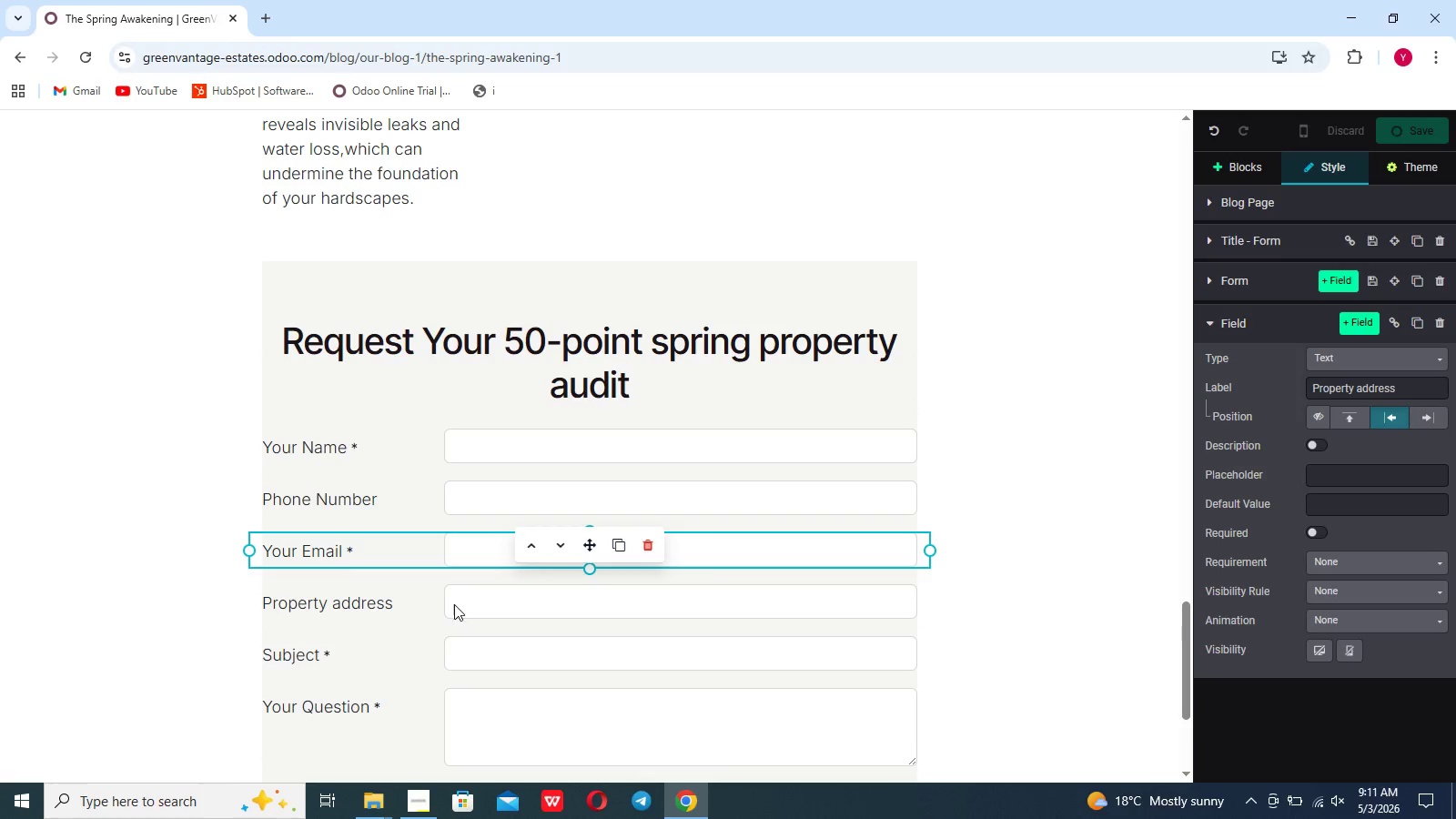 
left_click([462, 604])
 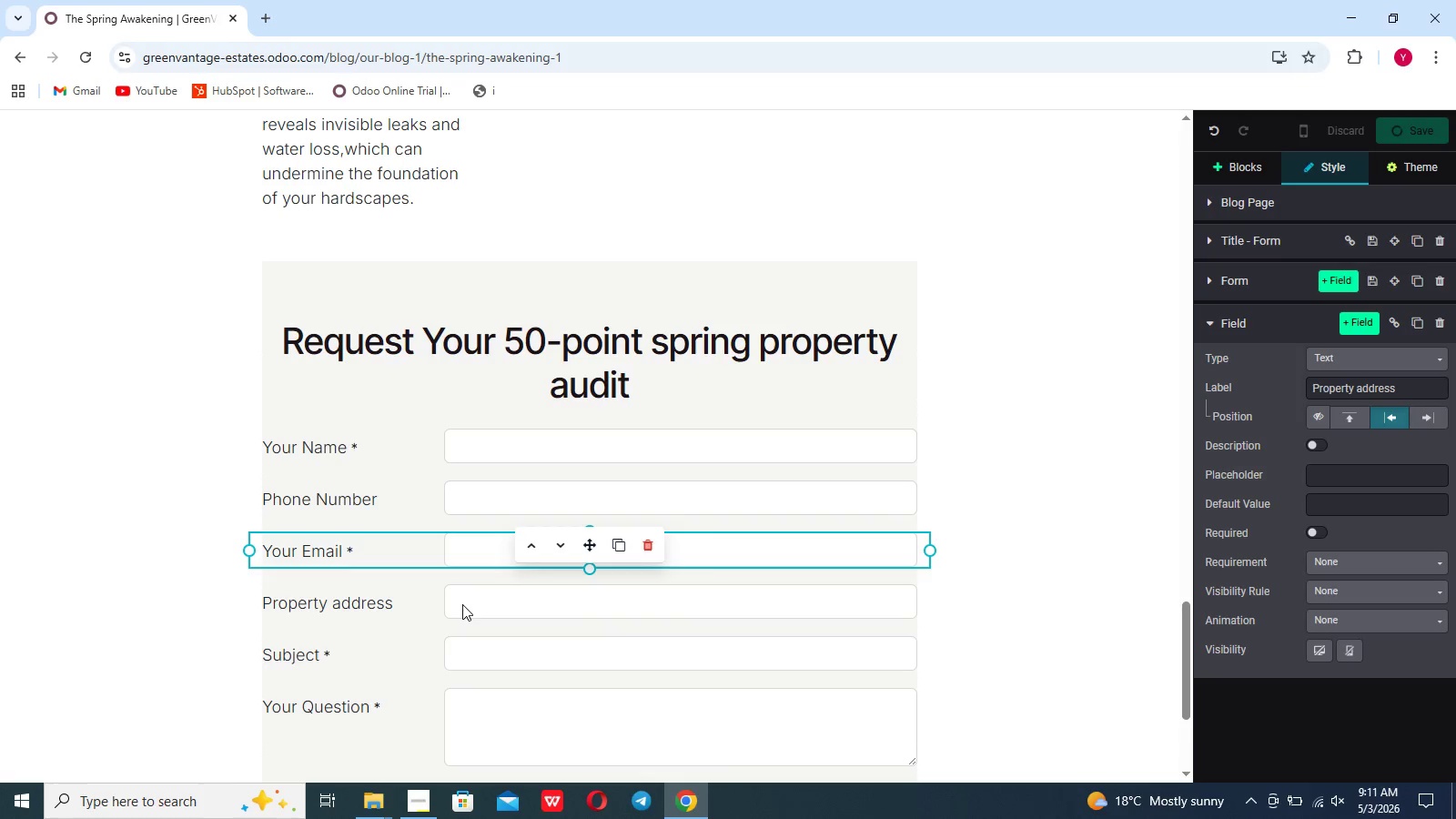 
double_click([462, 604])
 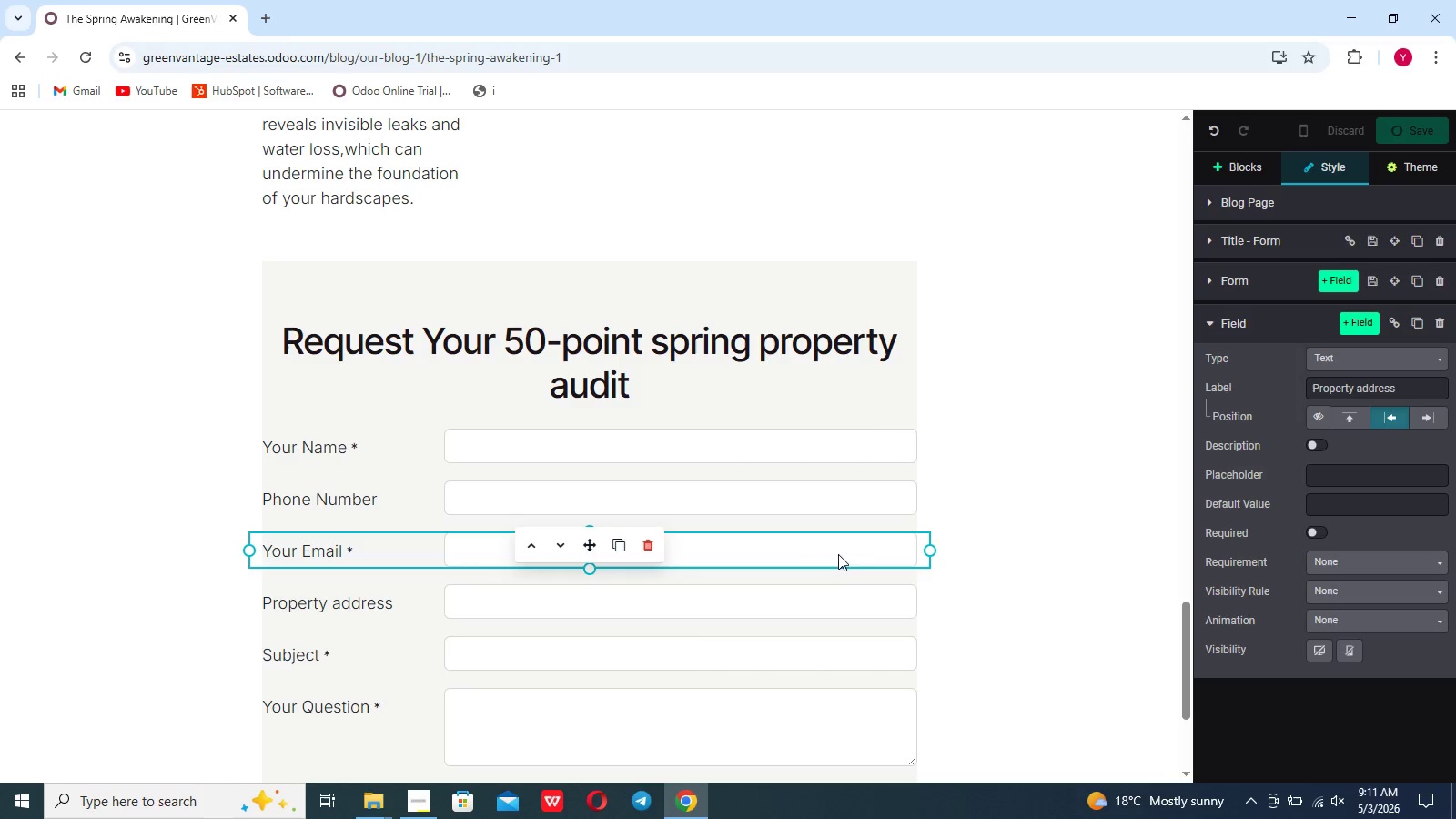 
left_click([829, 541])
 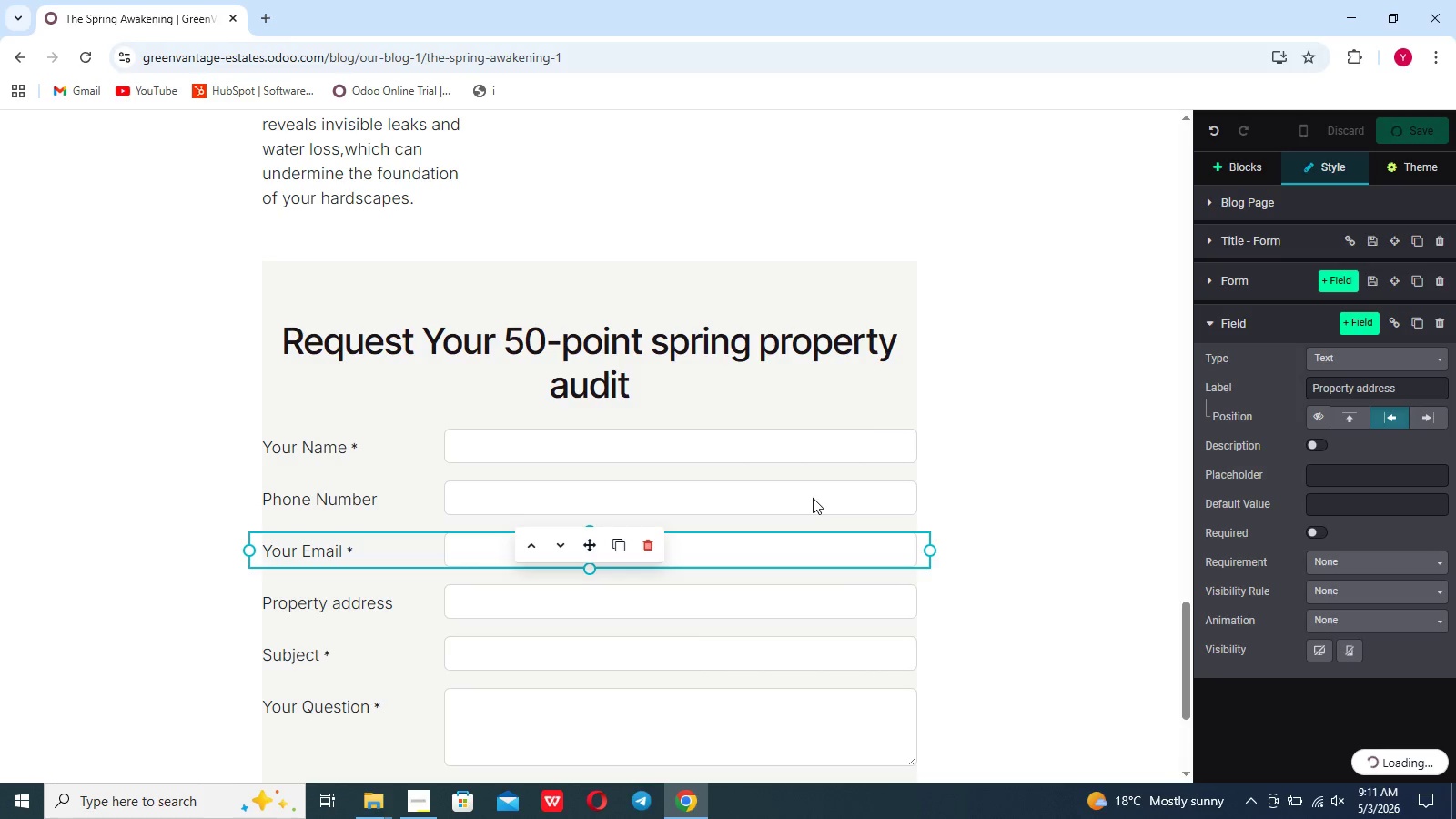 
left_click([813, 498])
 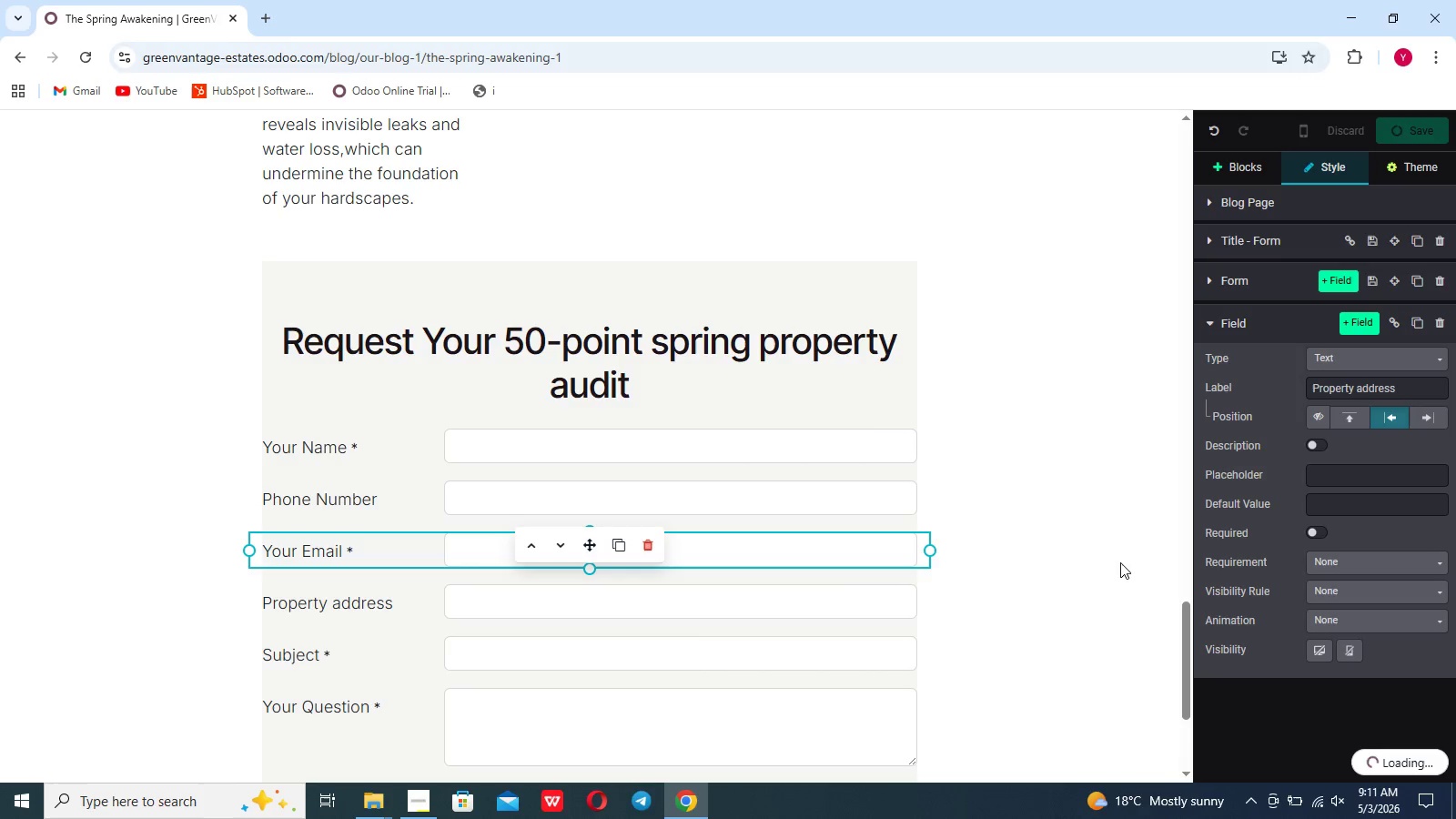 
left_click([1120, 562])
 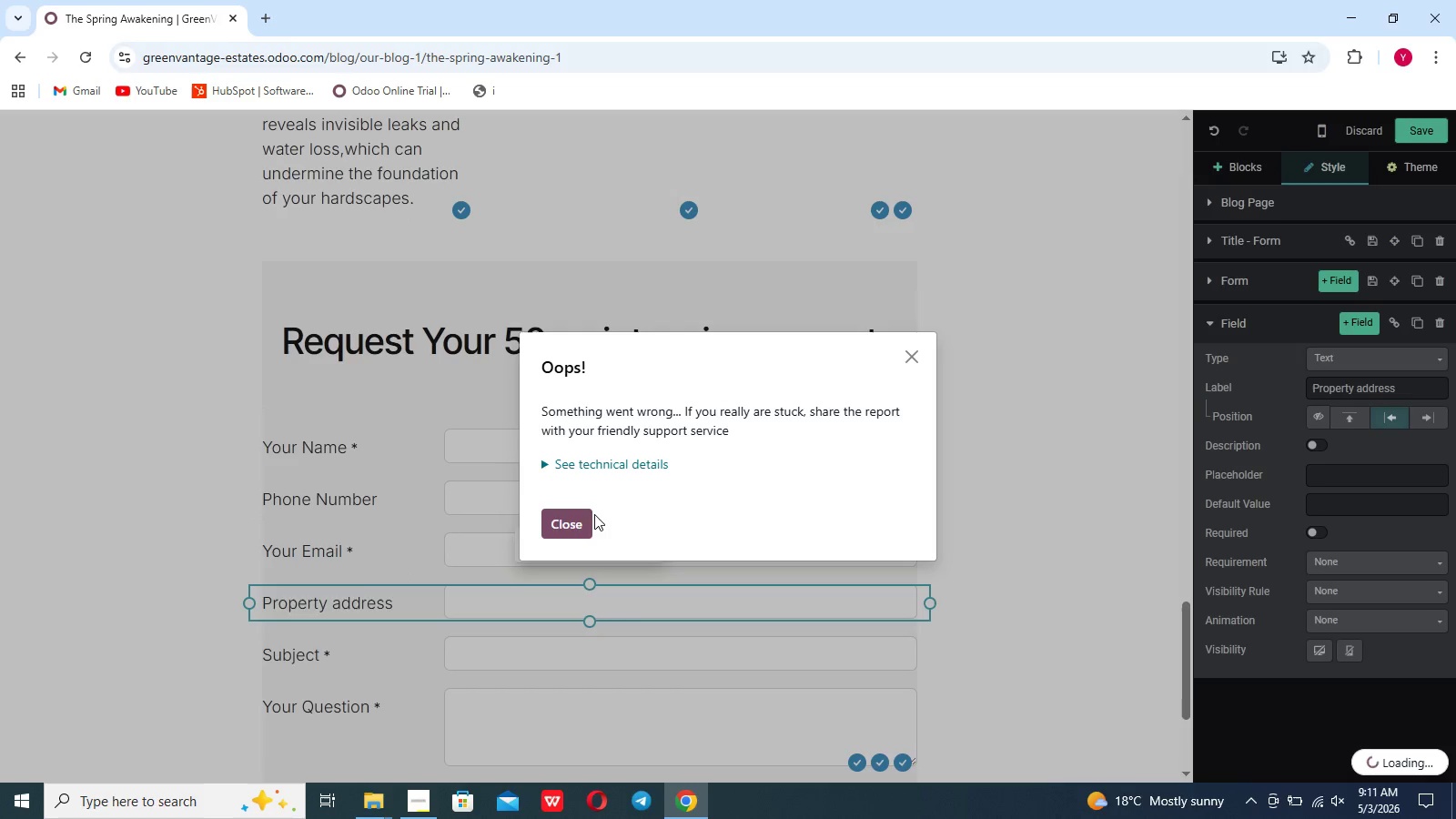 
wait(5.84)
 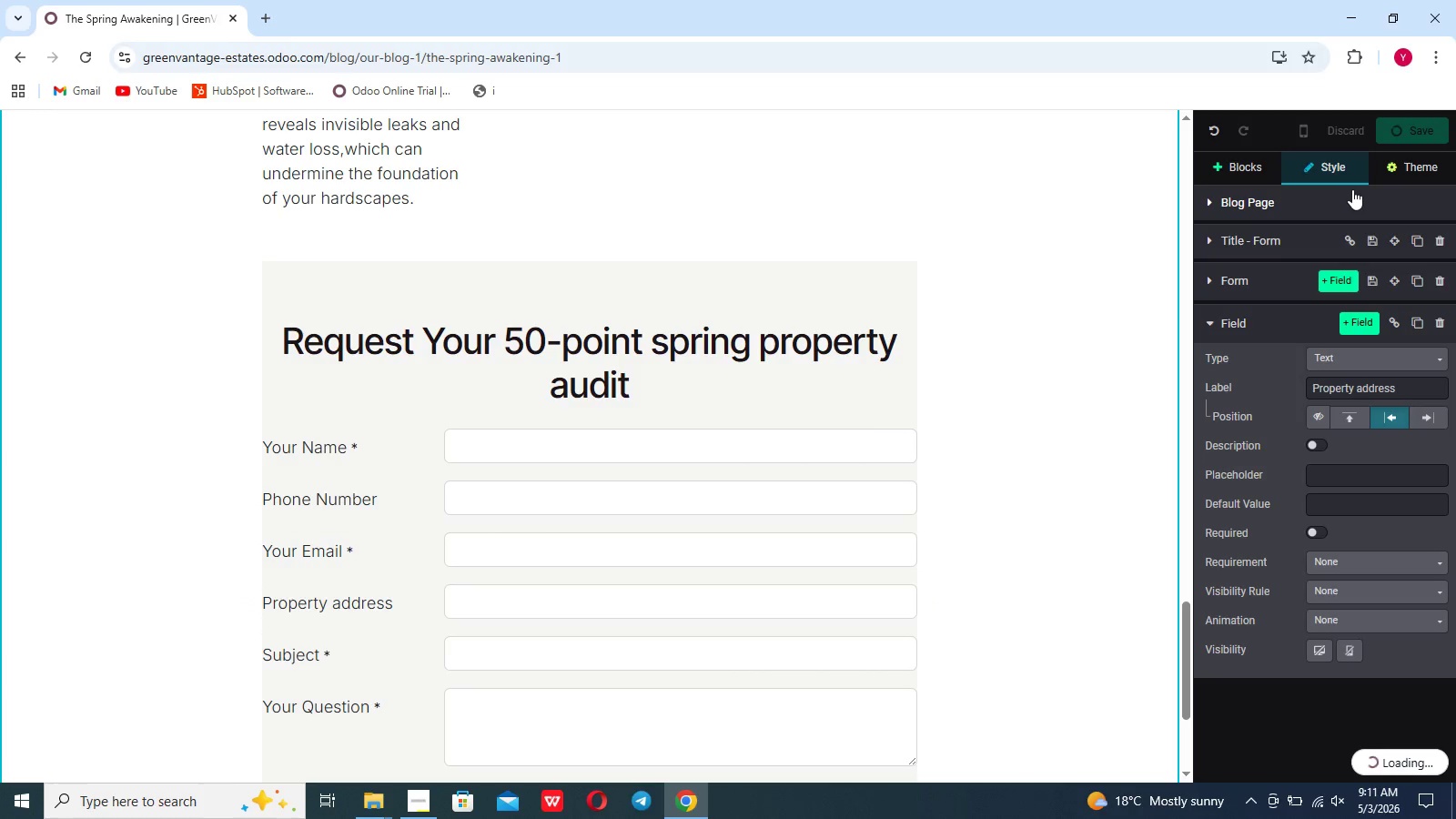 
left_click([914, 358])
 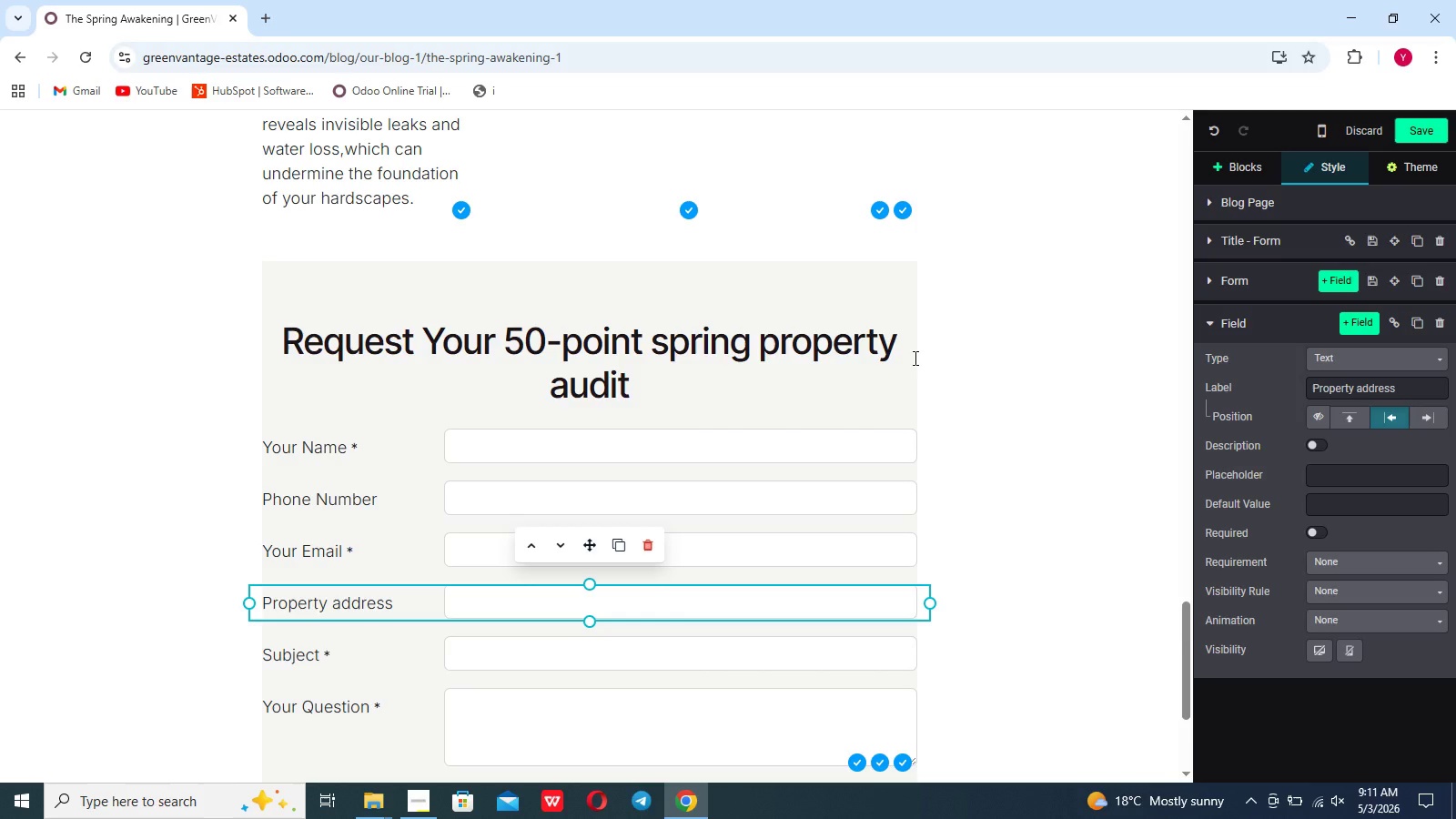 
wait(11.31)
 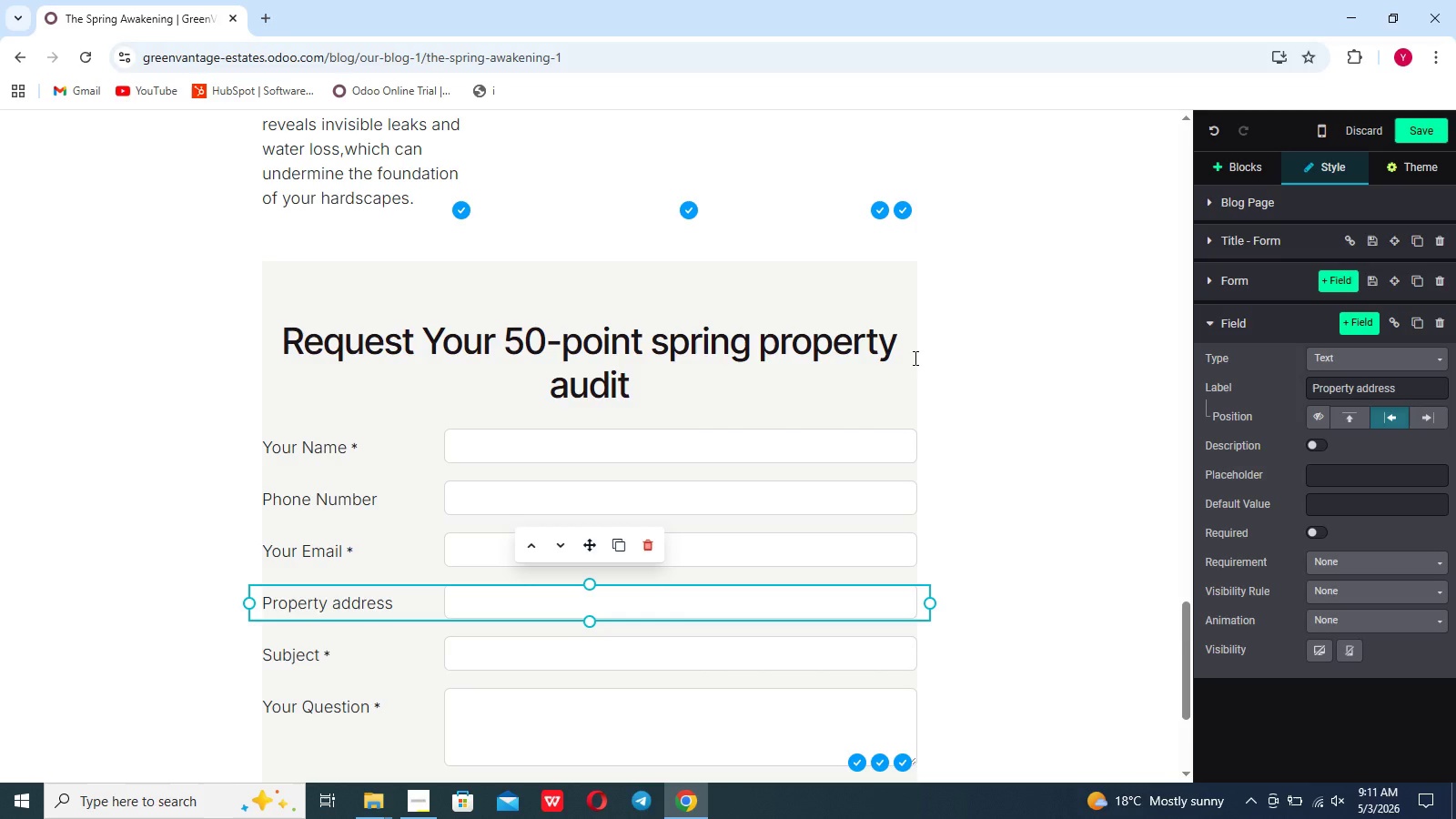 
left_click([403, 651])
 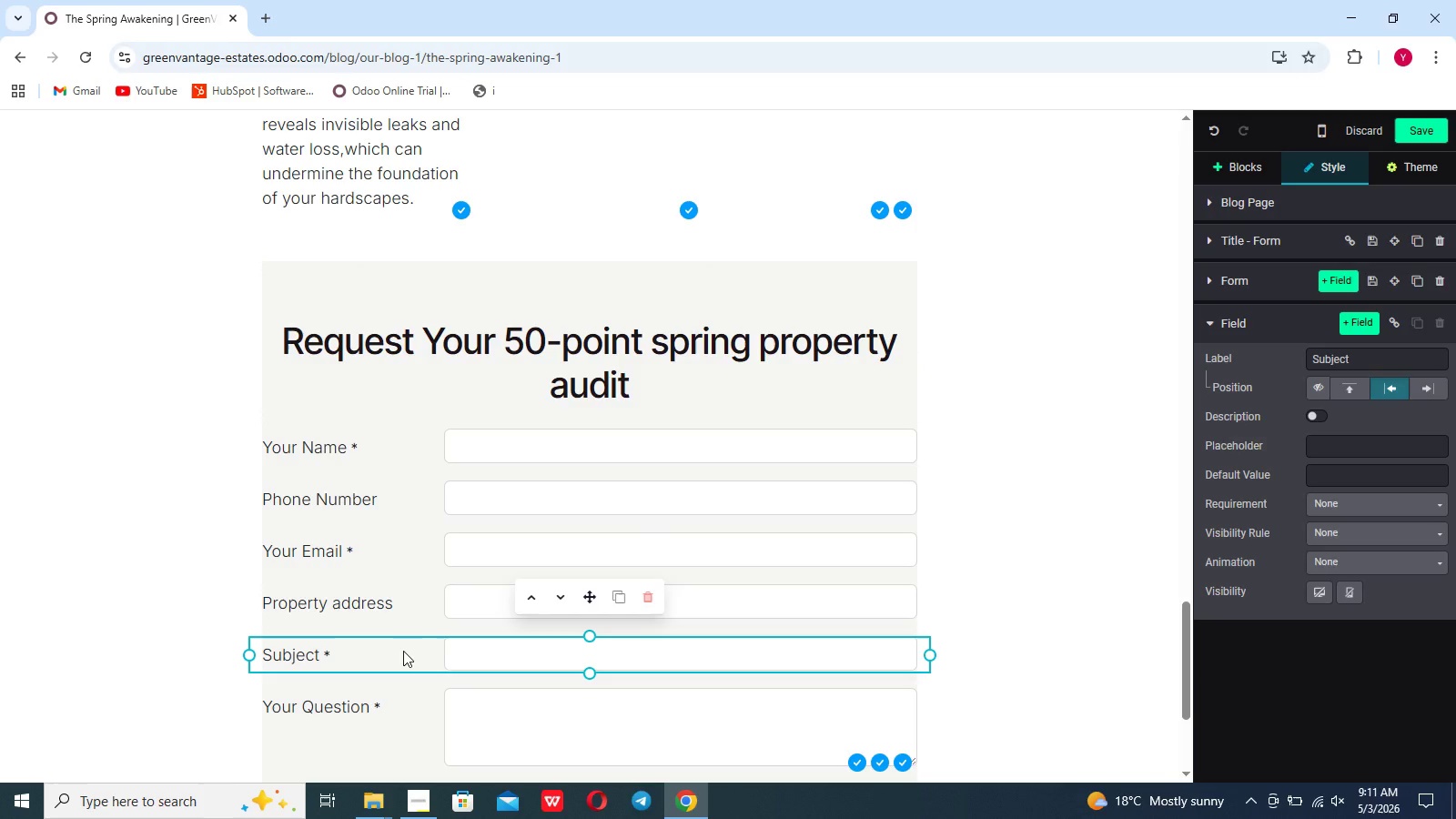 
wait(7.7)
 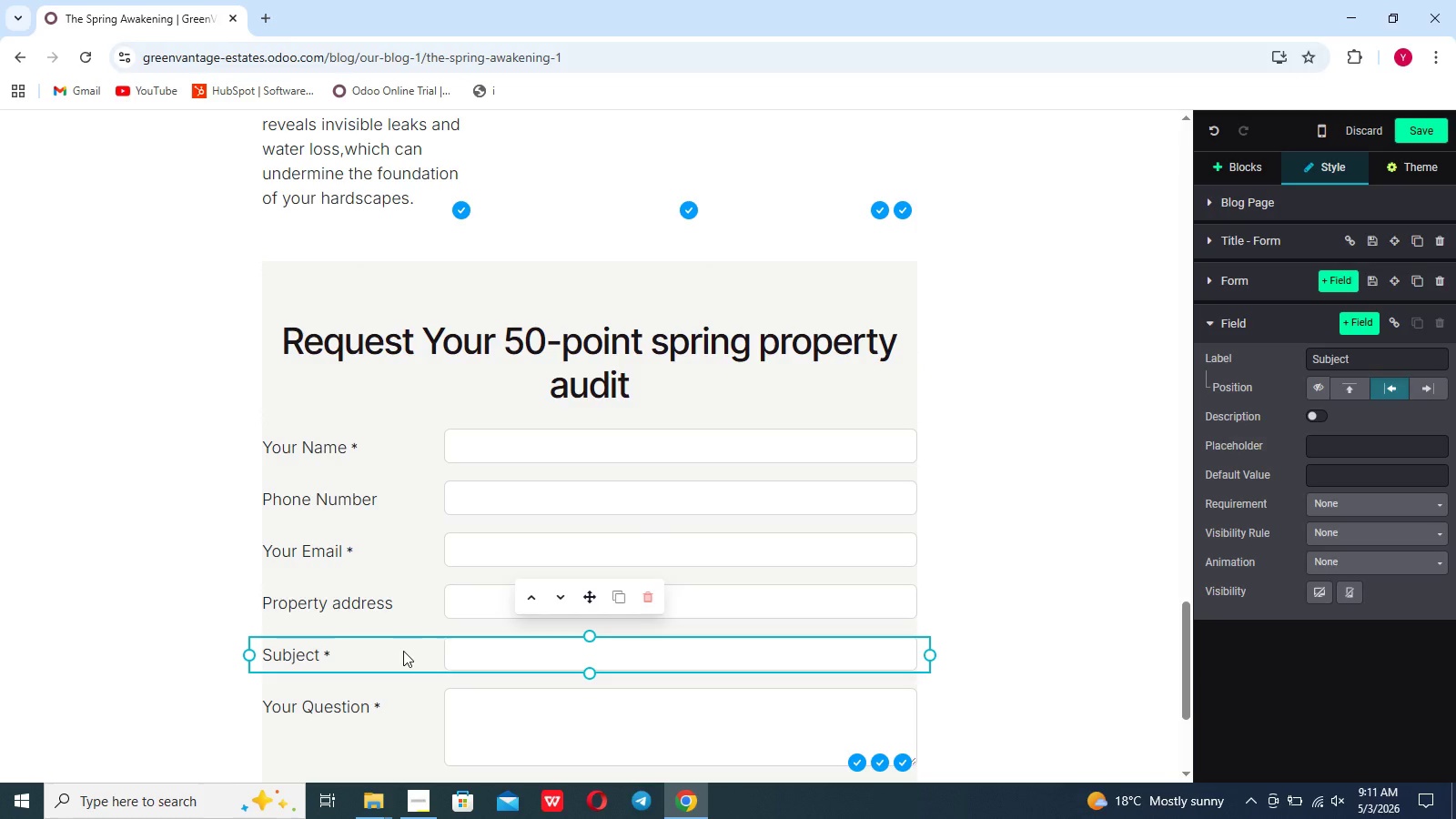 
left_click([644, 593])
 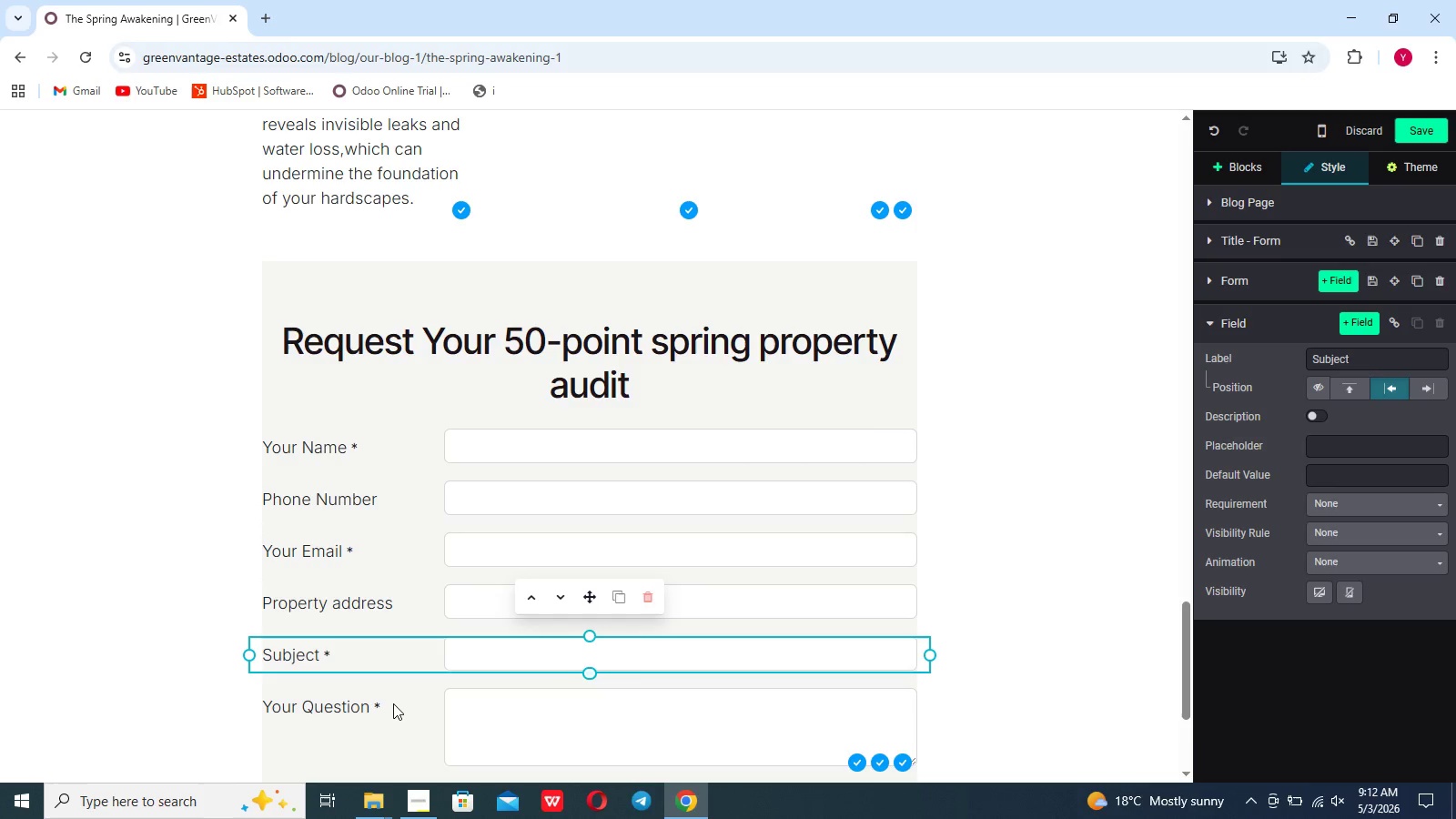 
left_click([392, 704])
 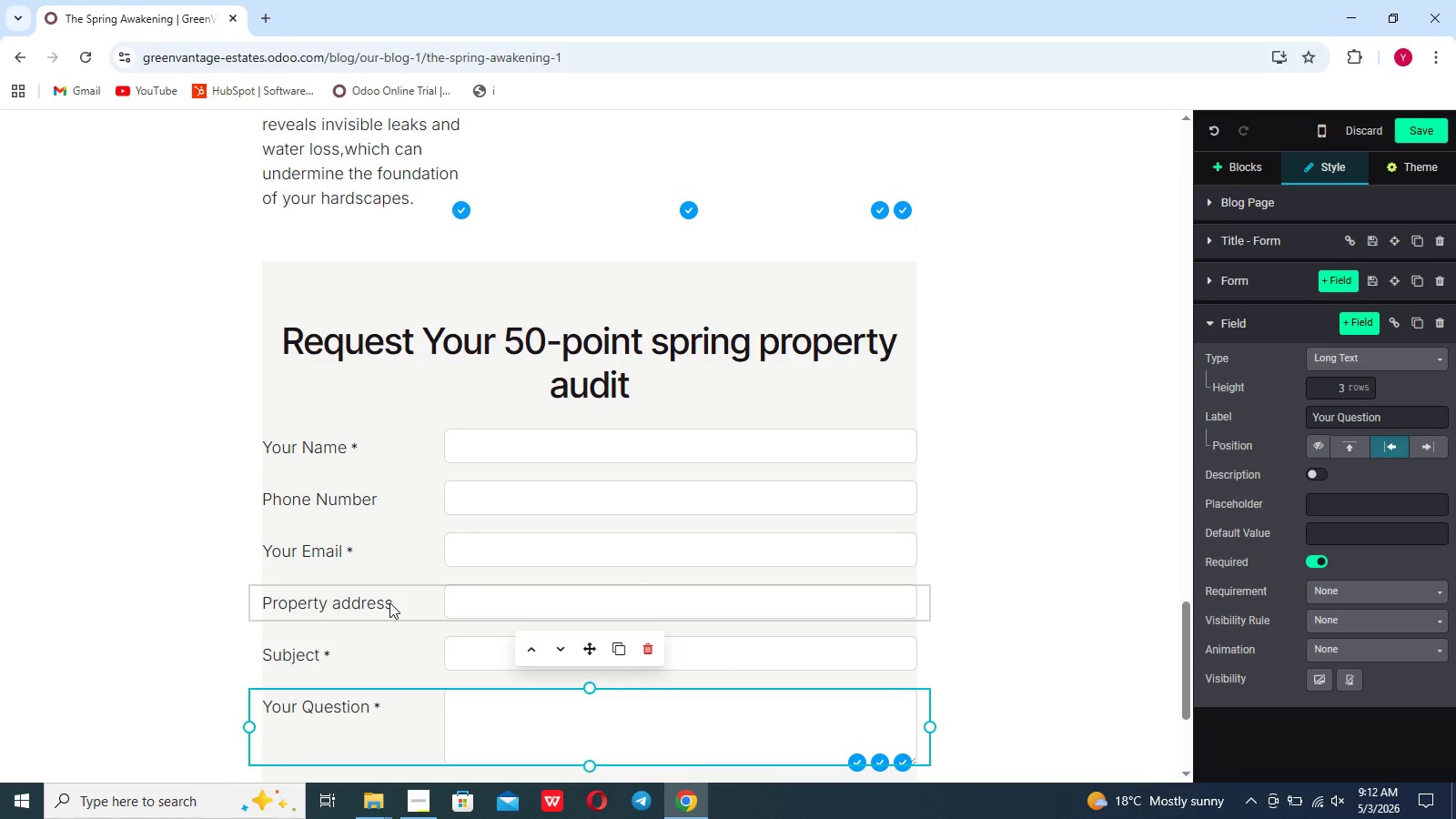 
left_click([389, 602])
 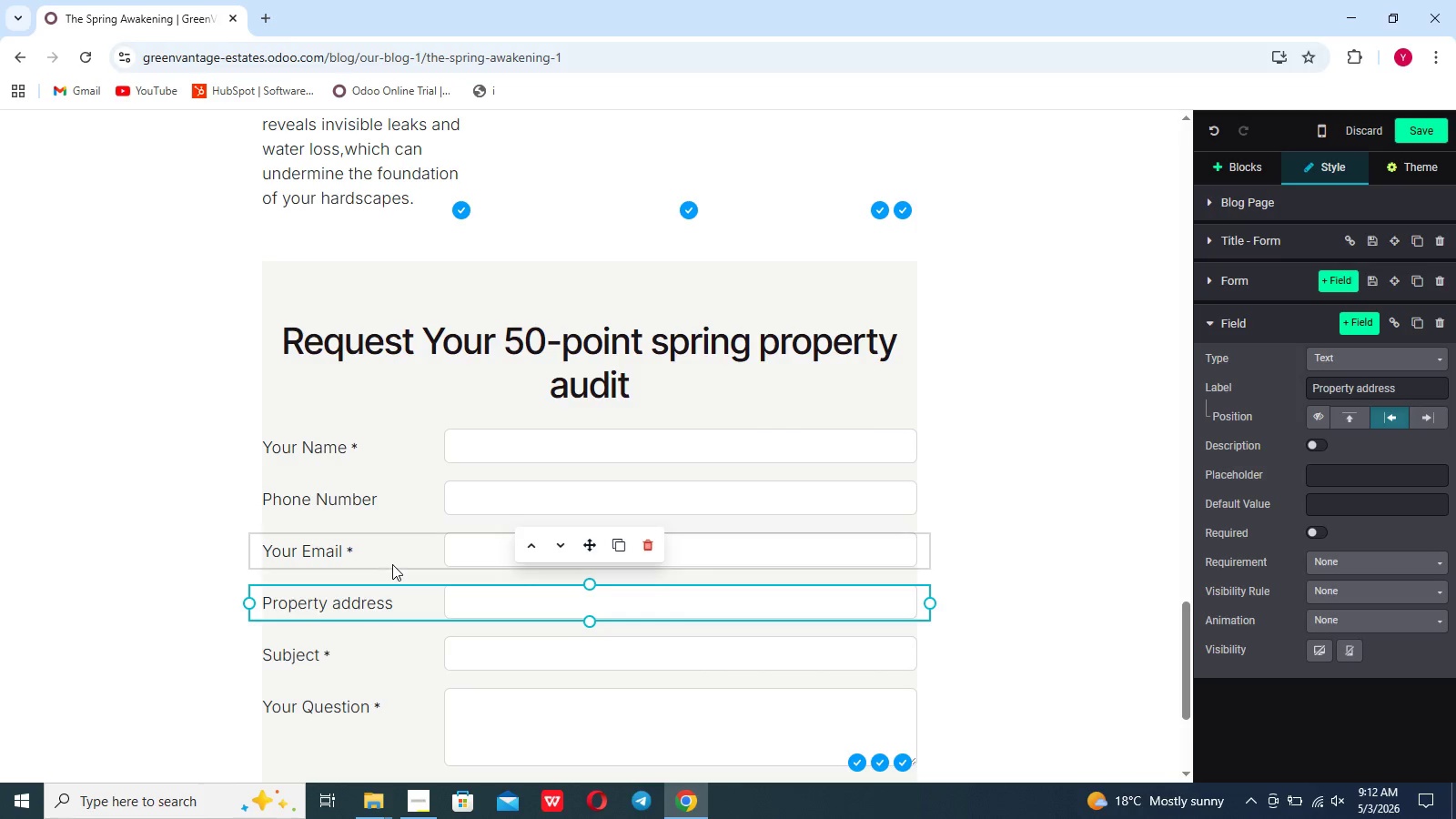 
left_click([392, 564])
 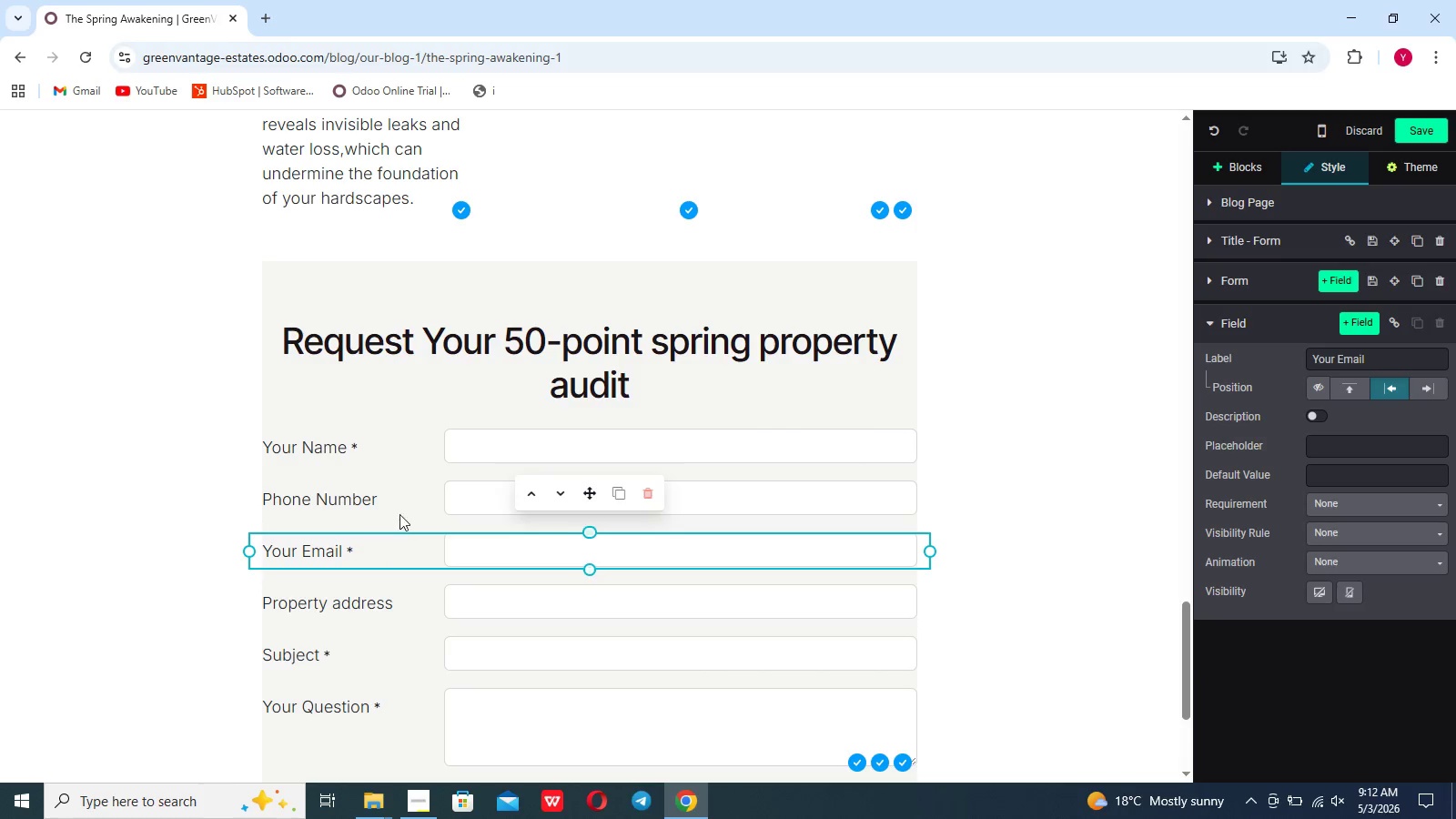 
left_click([399, 512])
 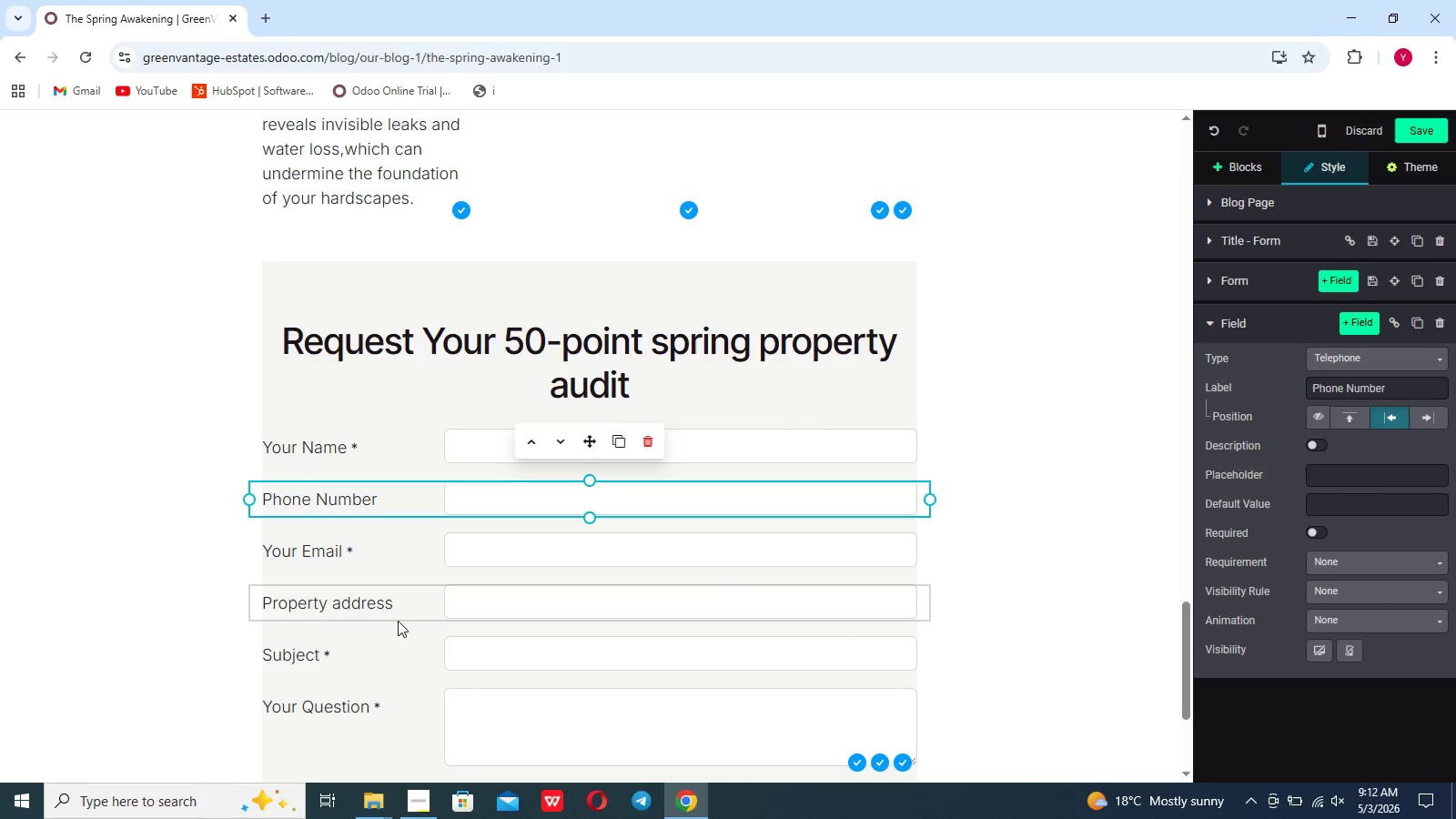 
left_click([387, 650])
 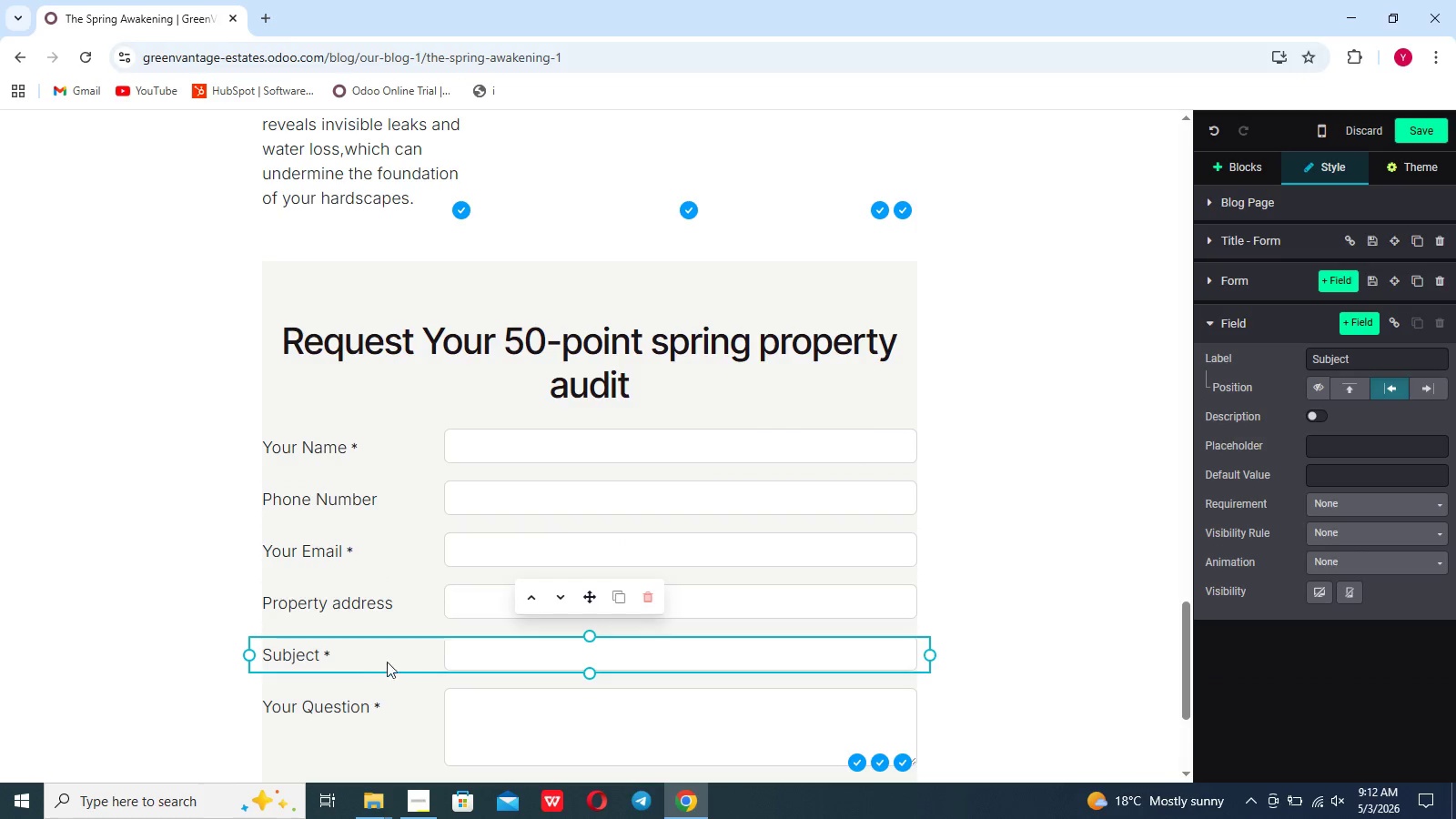 
left_click([389, 700])
 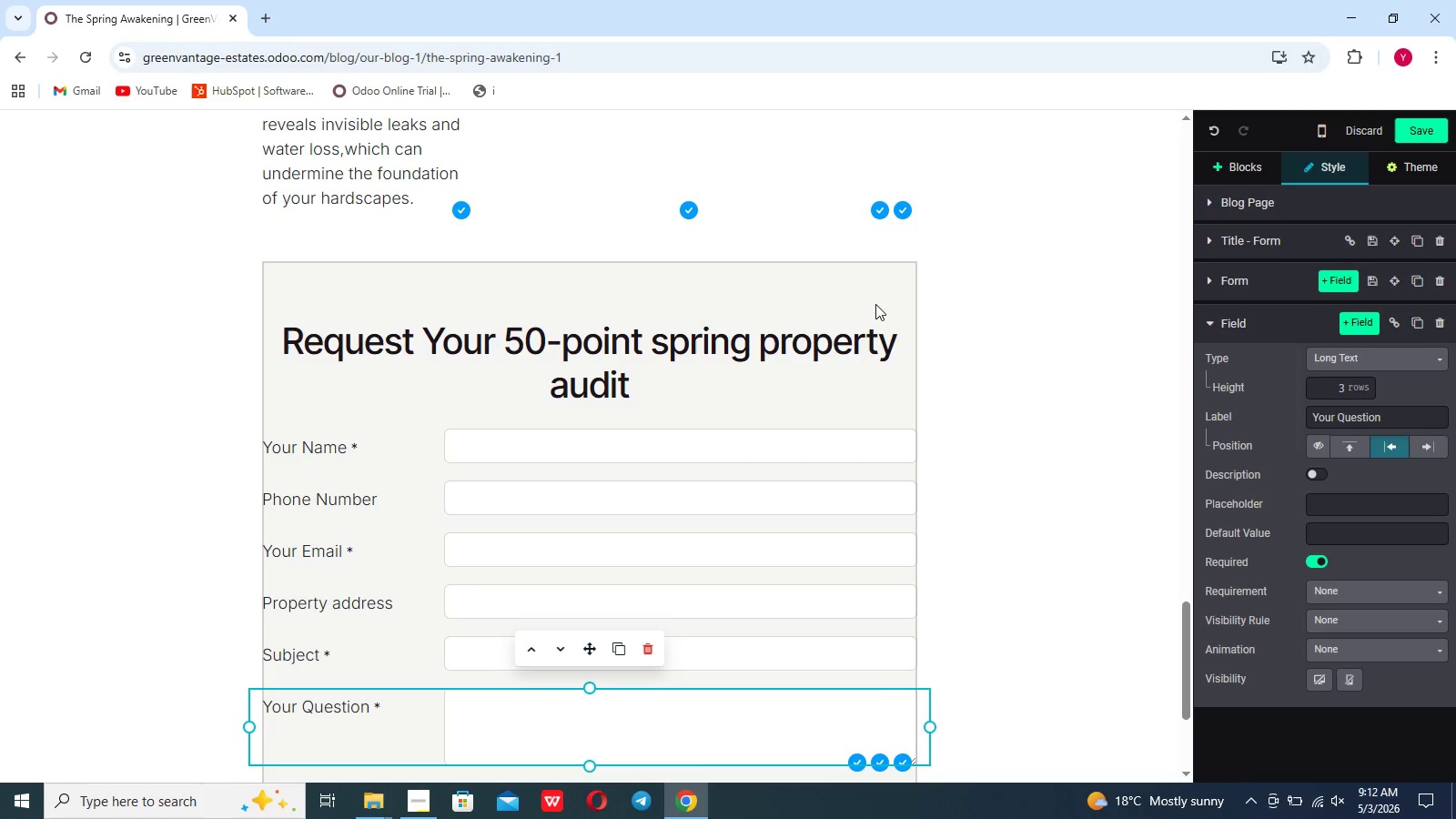 
wait(5.31)
 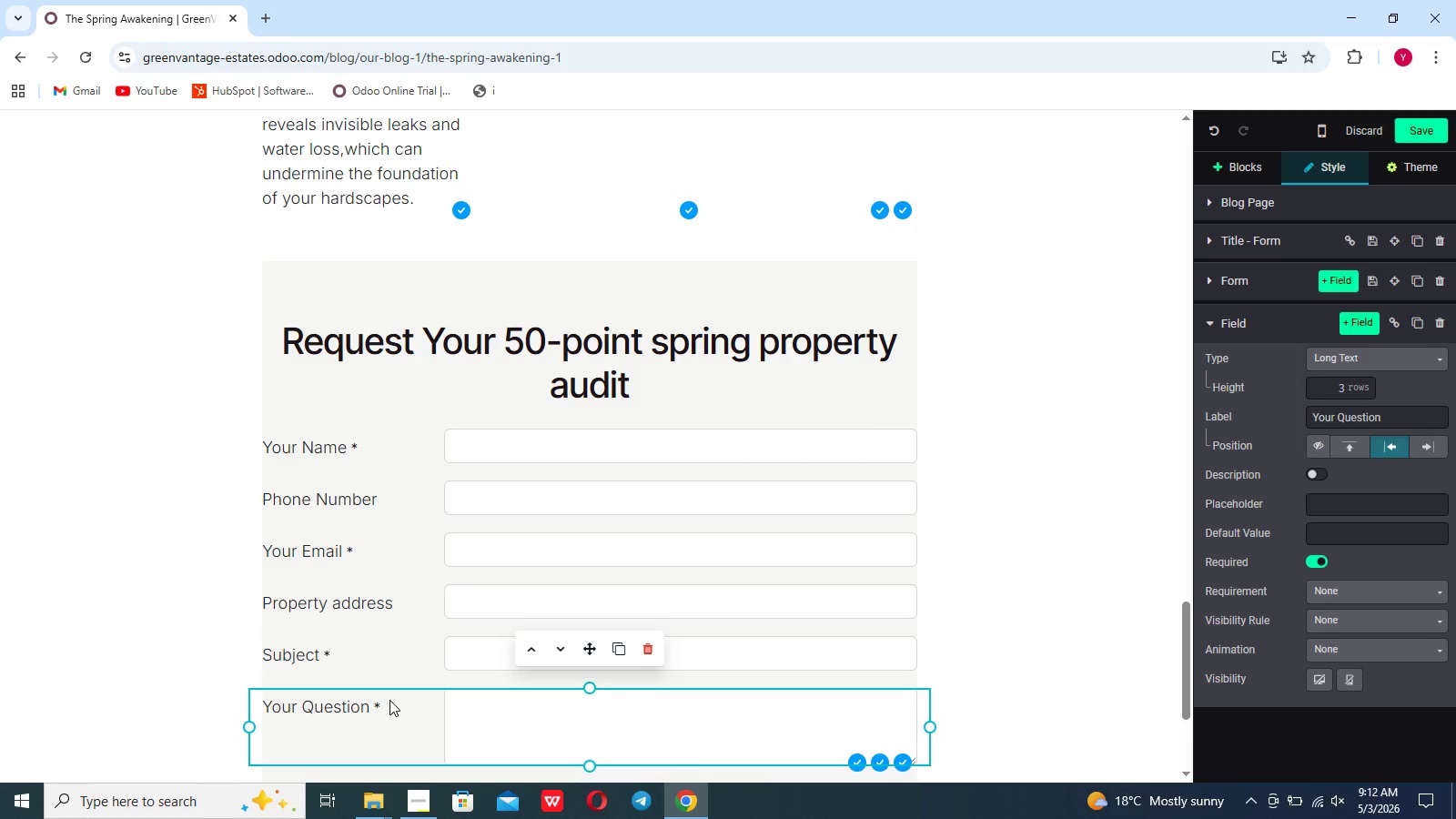 
left_click([1359, 354])
 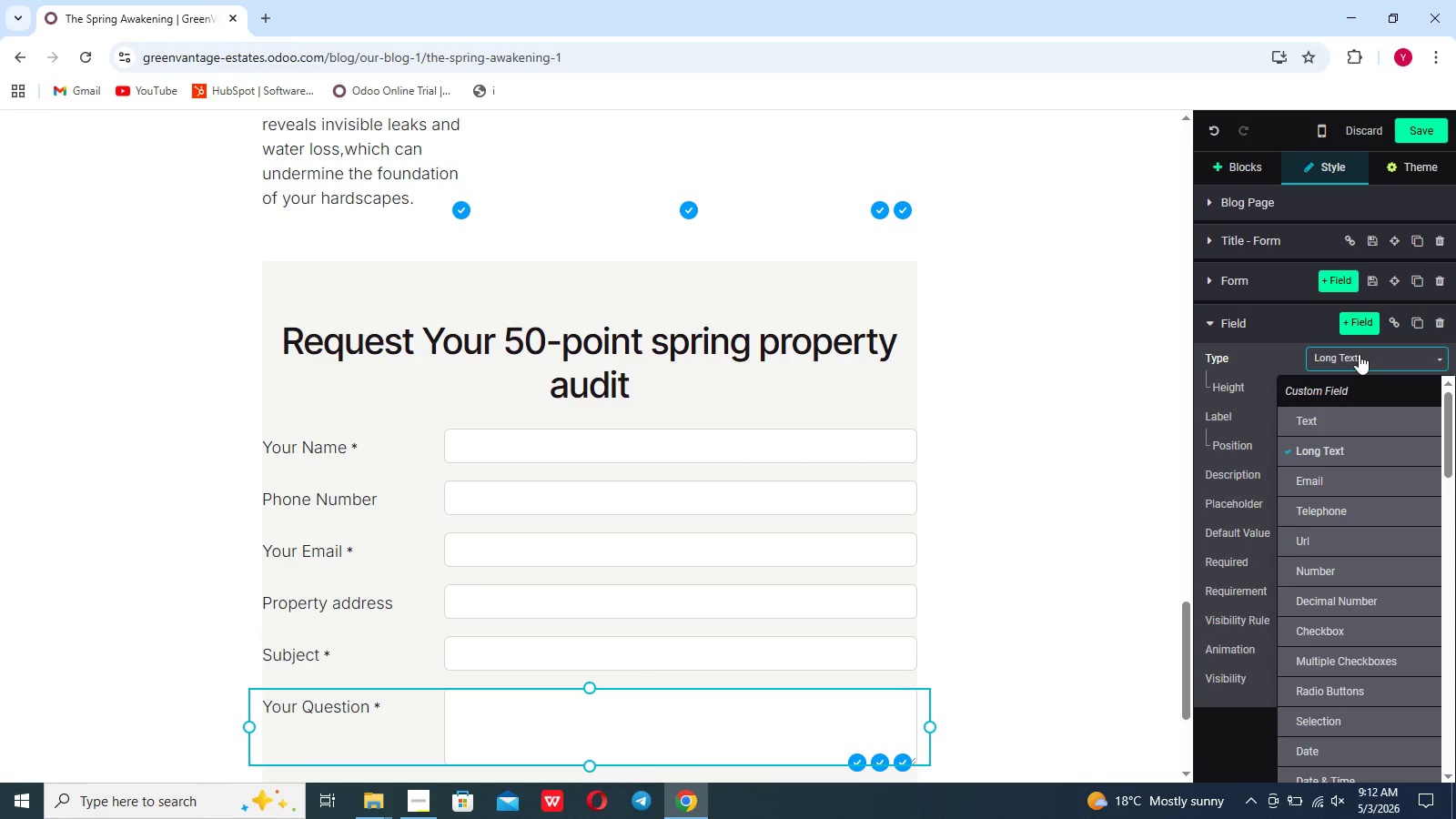 
wait(13.77)
 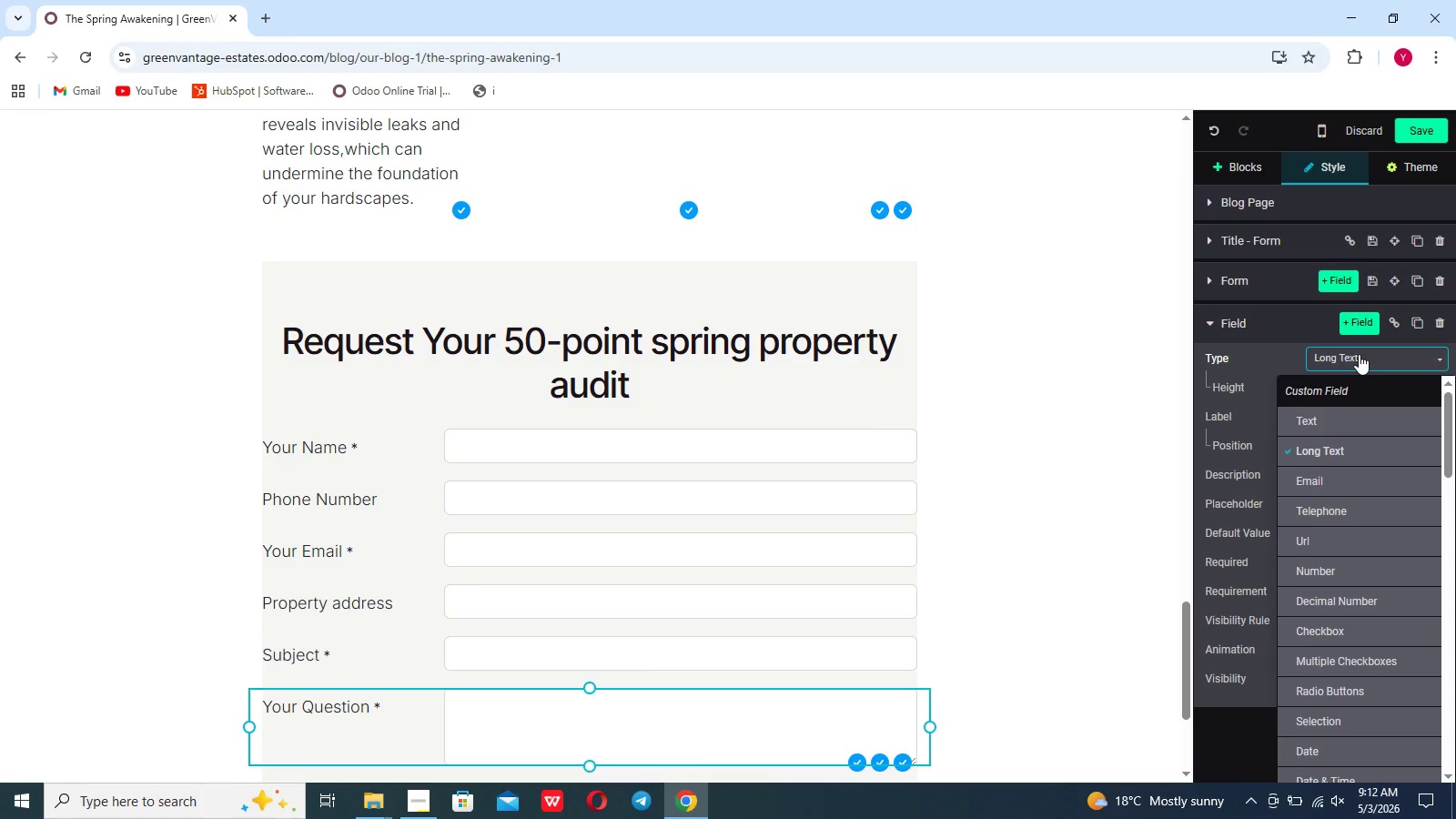 
left_click([1037, 489])
 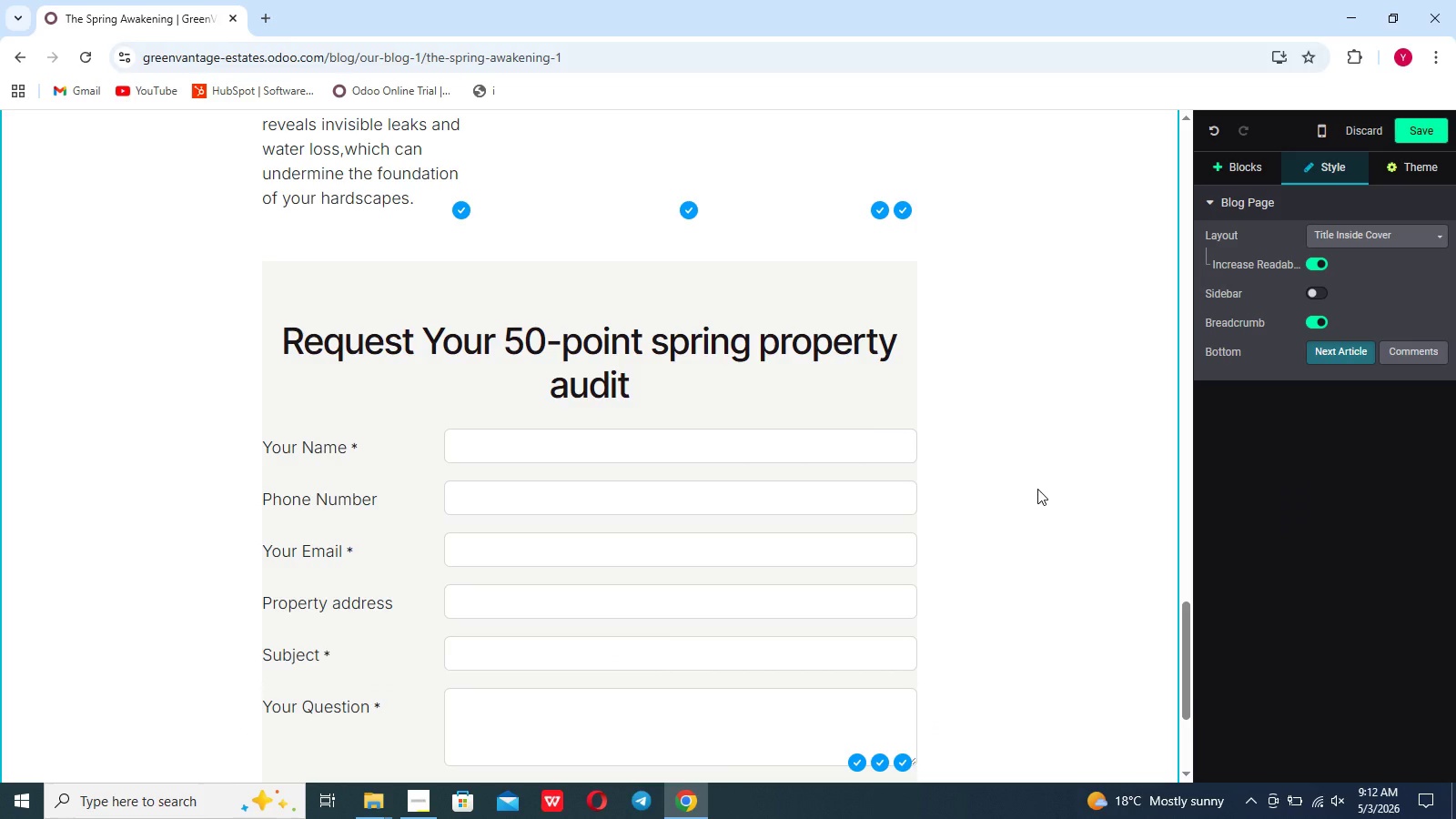 
scroll: coordinate [1037, 489], scroll_direction: down, amount: 11.0
 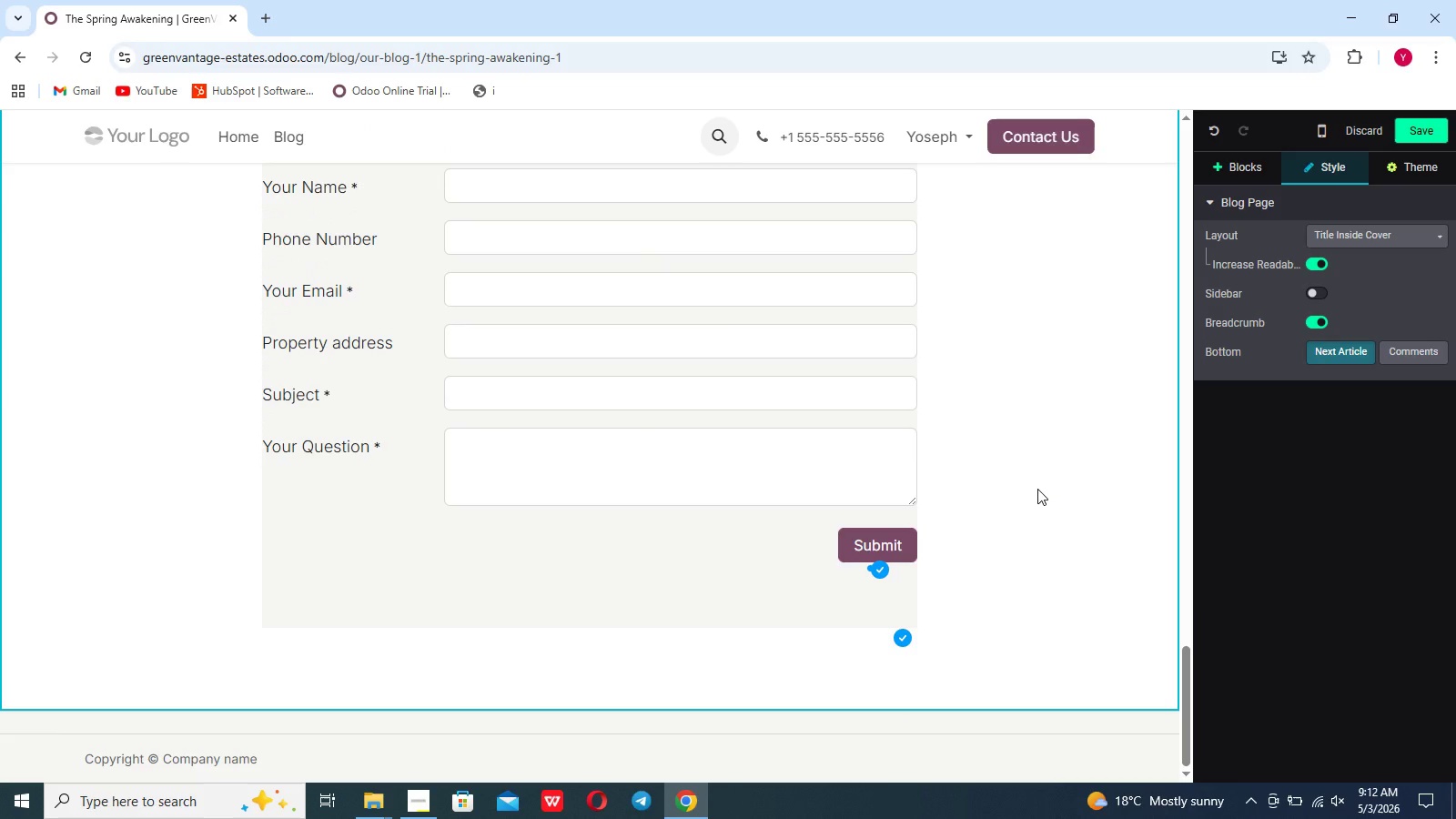 
wait(16.62)
 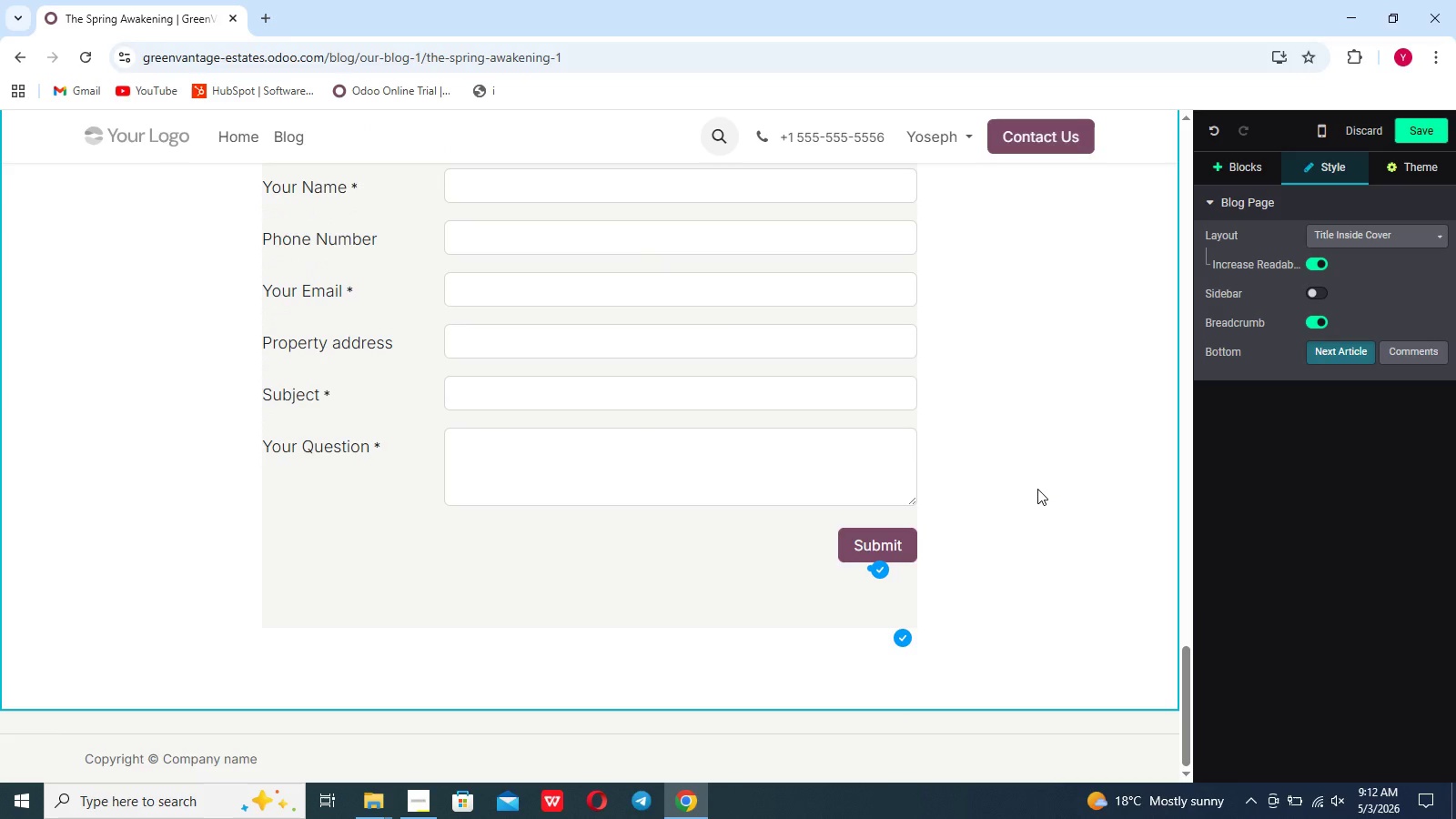 
left_click([1427, 126])
 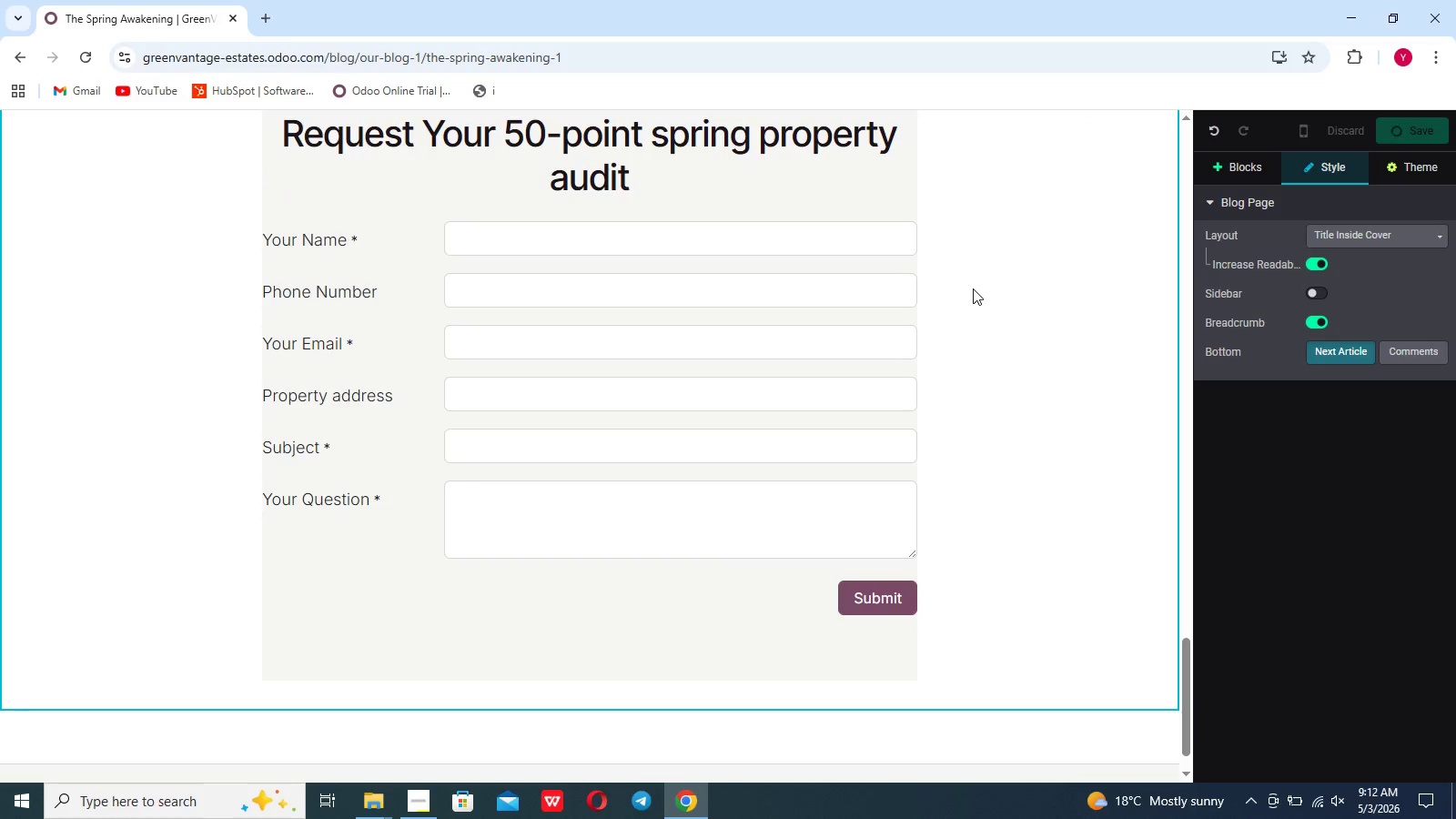 
scroll: coordinate [973, 288], scroll_direction: up, amount: 25.0
 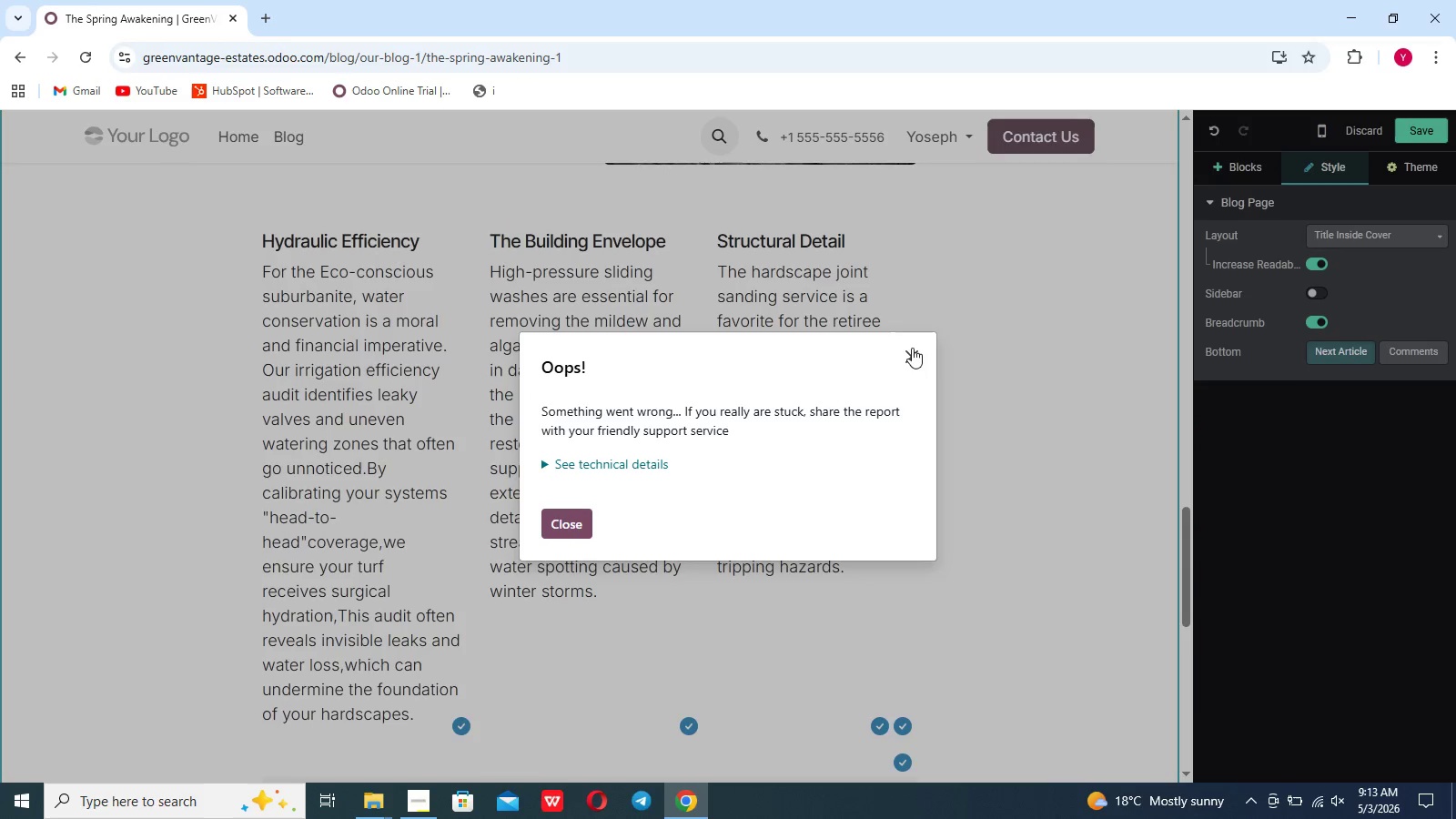 
left_click([912, 352])
 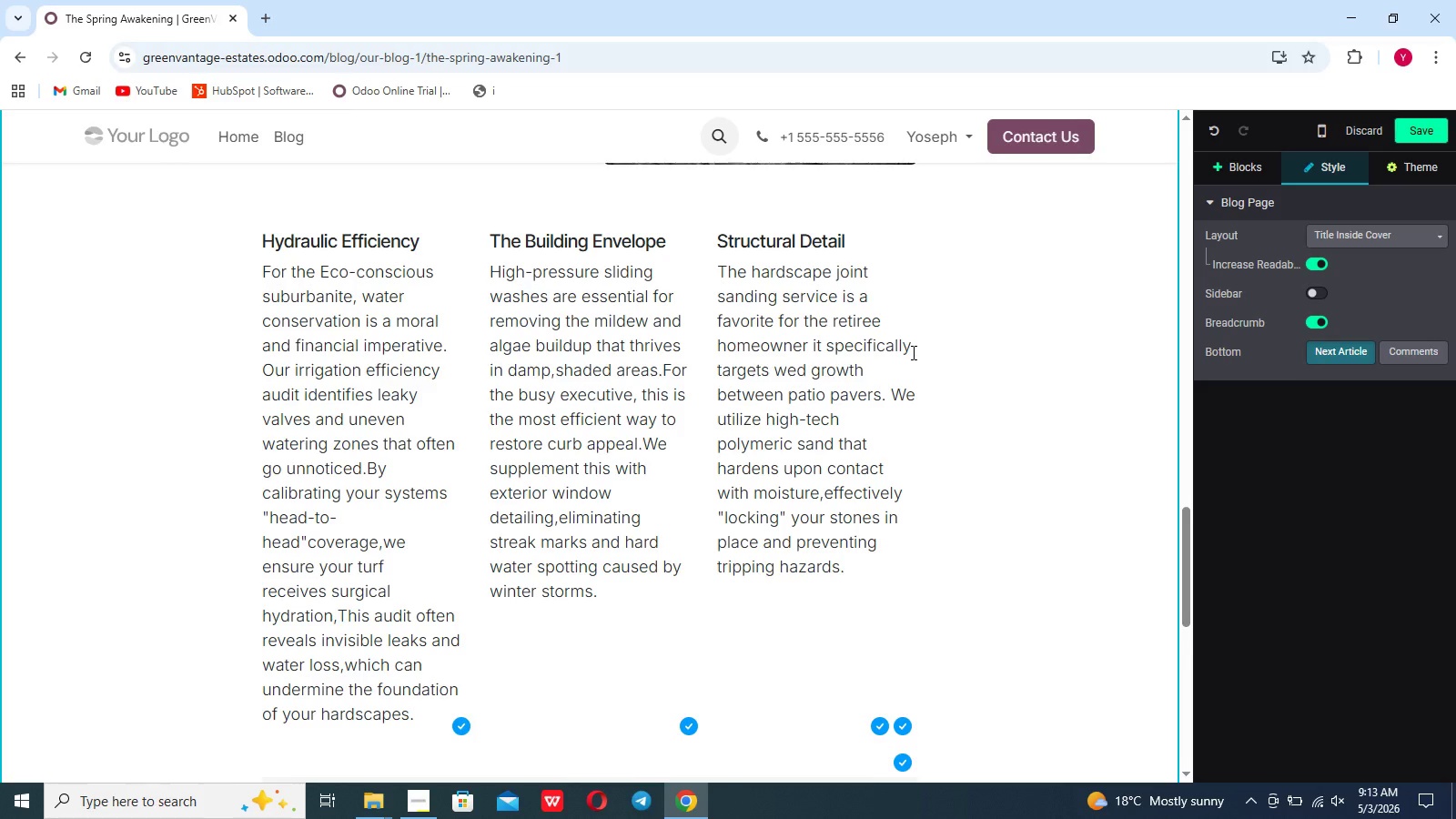 
wait(8.78)
 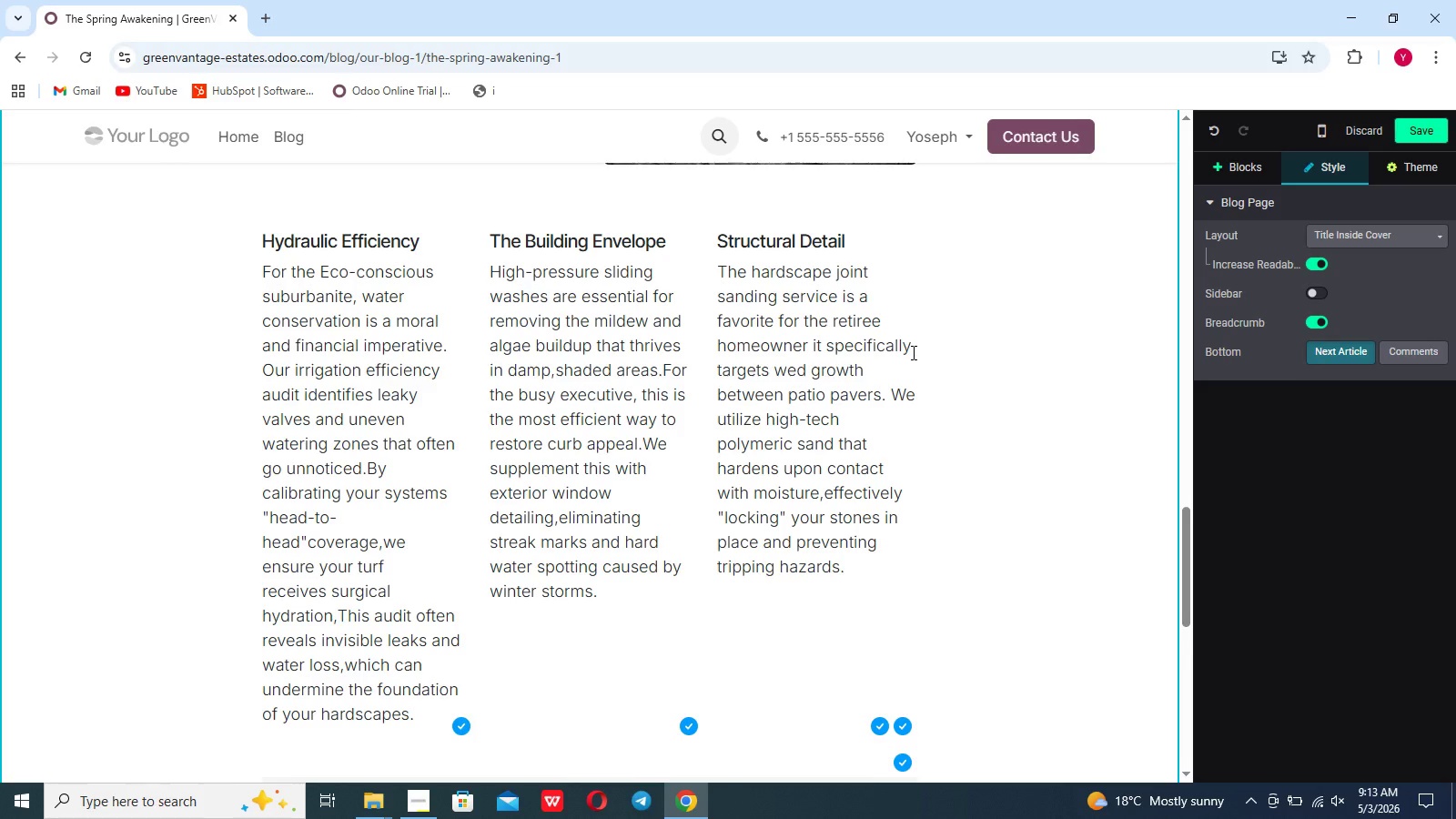 
left_click([1317, 810])
 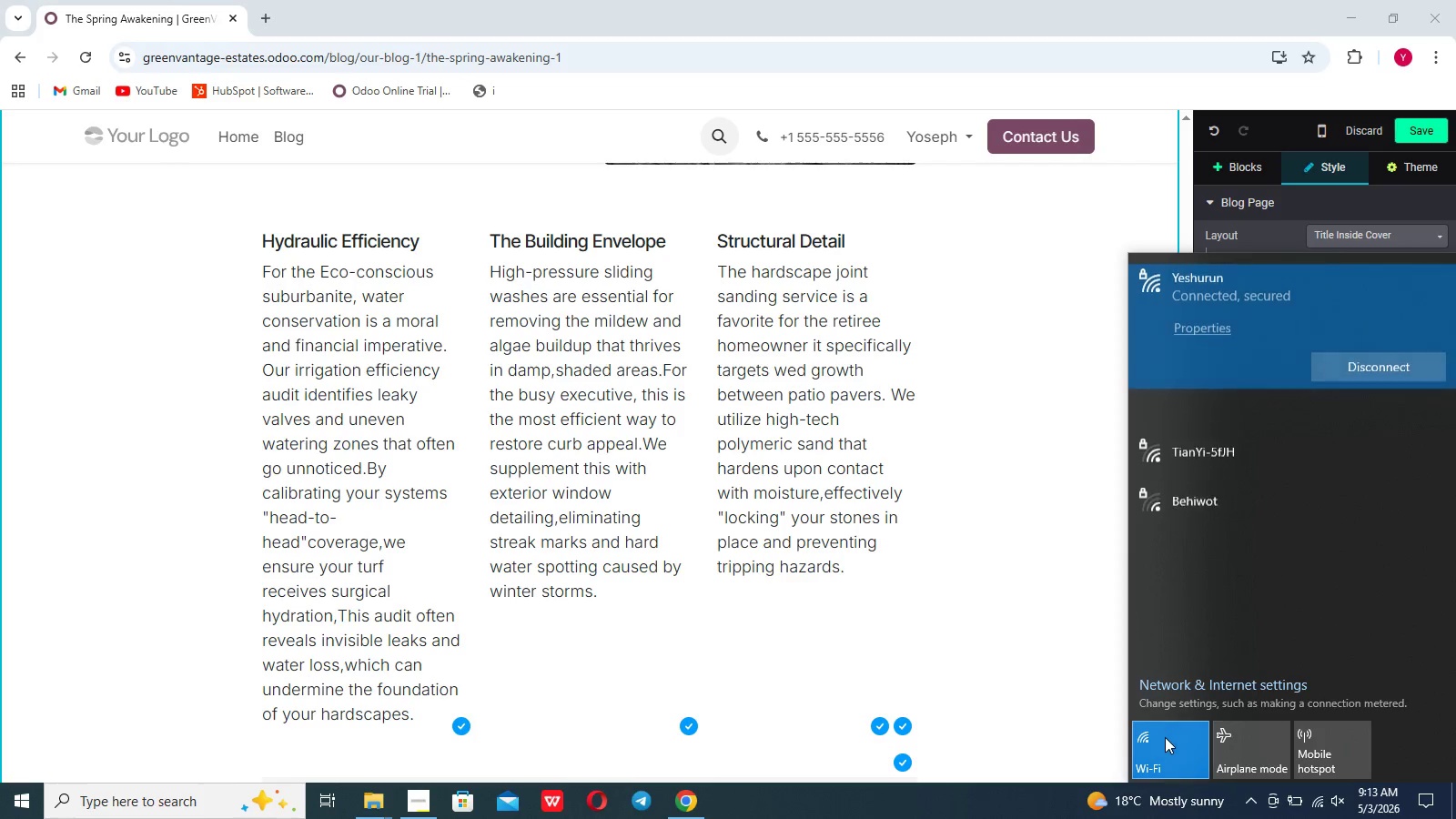 
left_click([1164, 738])
 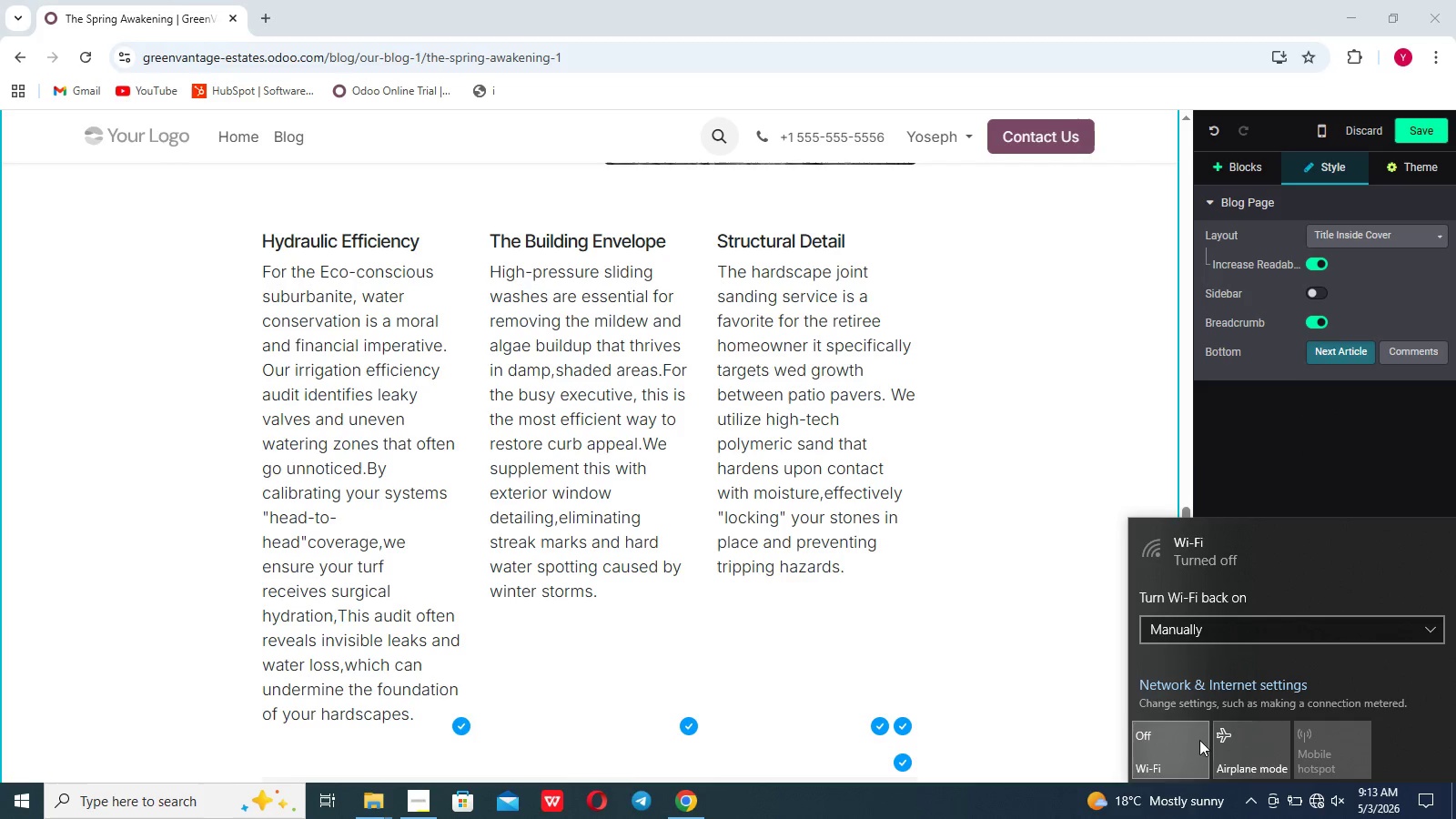 
left_click([1168, 745])
 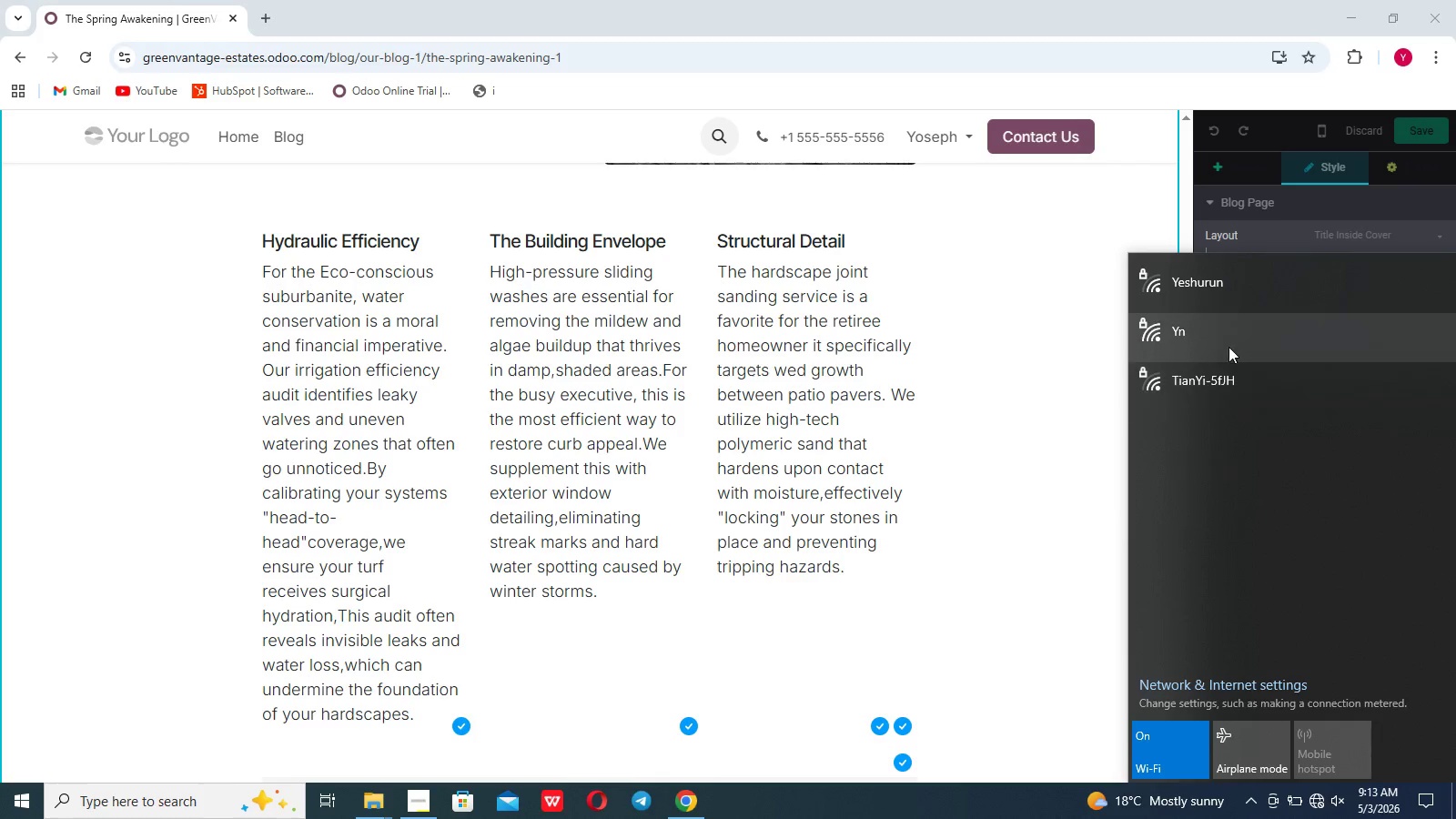 
left_click([1222, 298])
 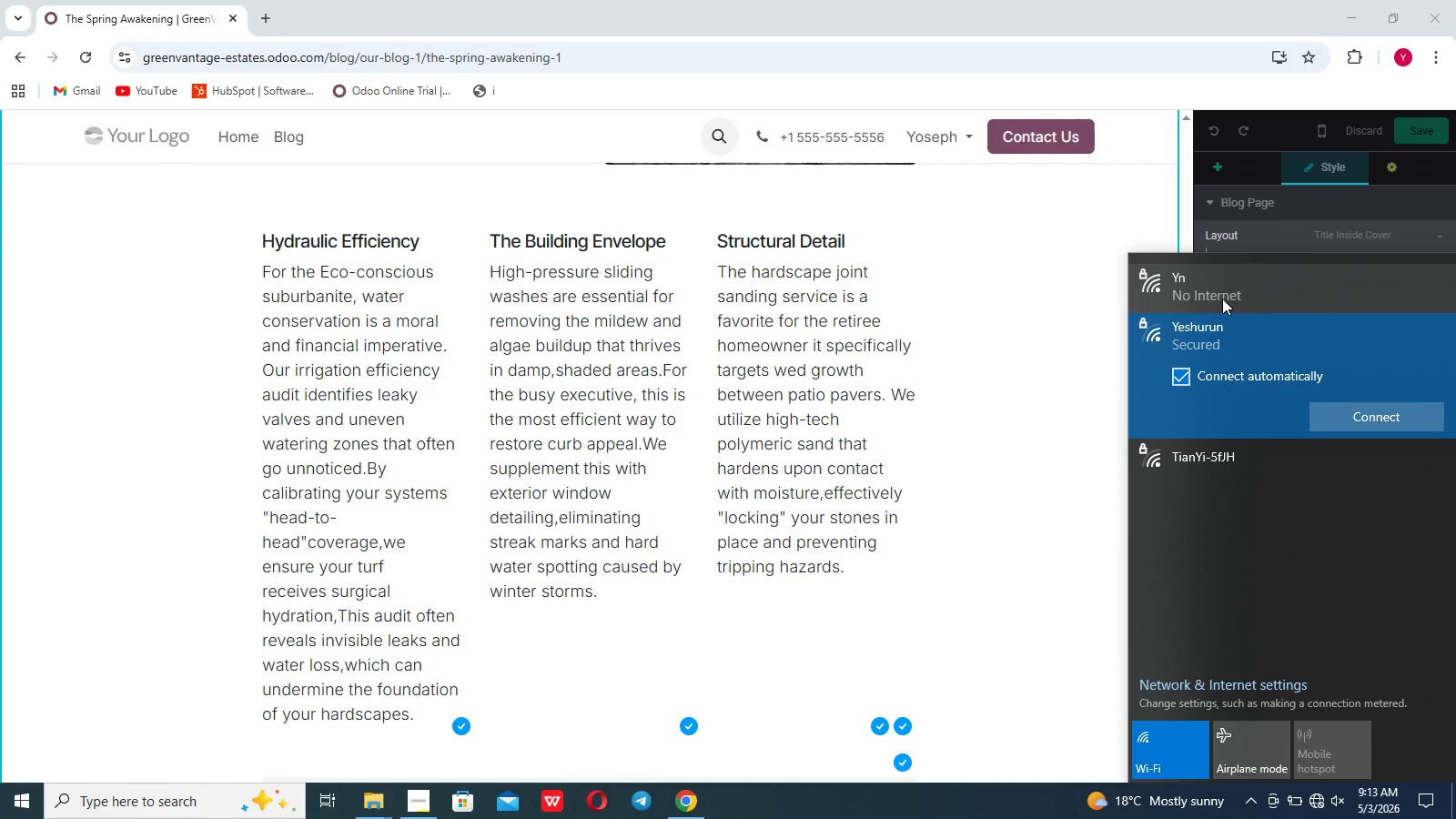 
left_click([1226, 288])
 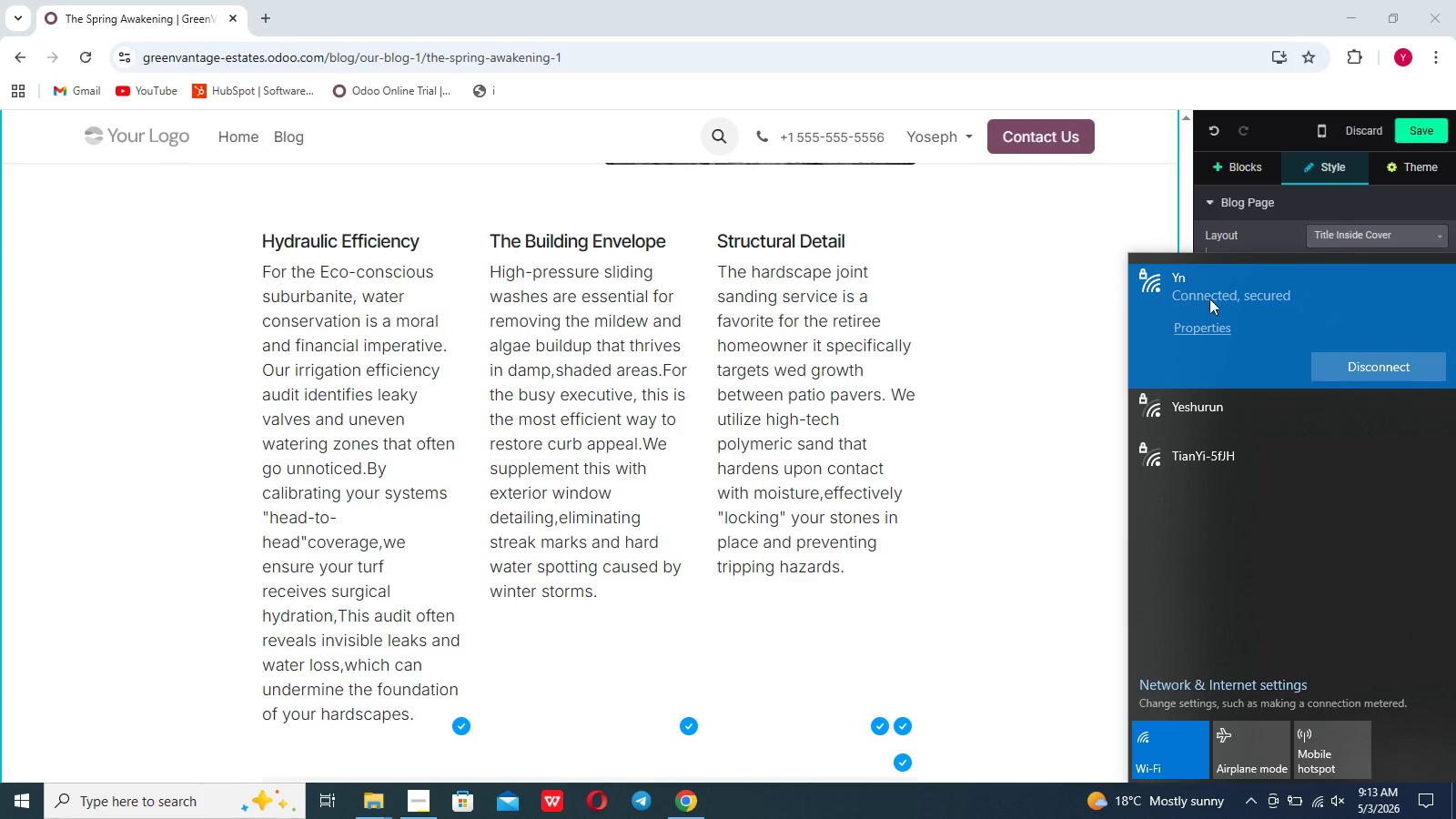 
left_click([1054, 424])
 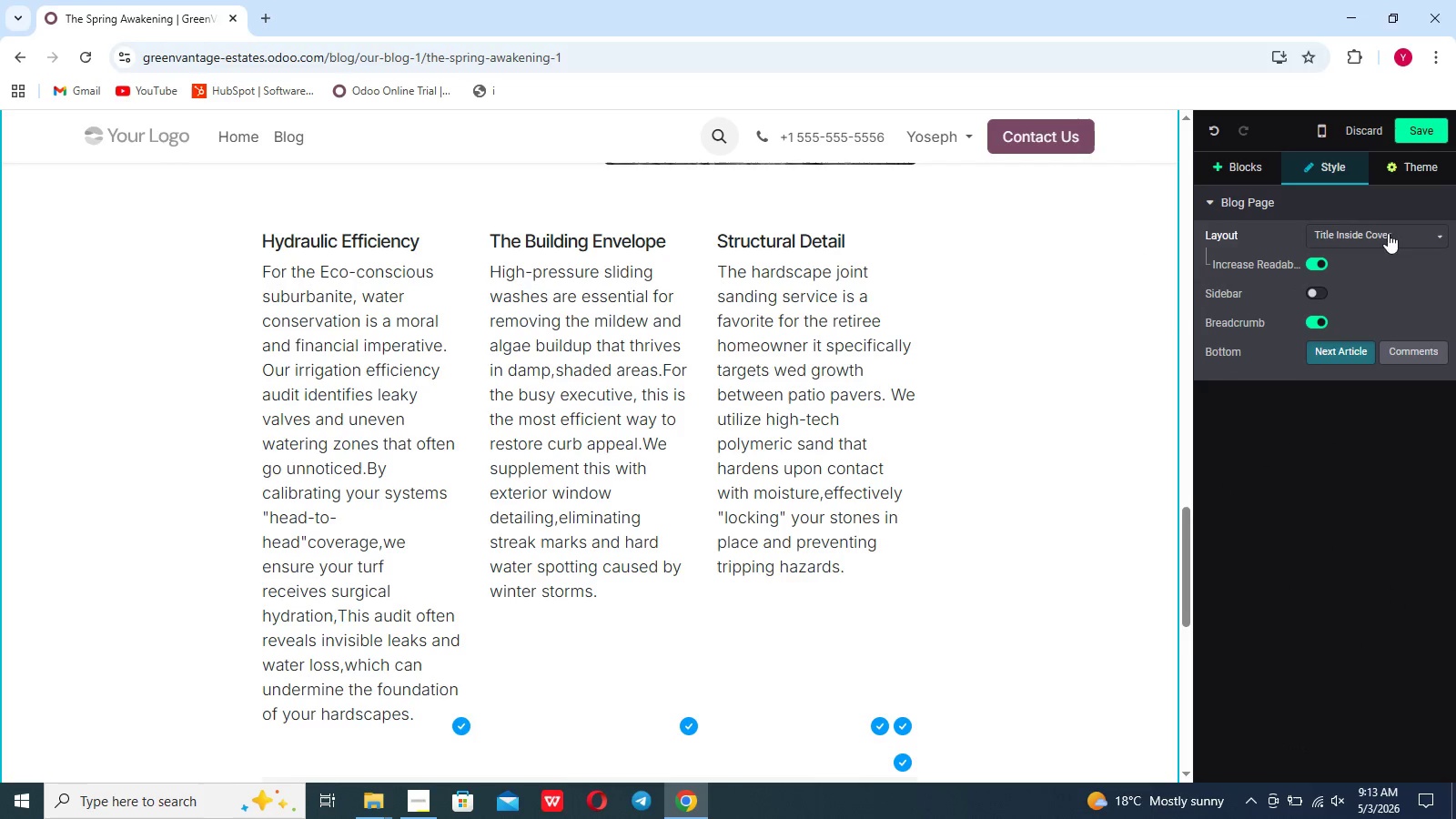 
left_click([1430, 126])
 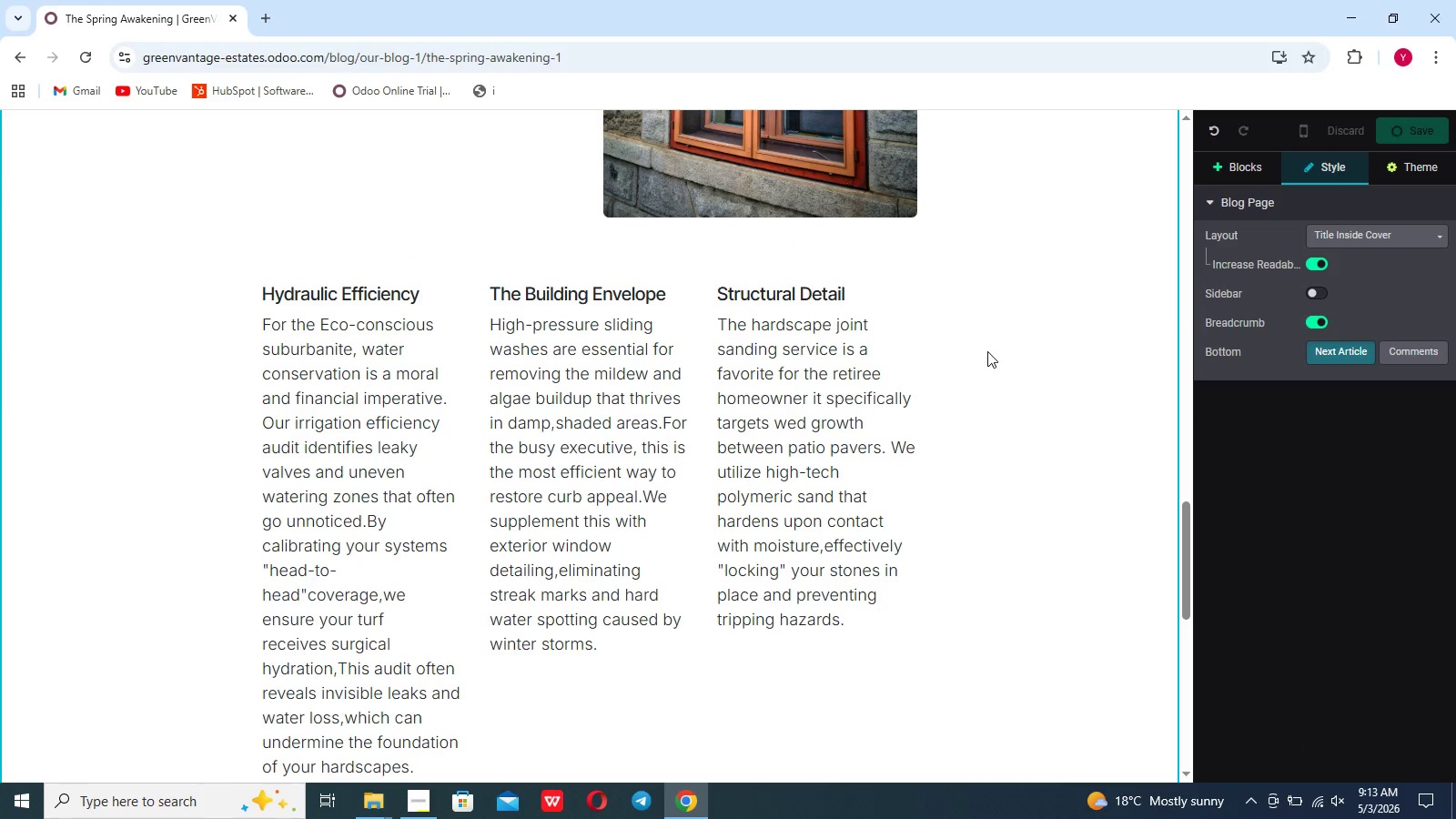 
scroll: coordinate [987, 351], scroll_direction: down, amount: 10.0
 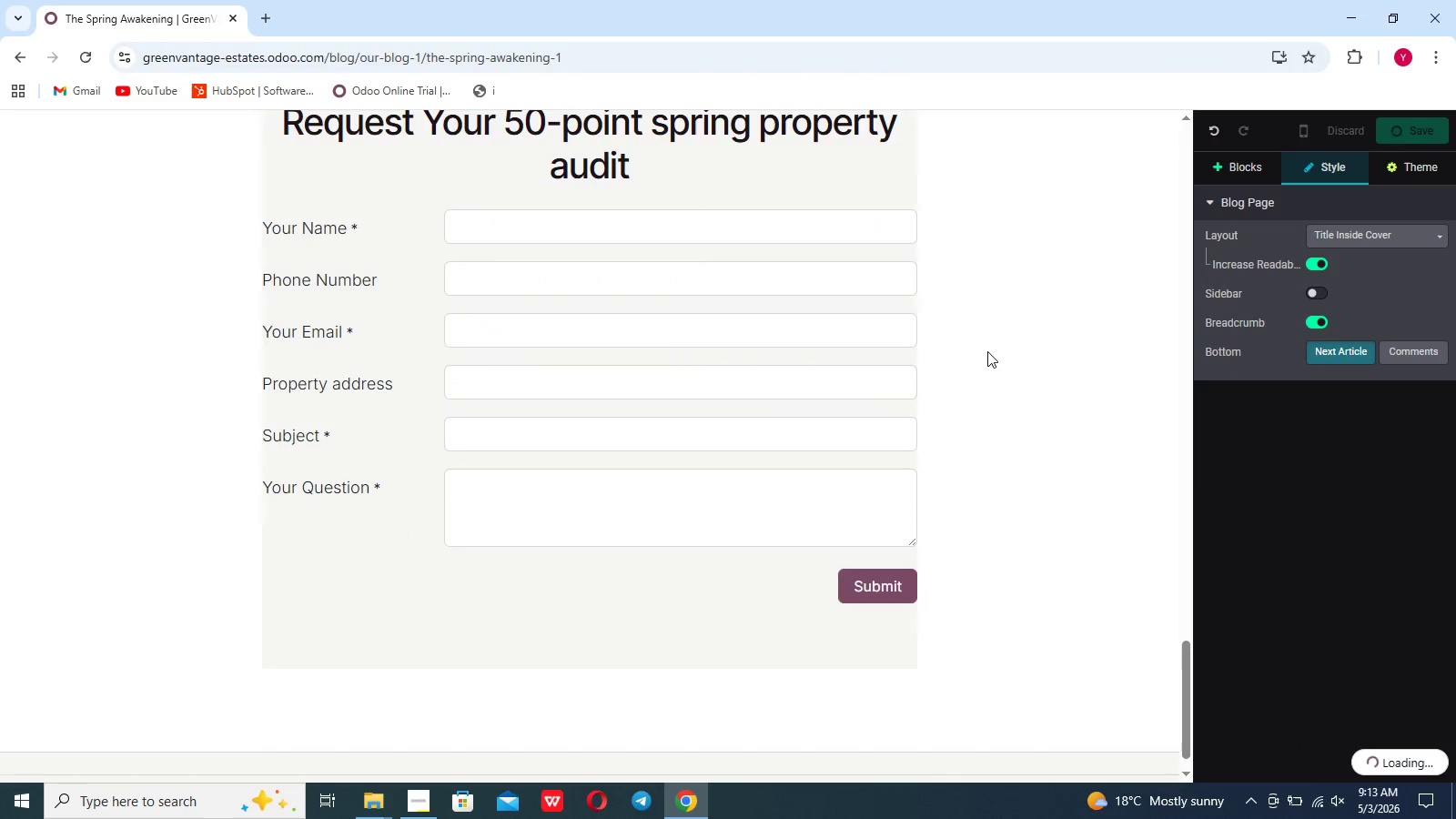 
scroll: coordinate [987, 351], scroll_direction: up, amount: 111.0
 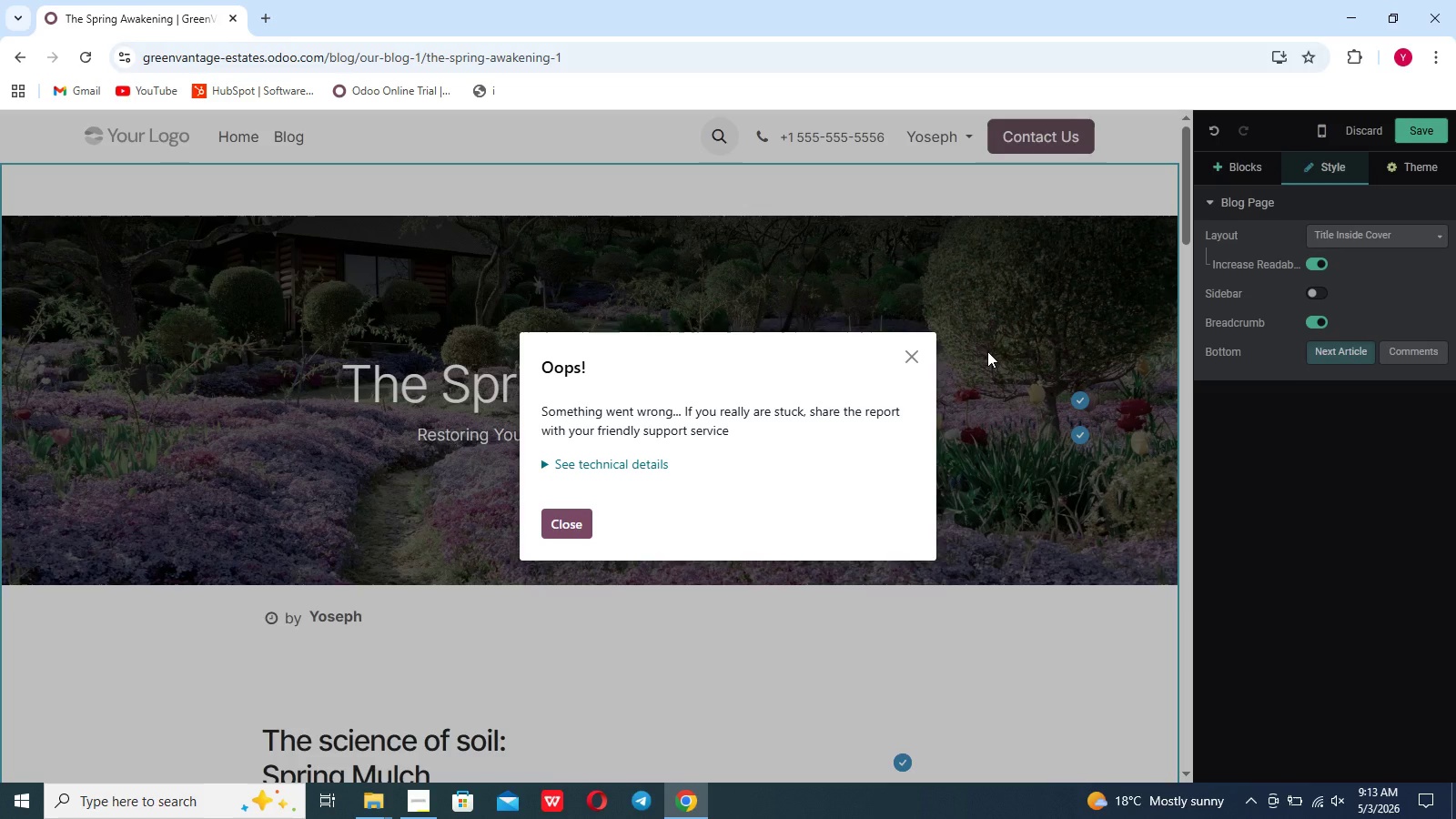 
wait(29.0)
 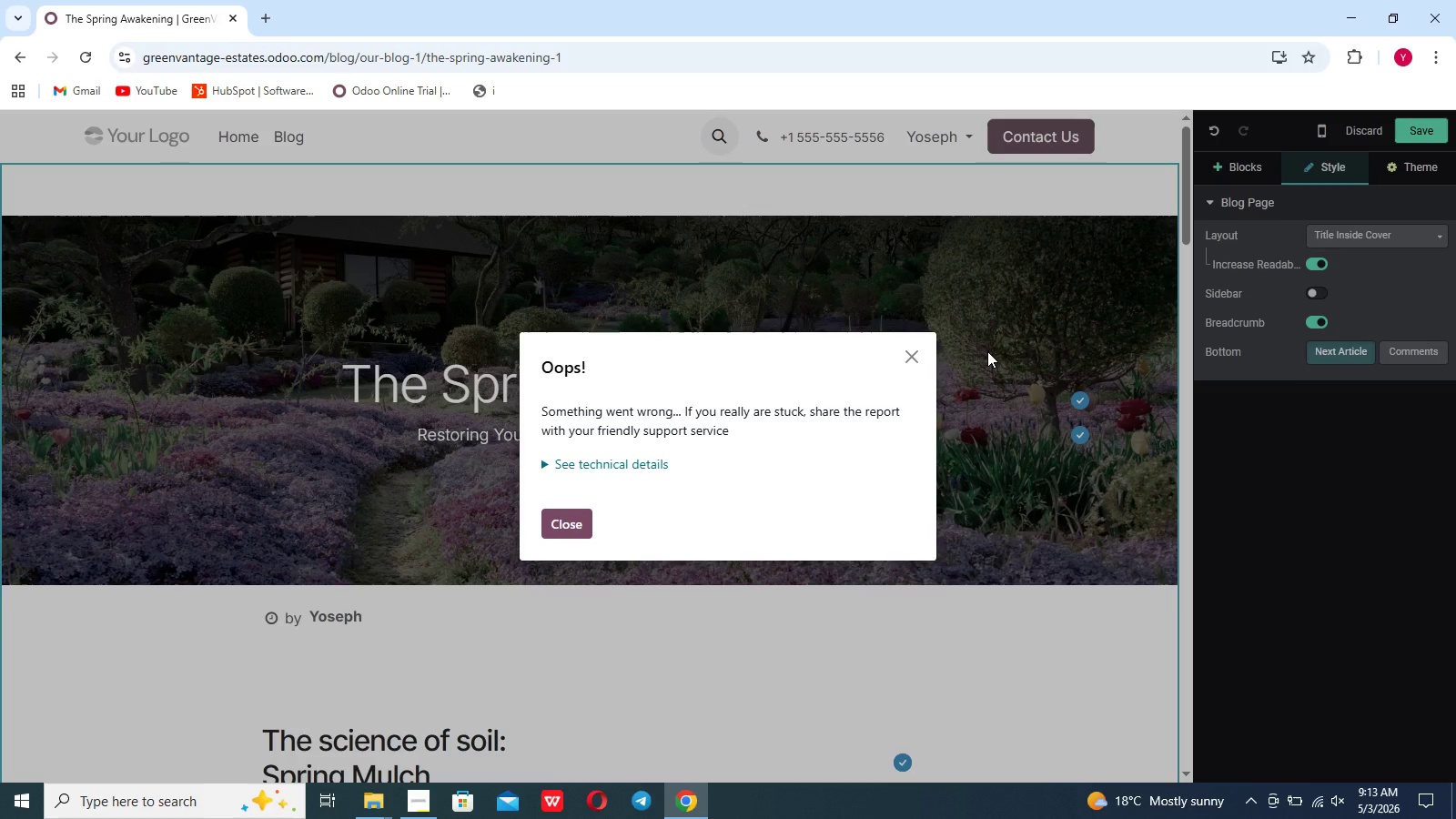 
left_click([920, 351])
 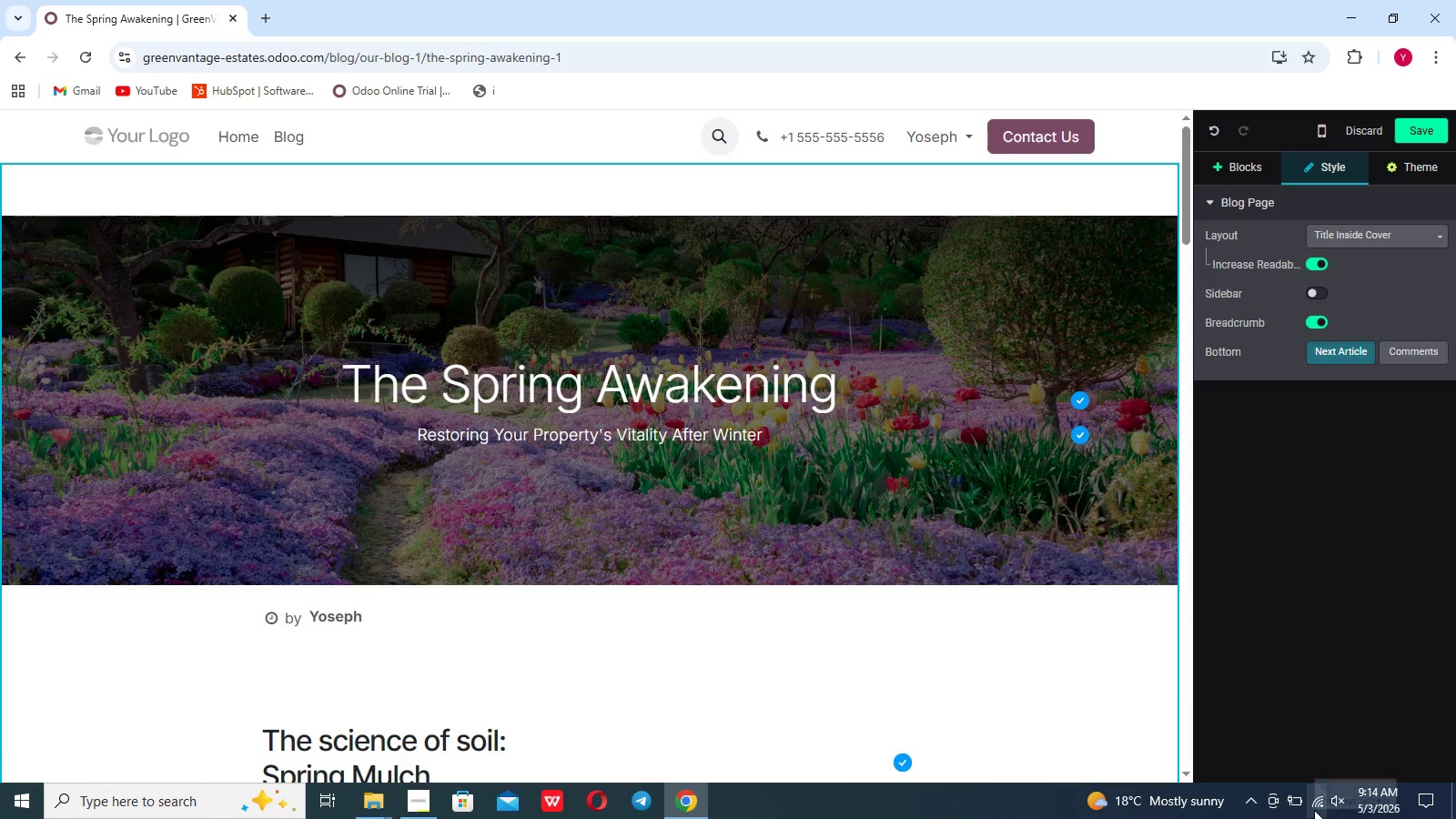 
left_click([1191, 731])
 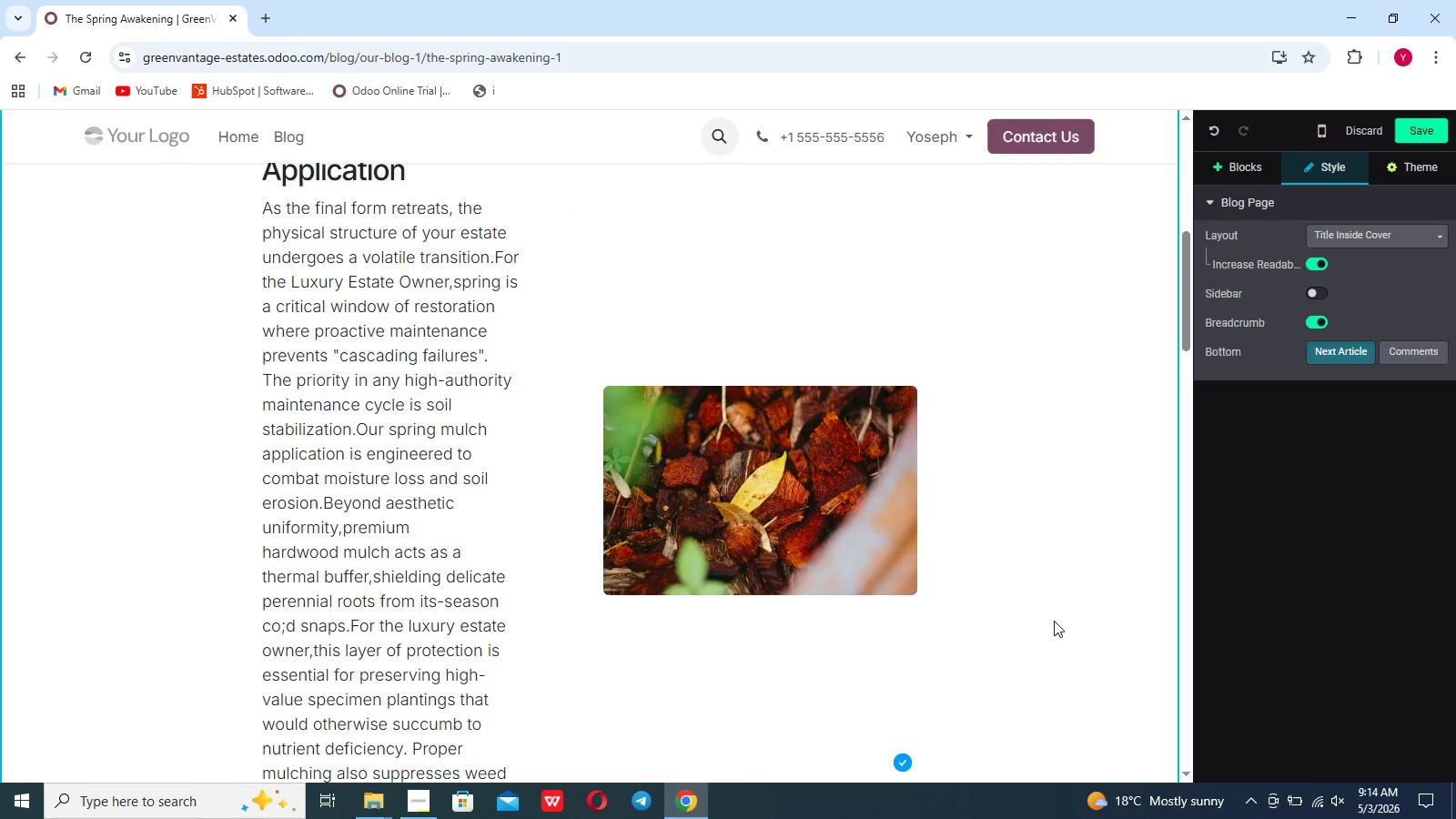 
left_click([1054, 621])
 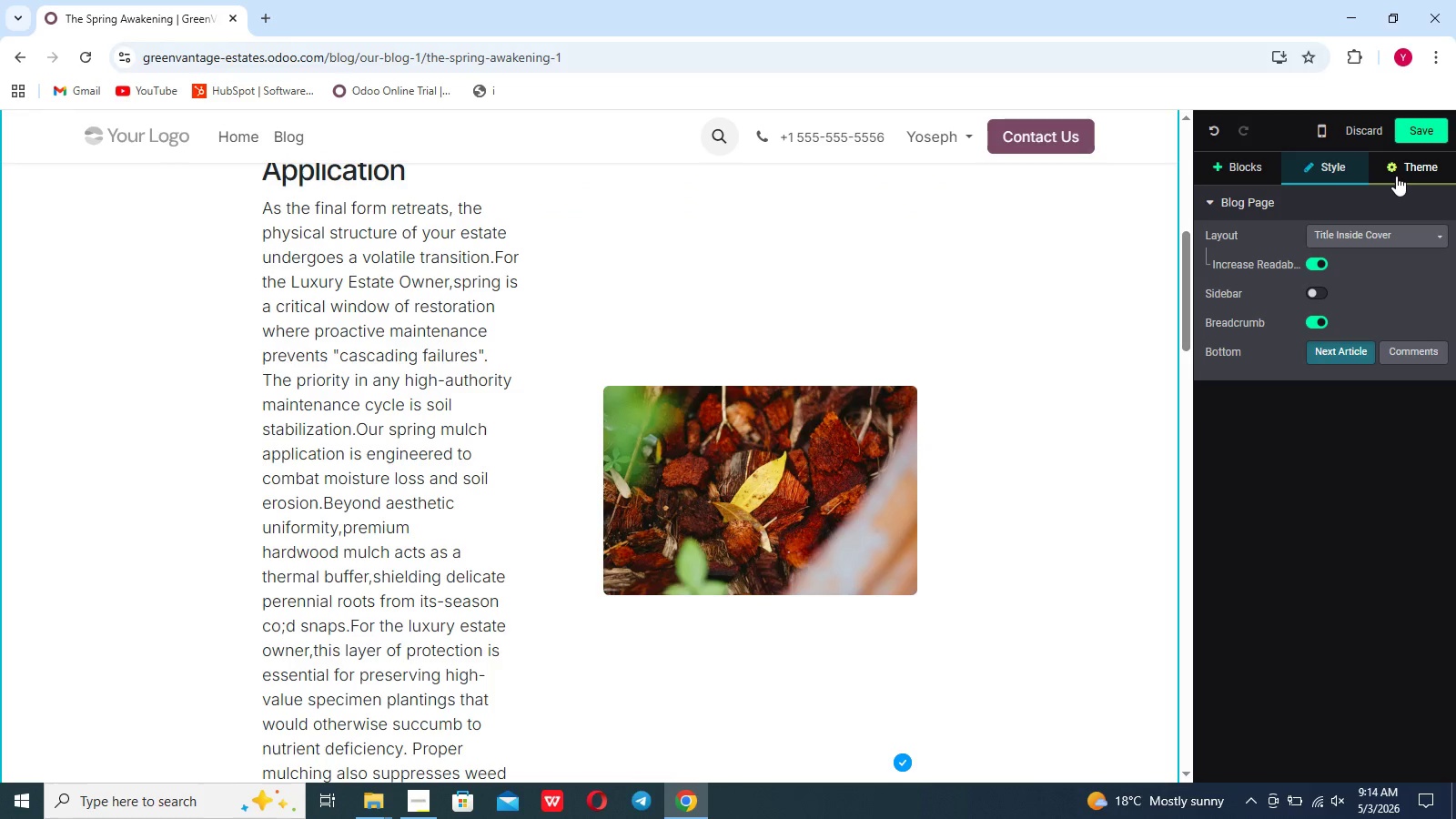 
left_click([1396, 176])
 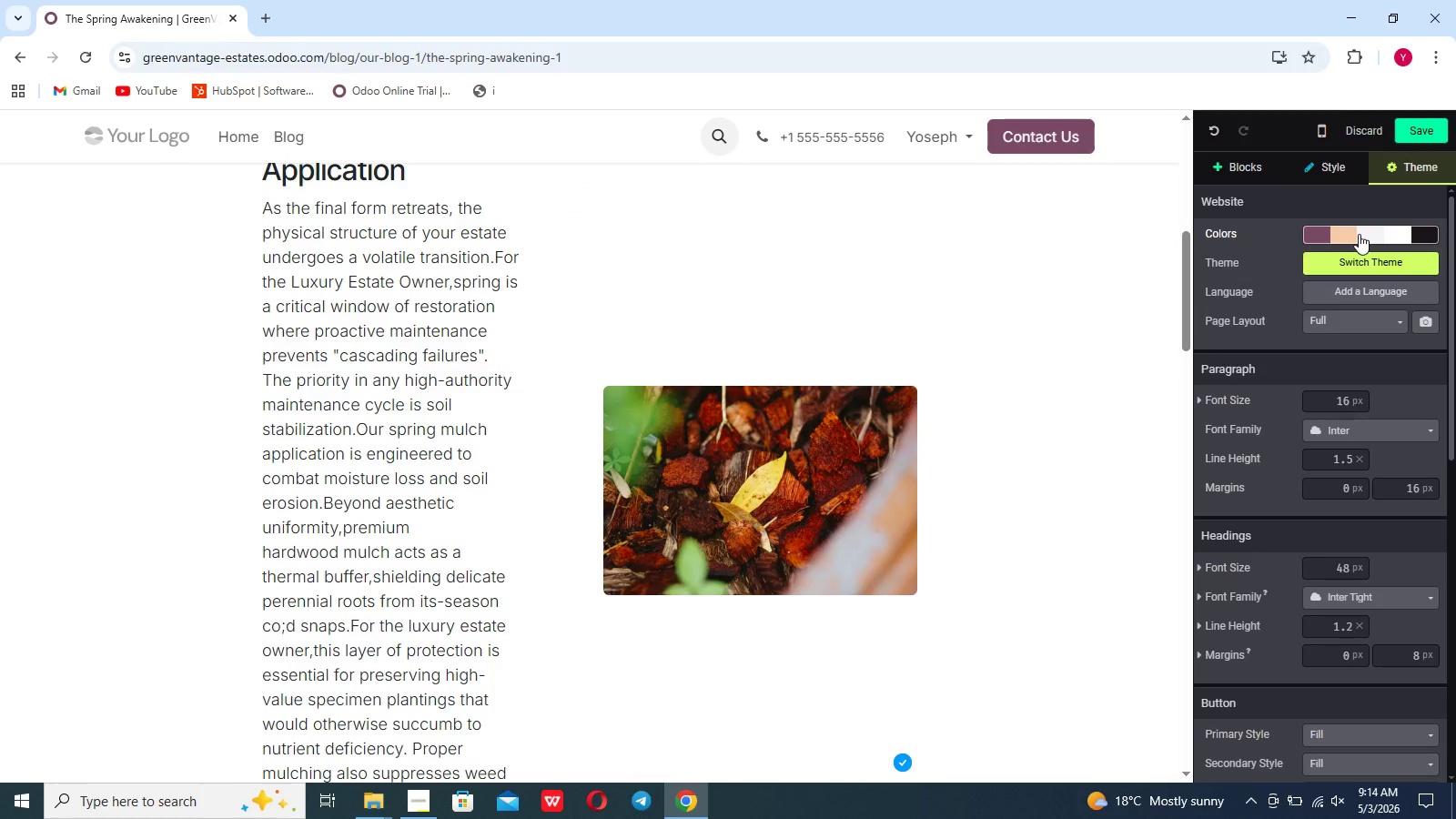 
wait(11.08)
 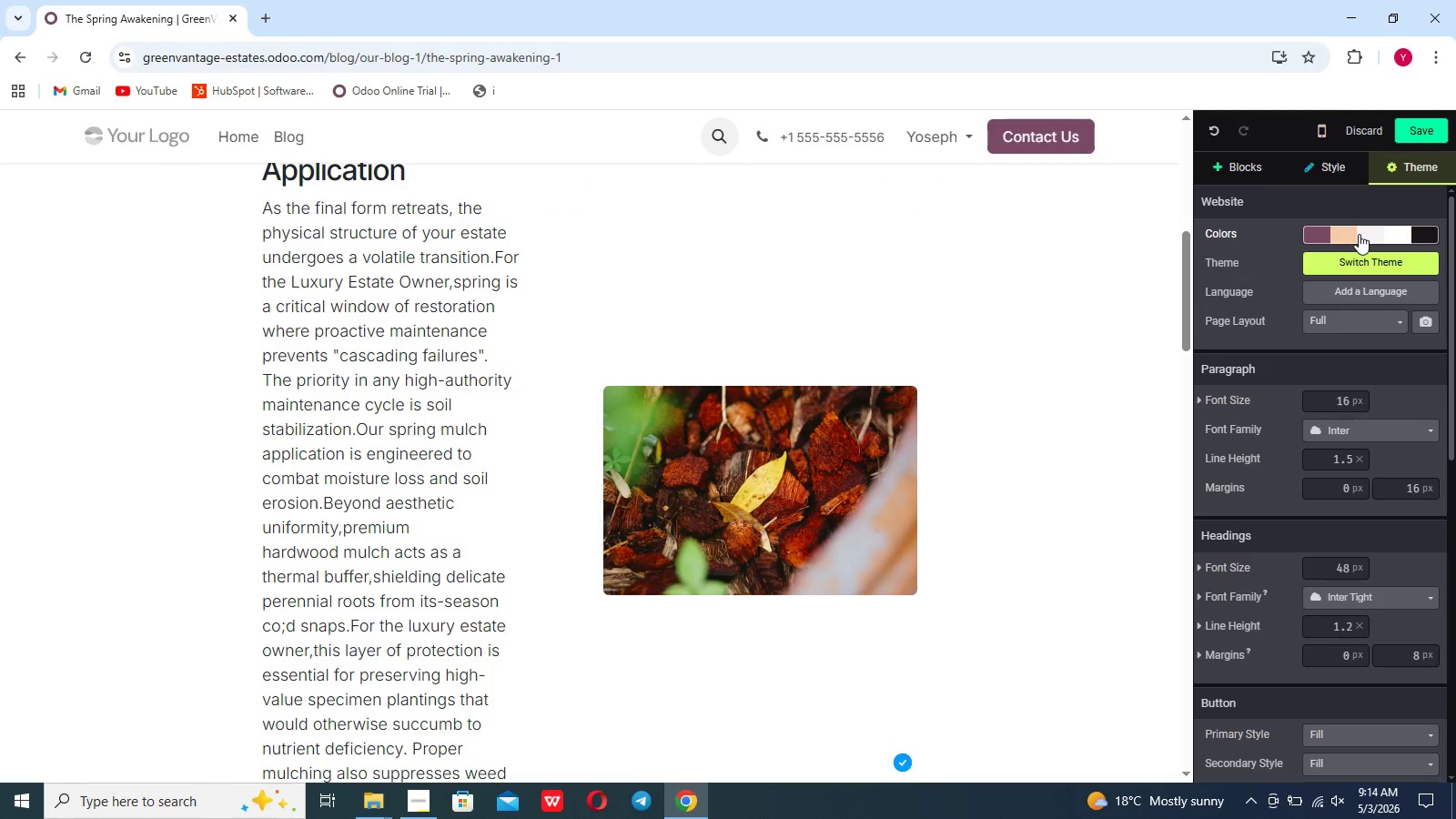 
left_click([1316, 793])
 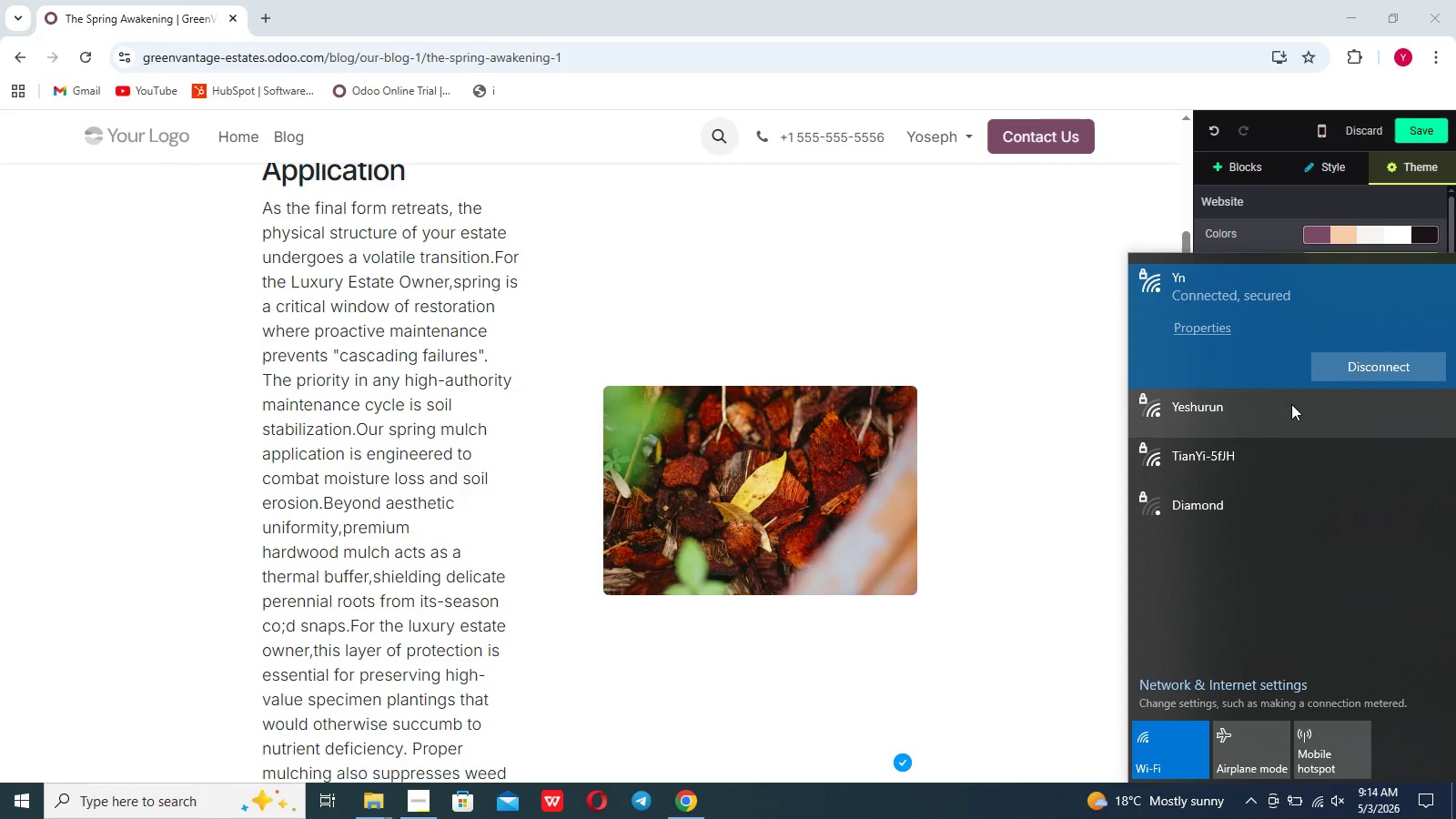 
wait(5.52)
 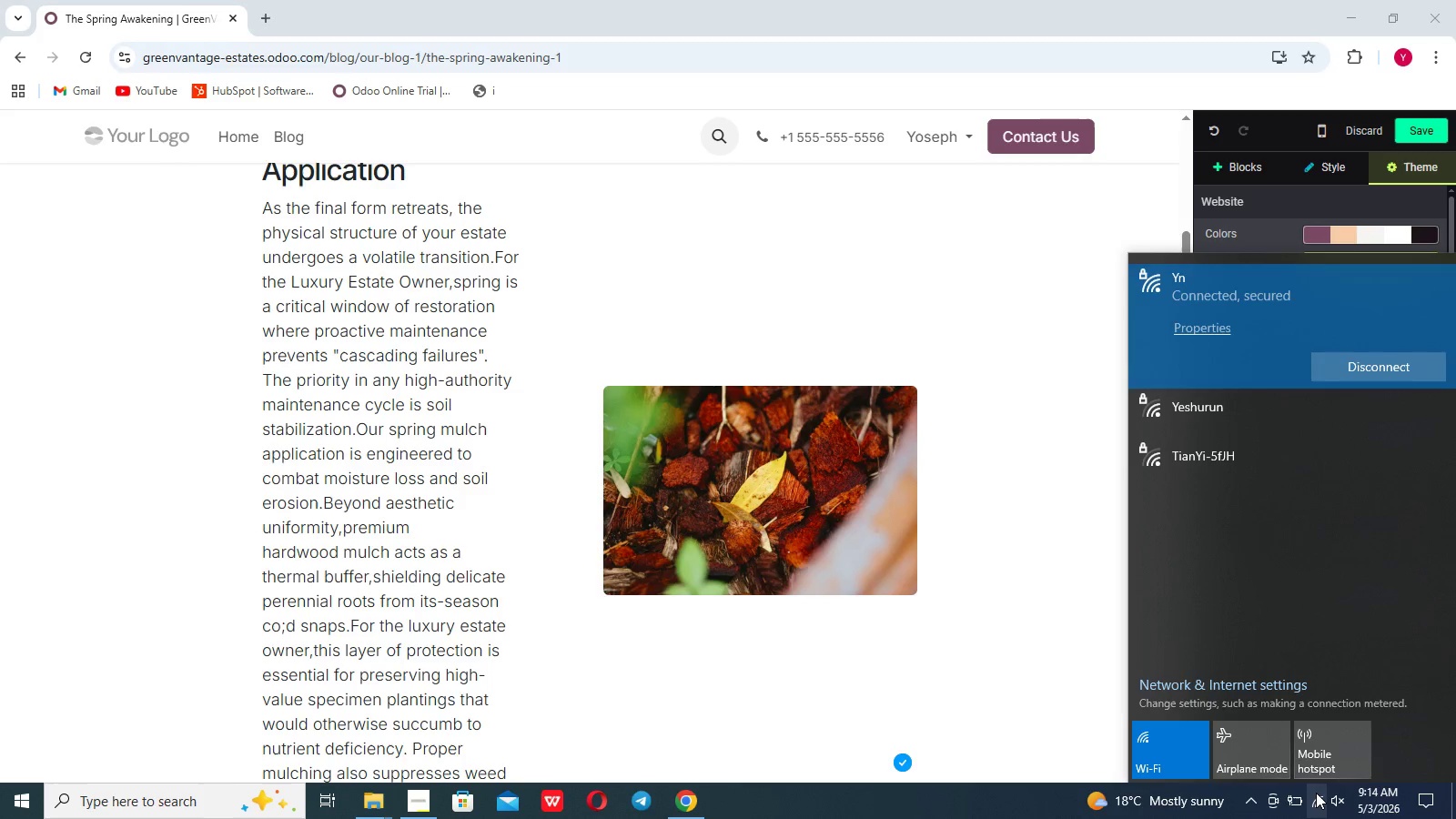 
left_click([1148, 756])
 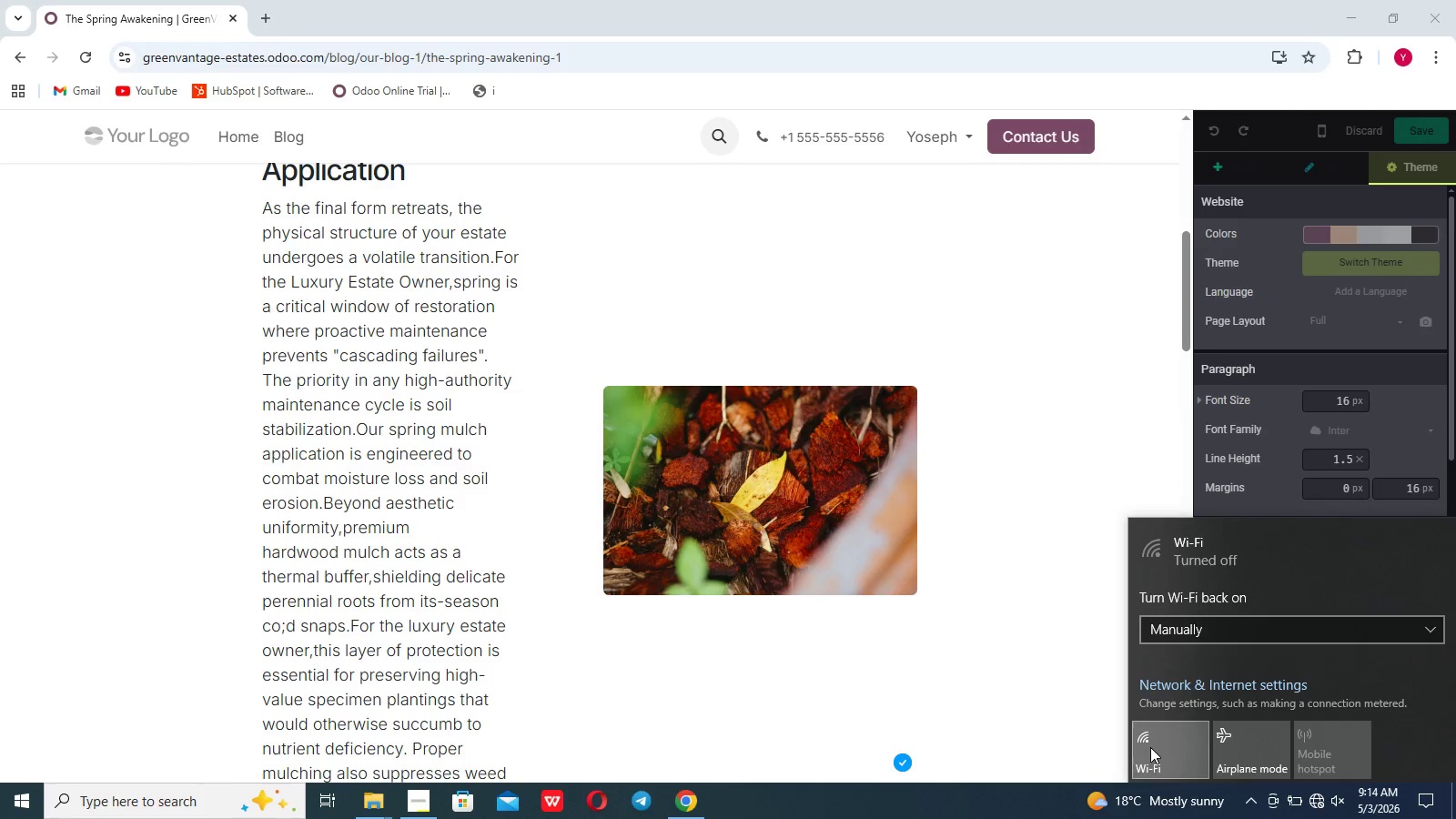 
left_click([1154, 750])
 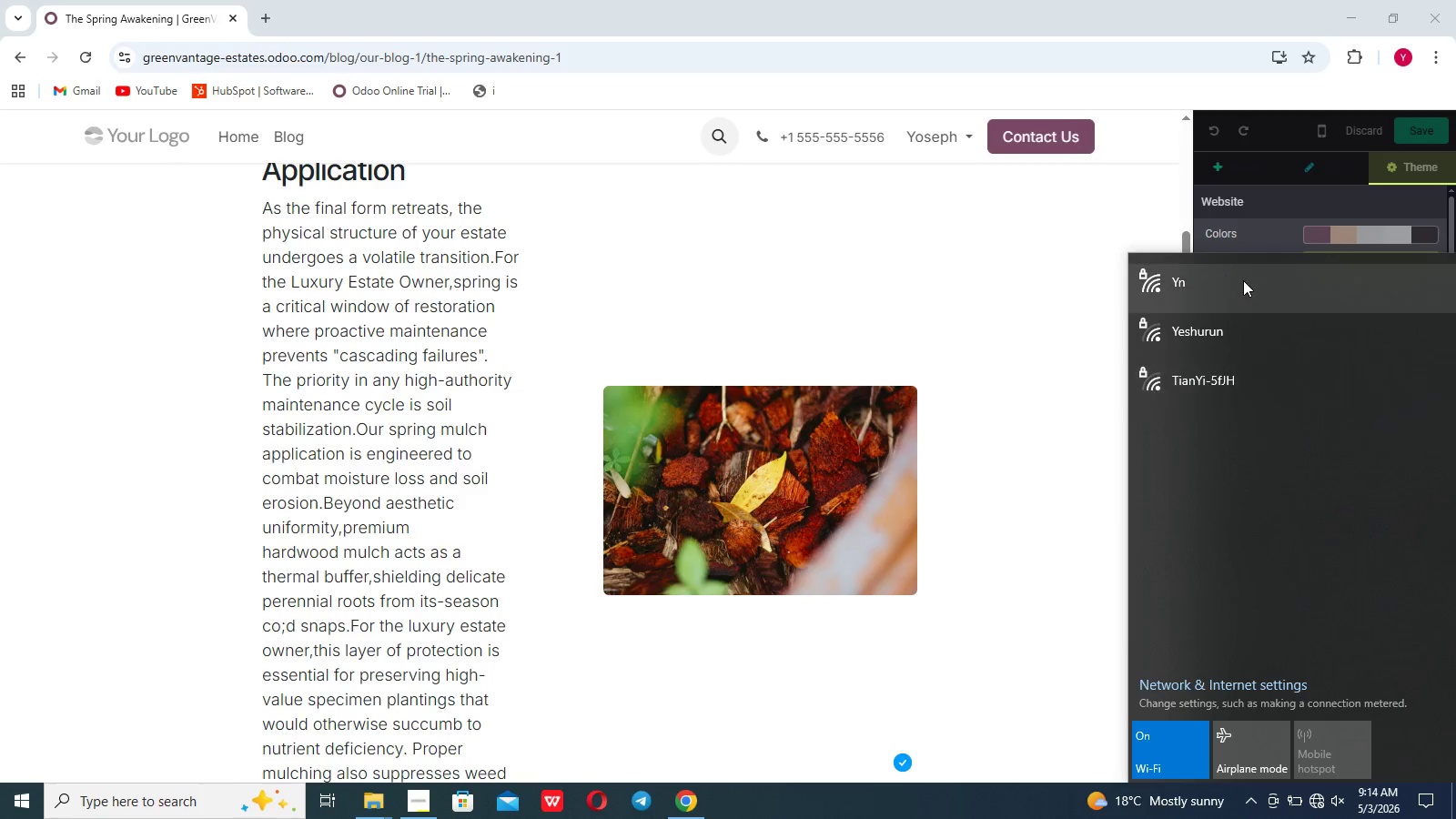 
left_click([1234, 296])
 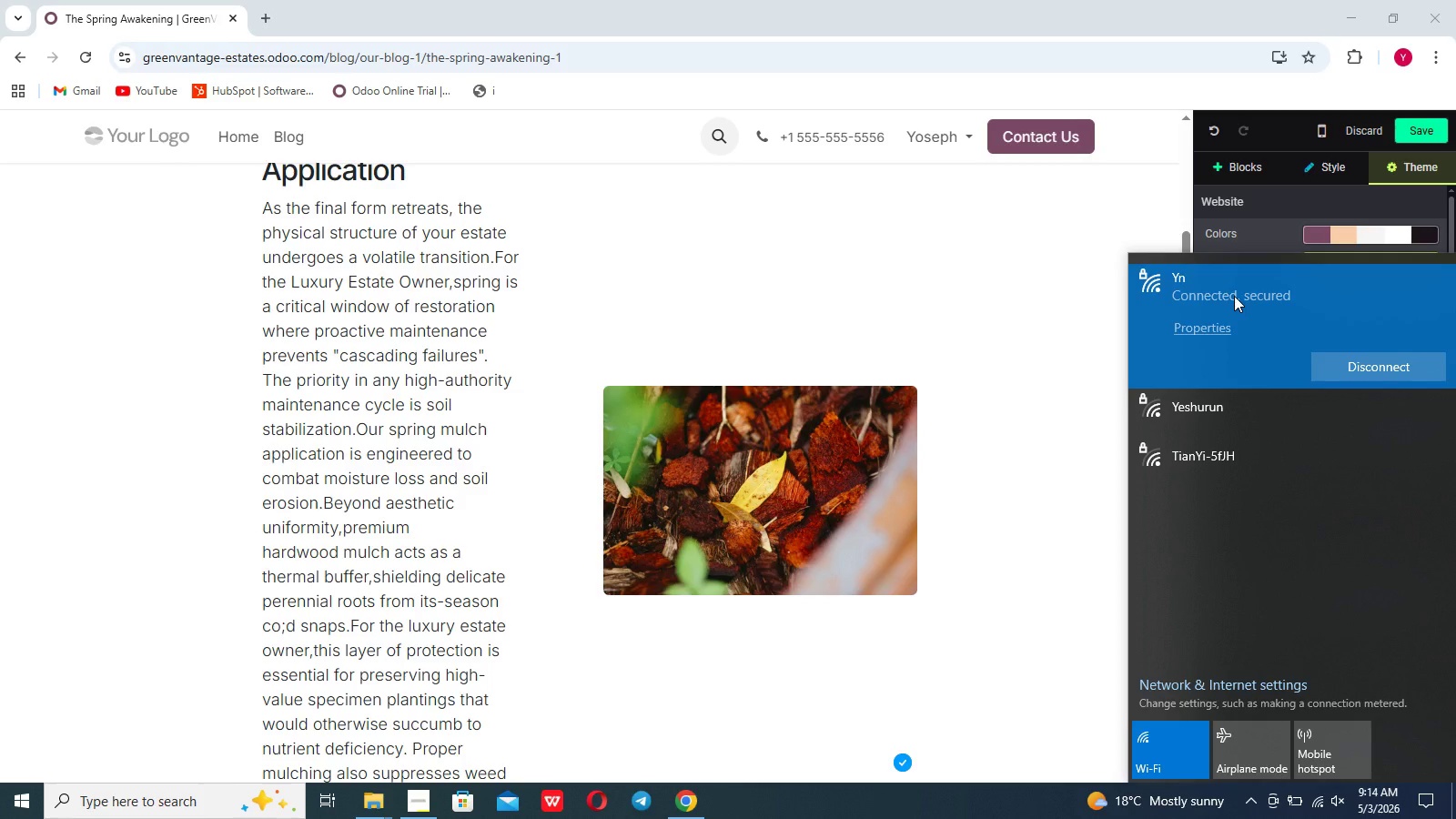 
wait(20.03)
 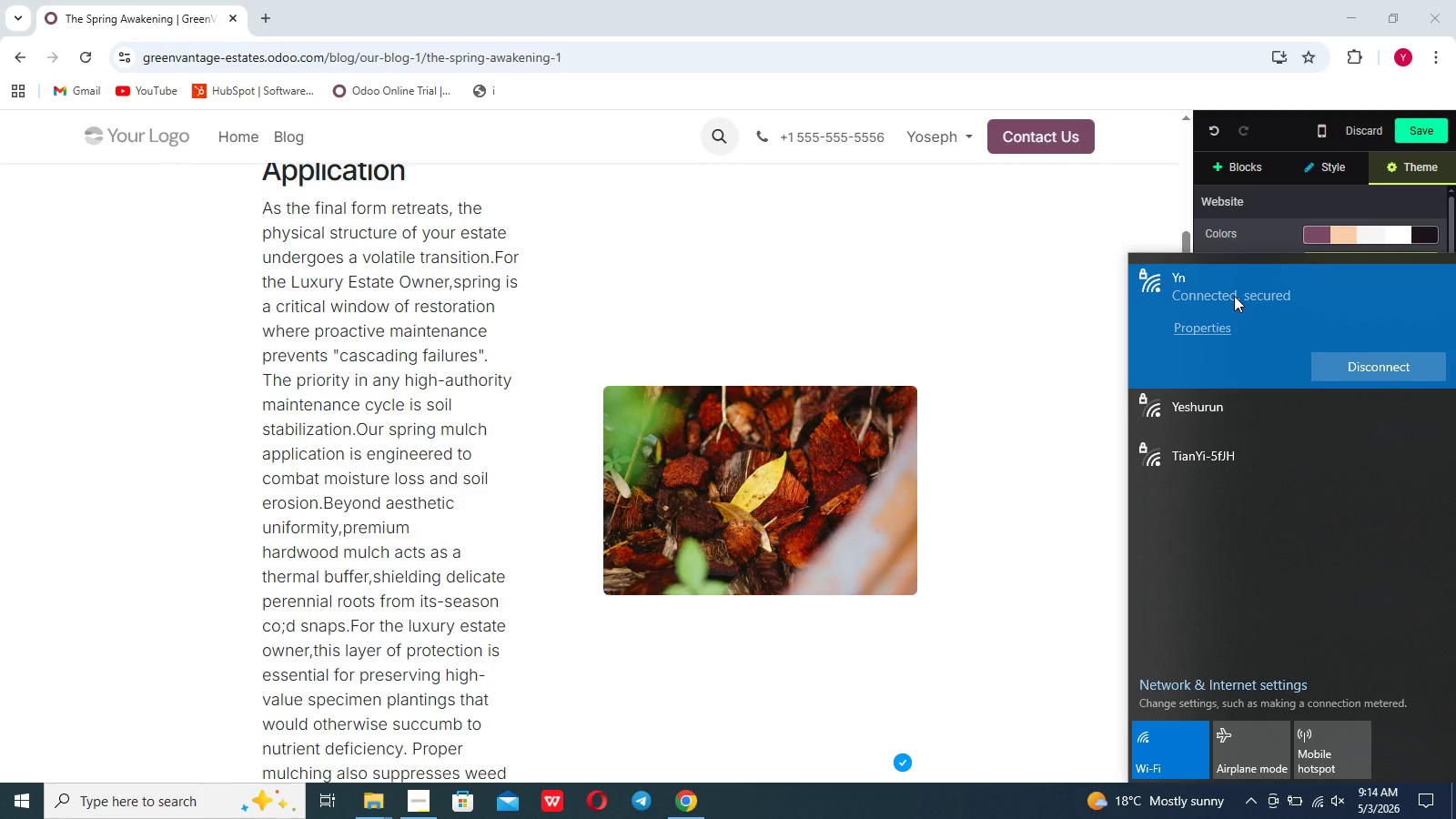 
left_click([1078, 417])
 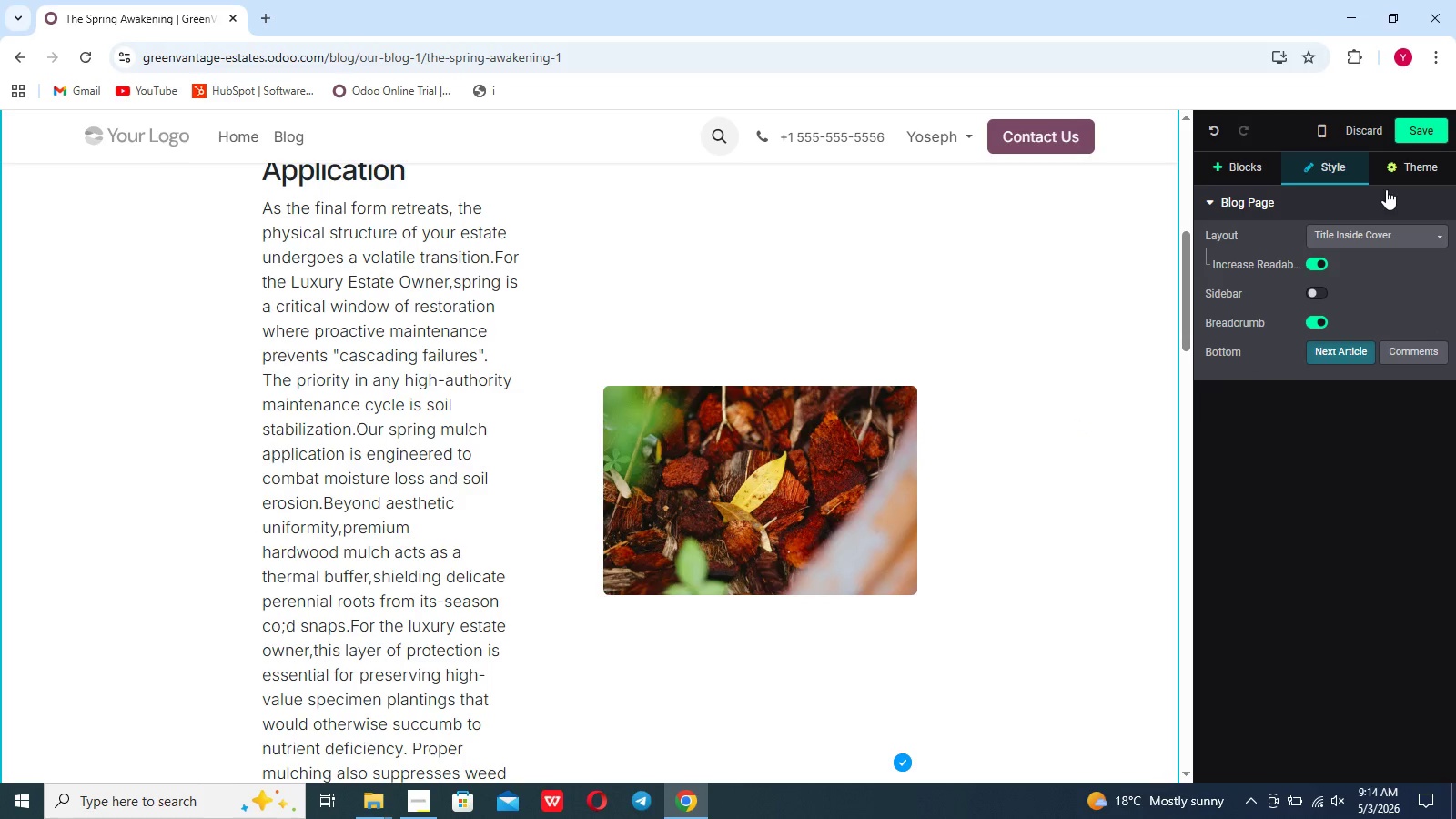 
left_click([1402, 175])
 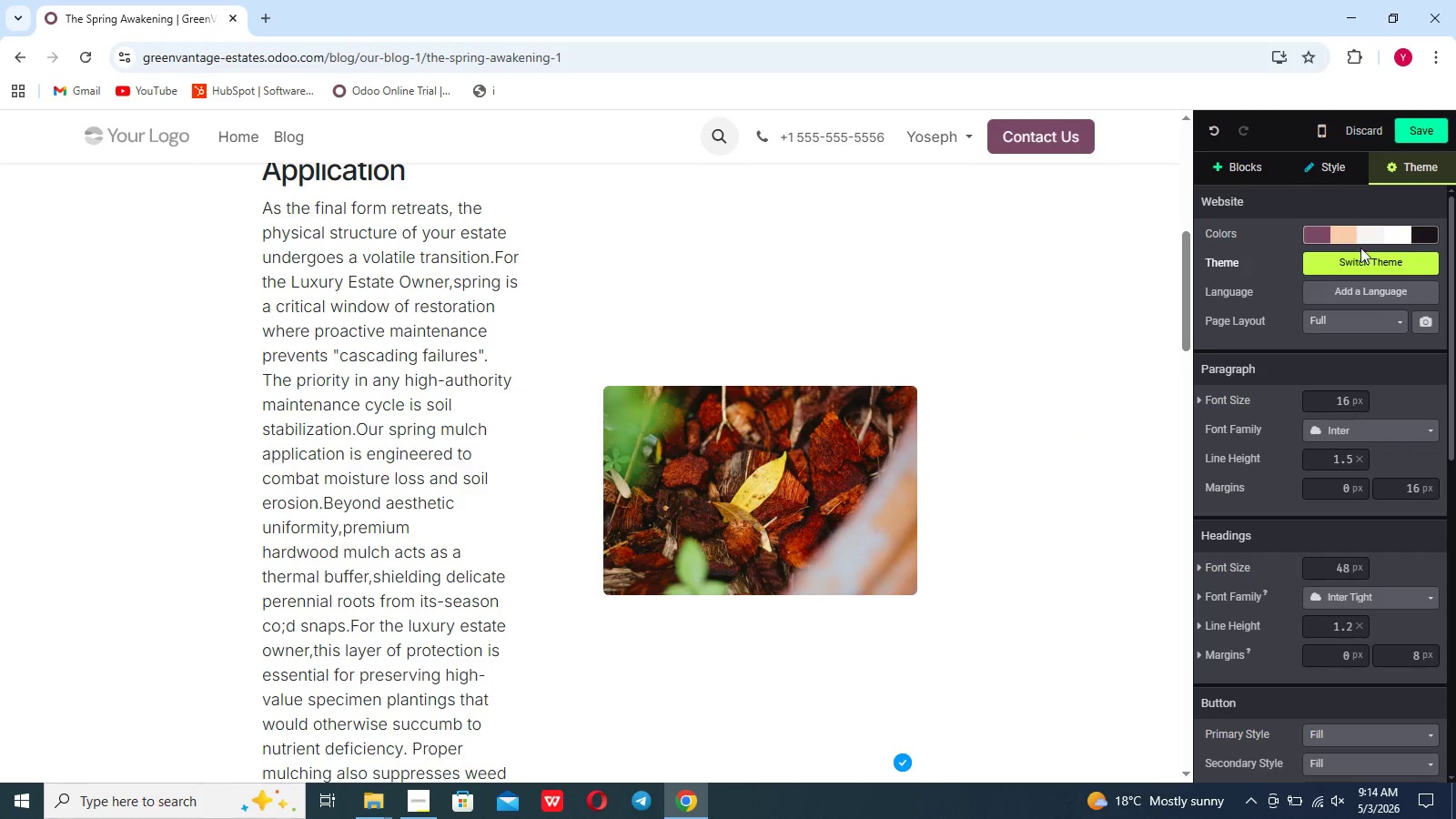 
left_click([1358, 232])
 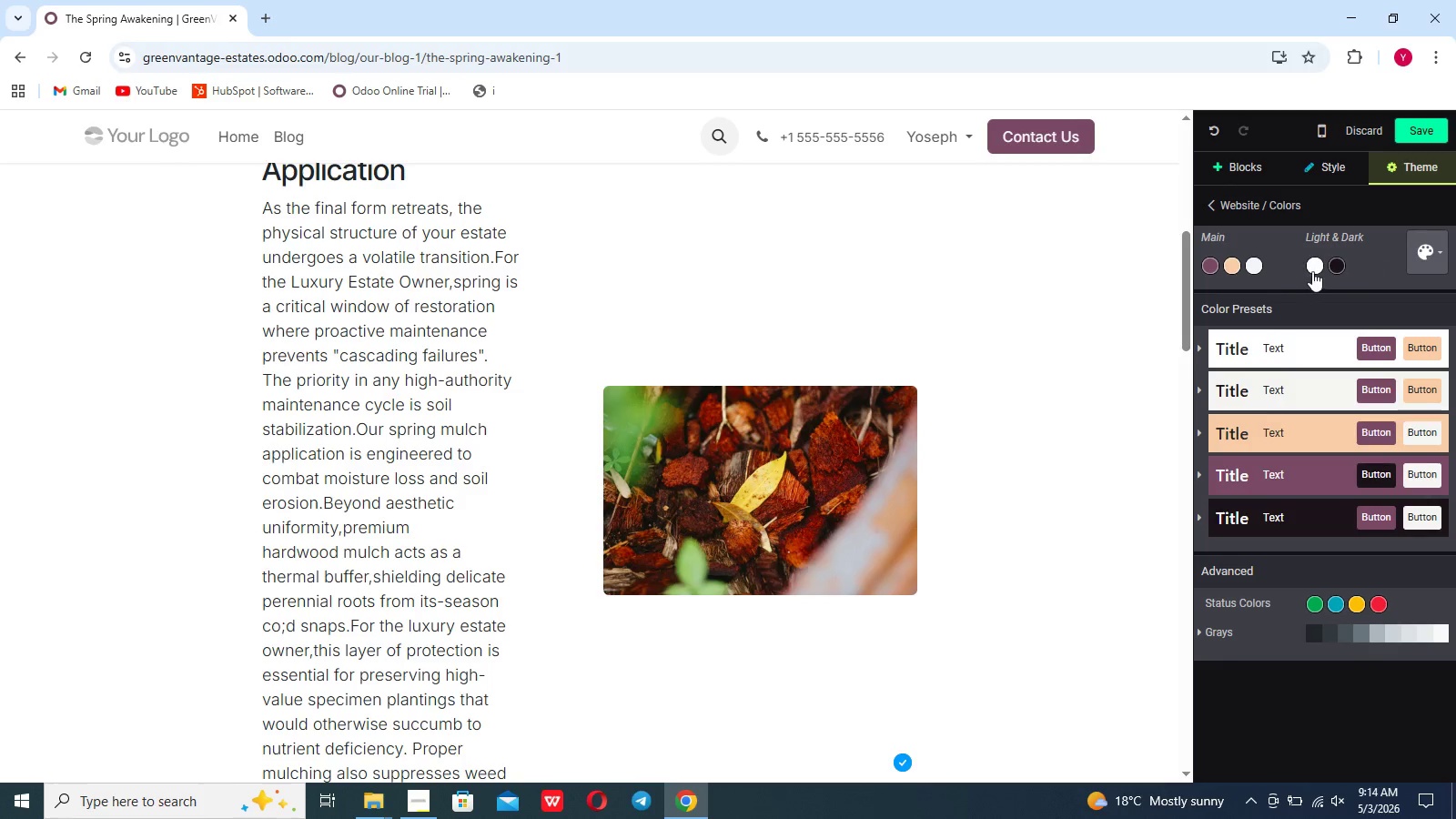 
left_click([1315, 271])
 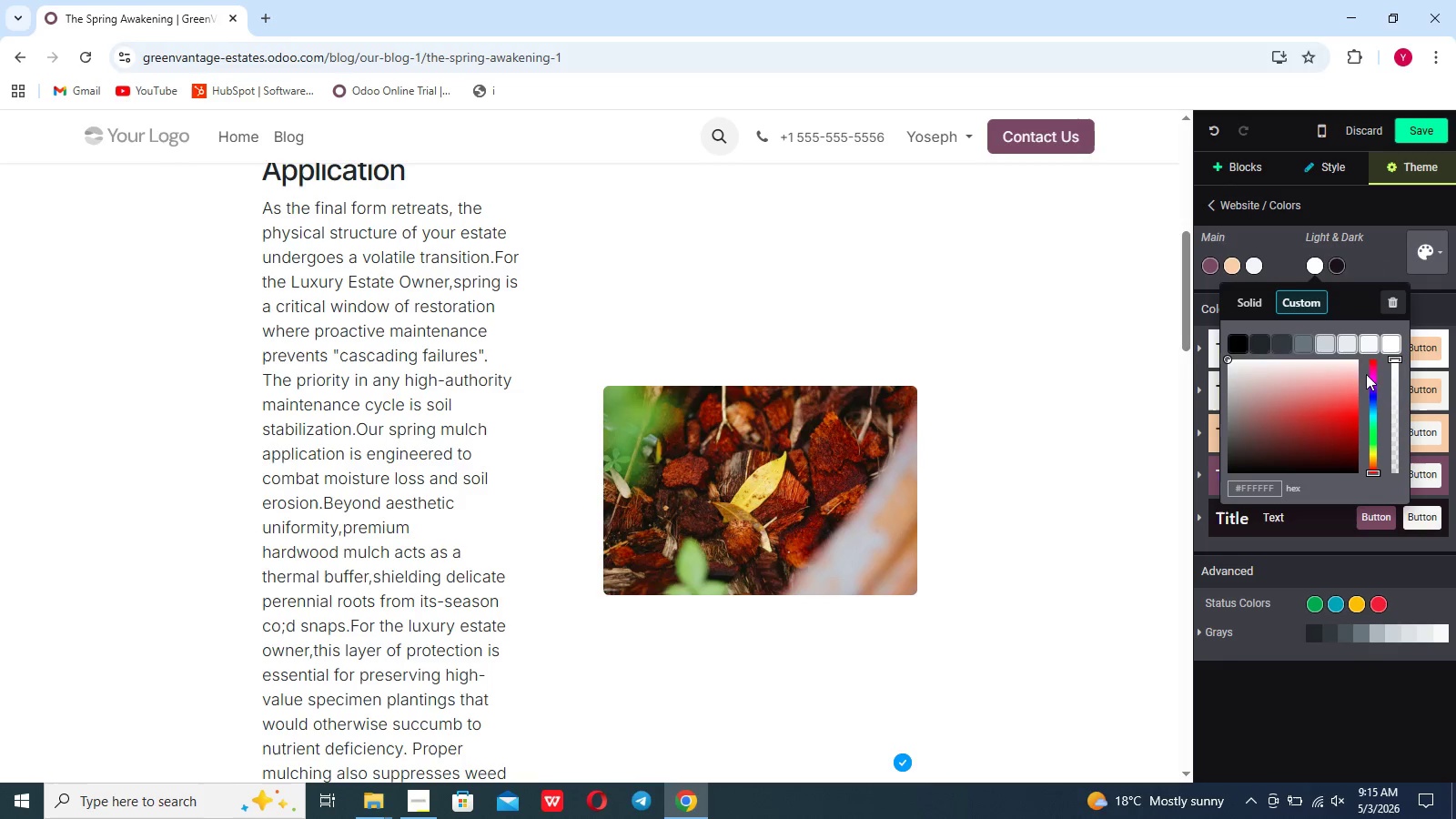 
wait(6.14)
 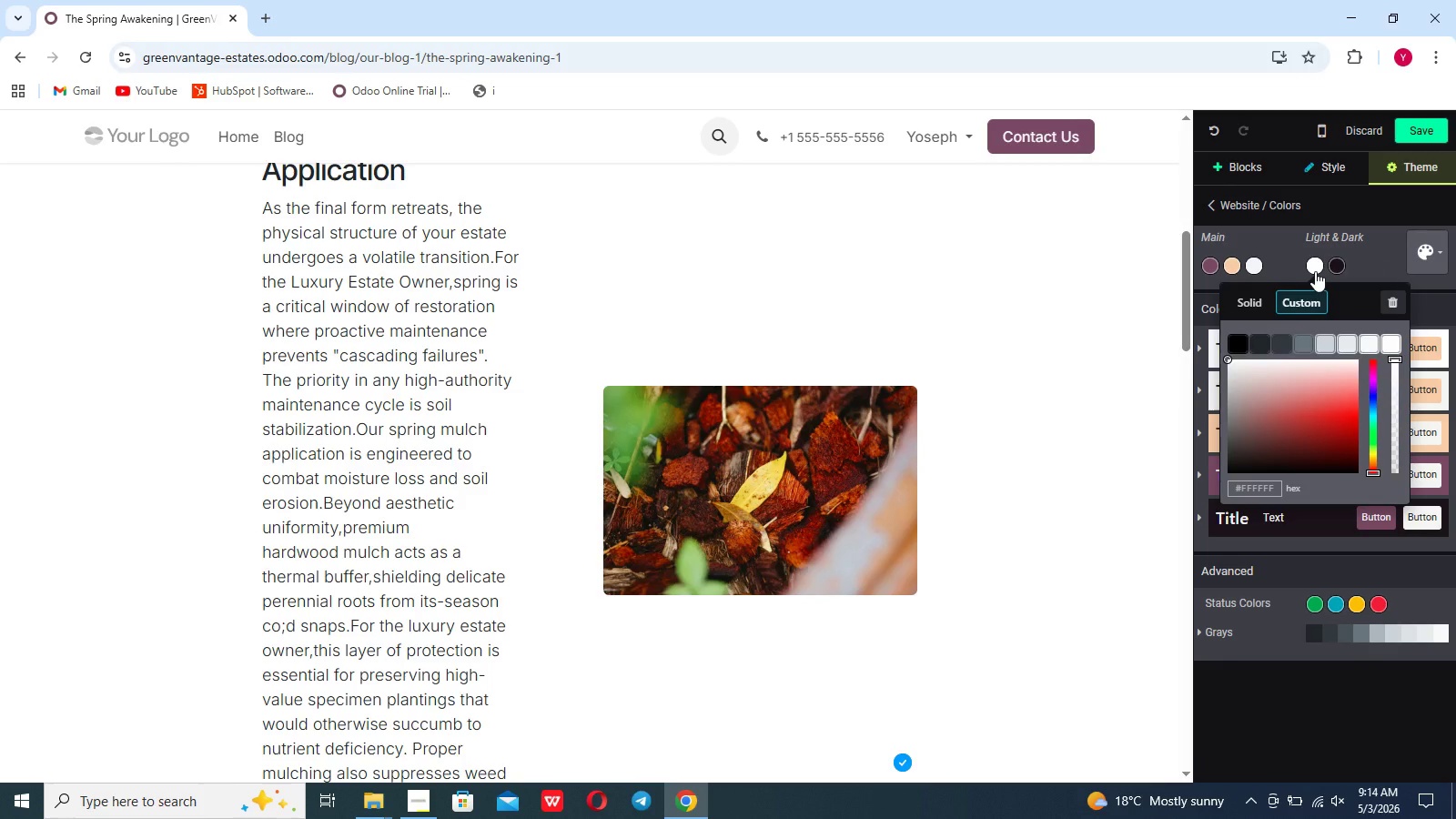 
left_click([1327, 342])
 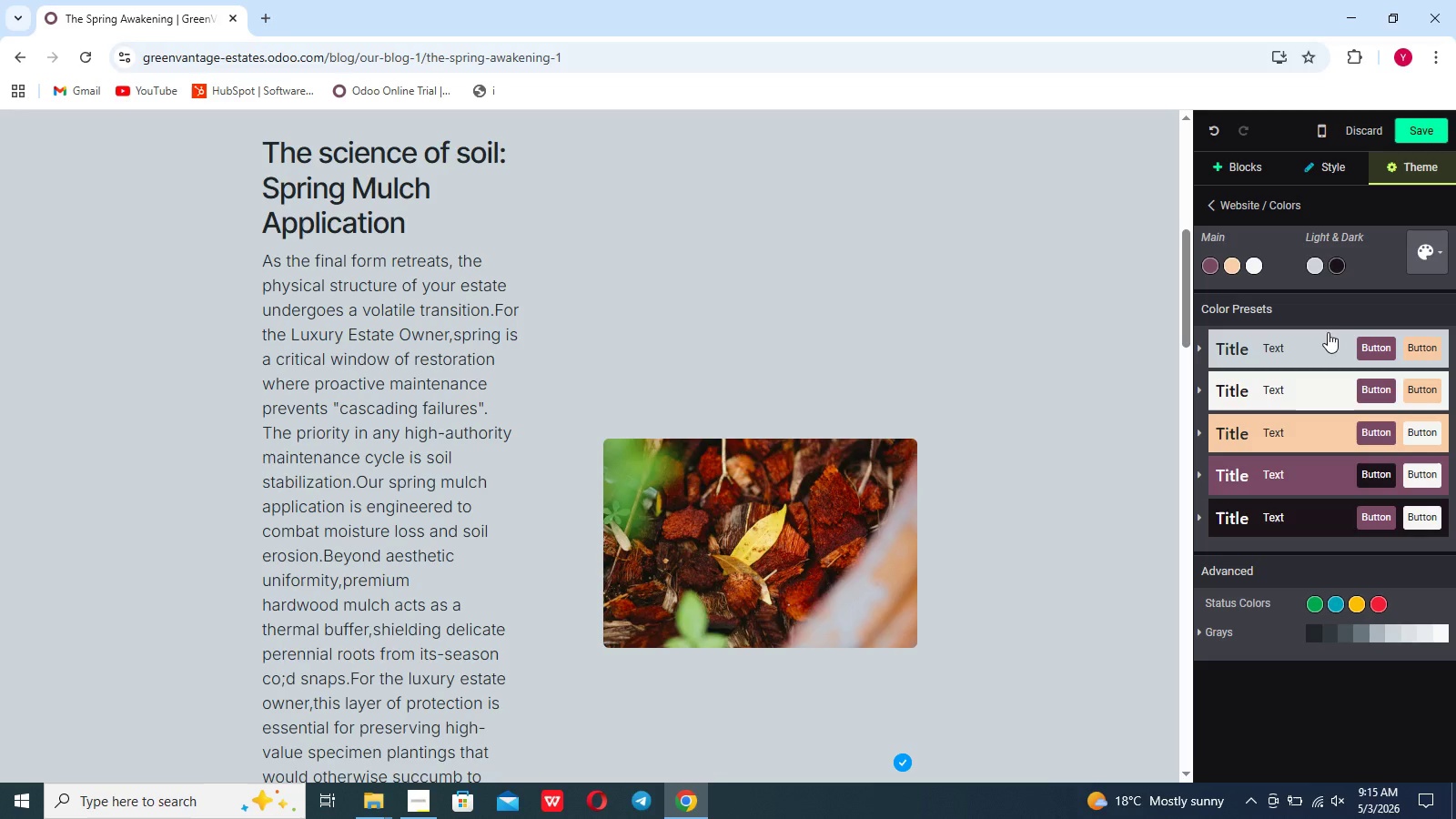 
wait(5.42)
 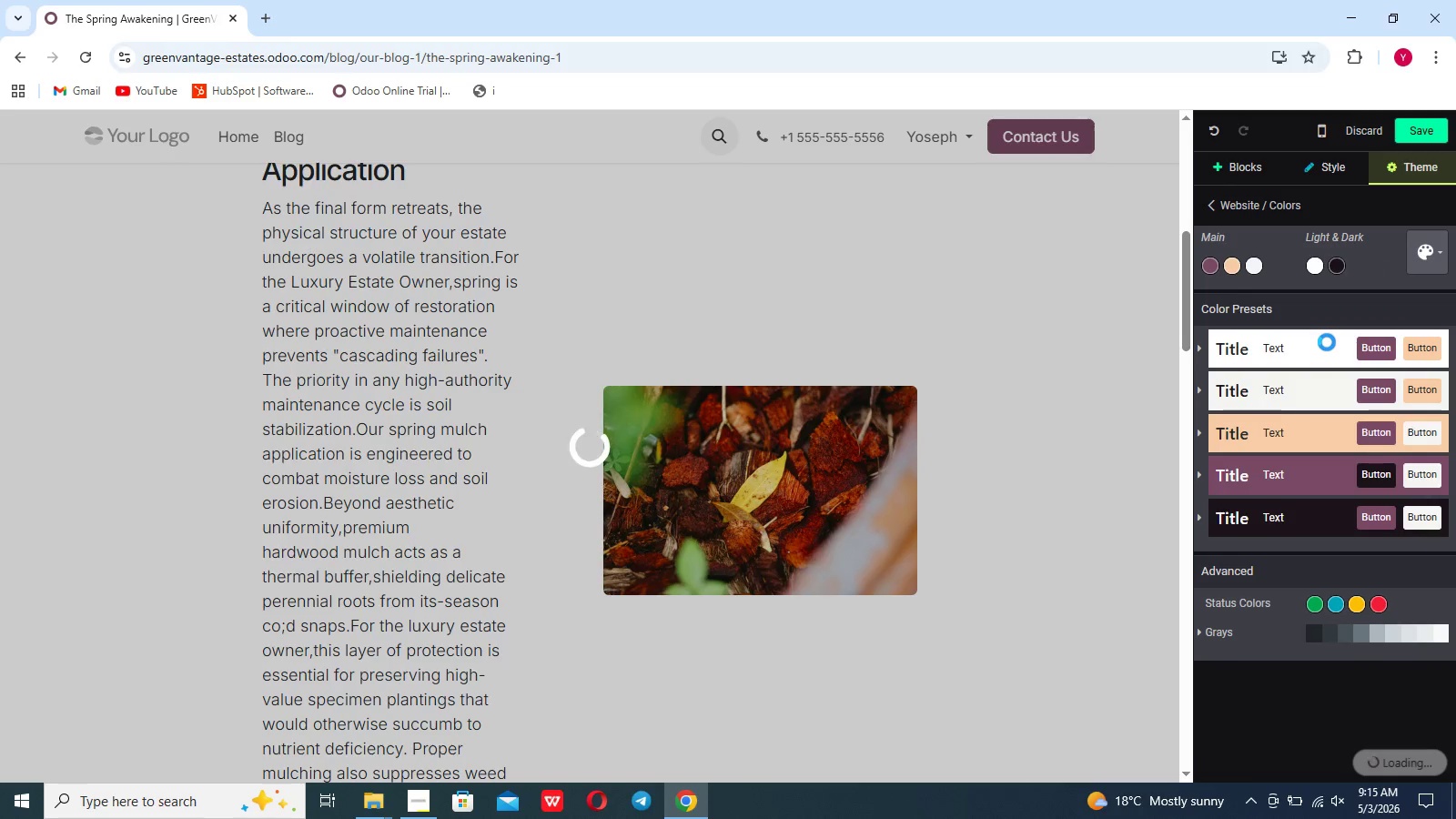 
left_click([1211, 206])
 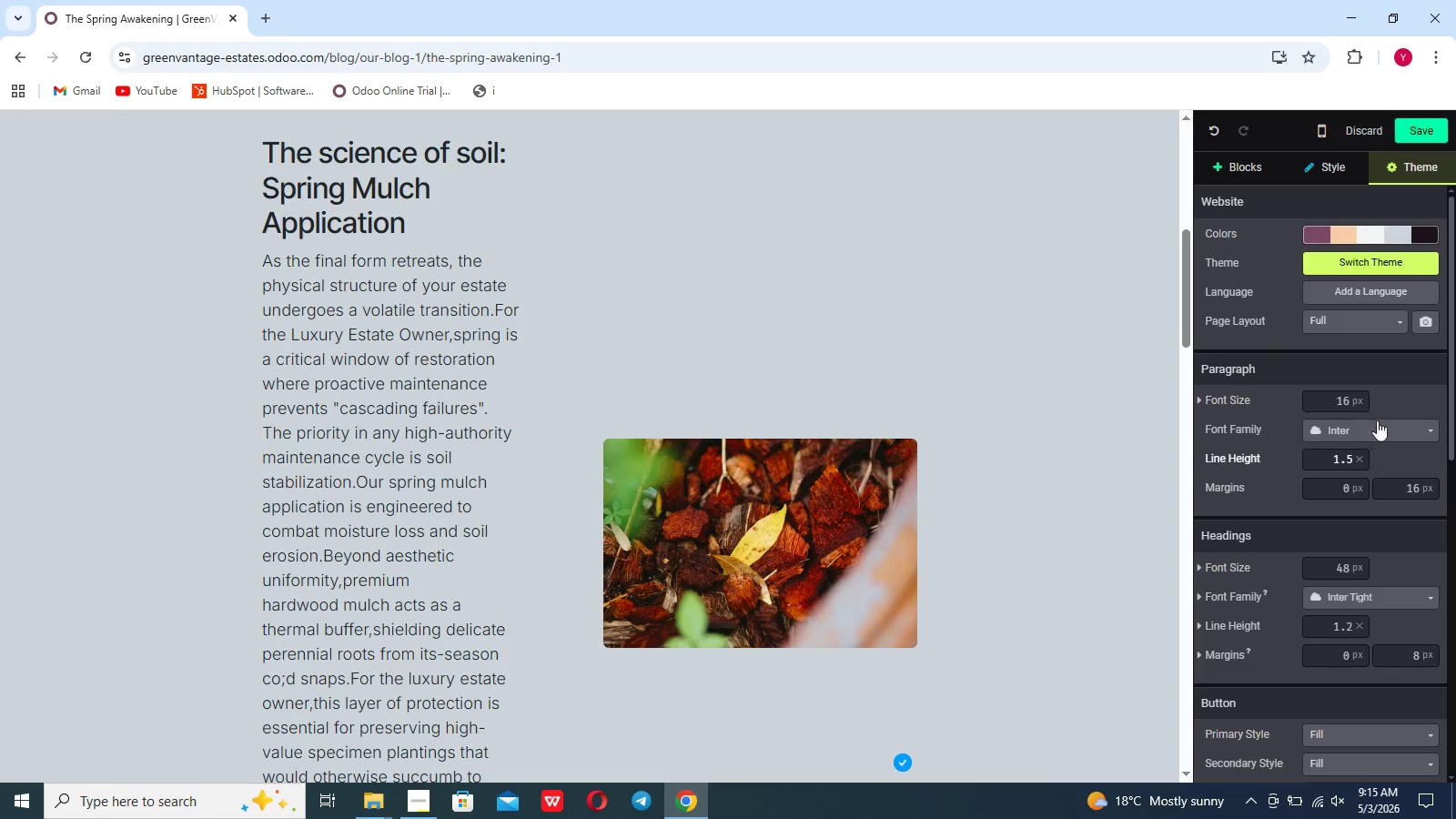 
left_click([1377, 418])
 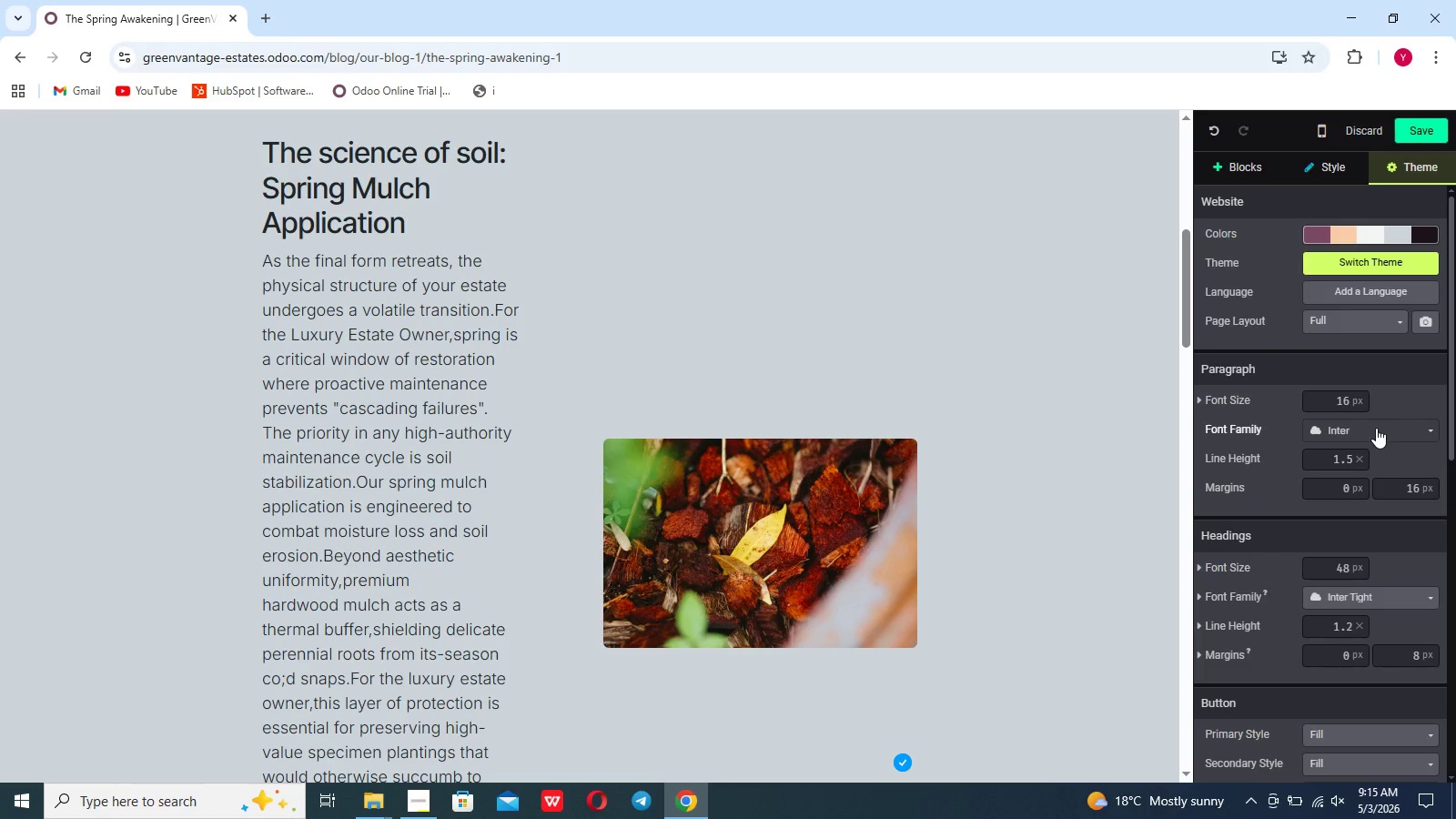 
left_click([1376, 428])
 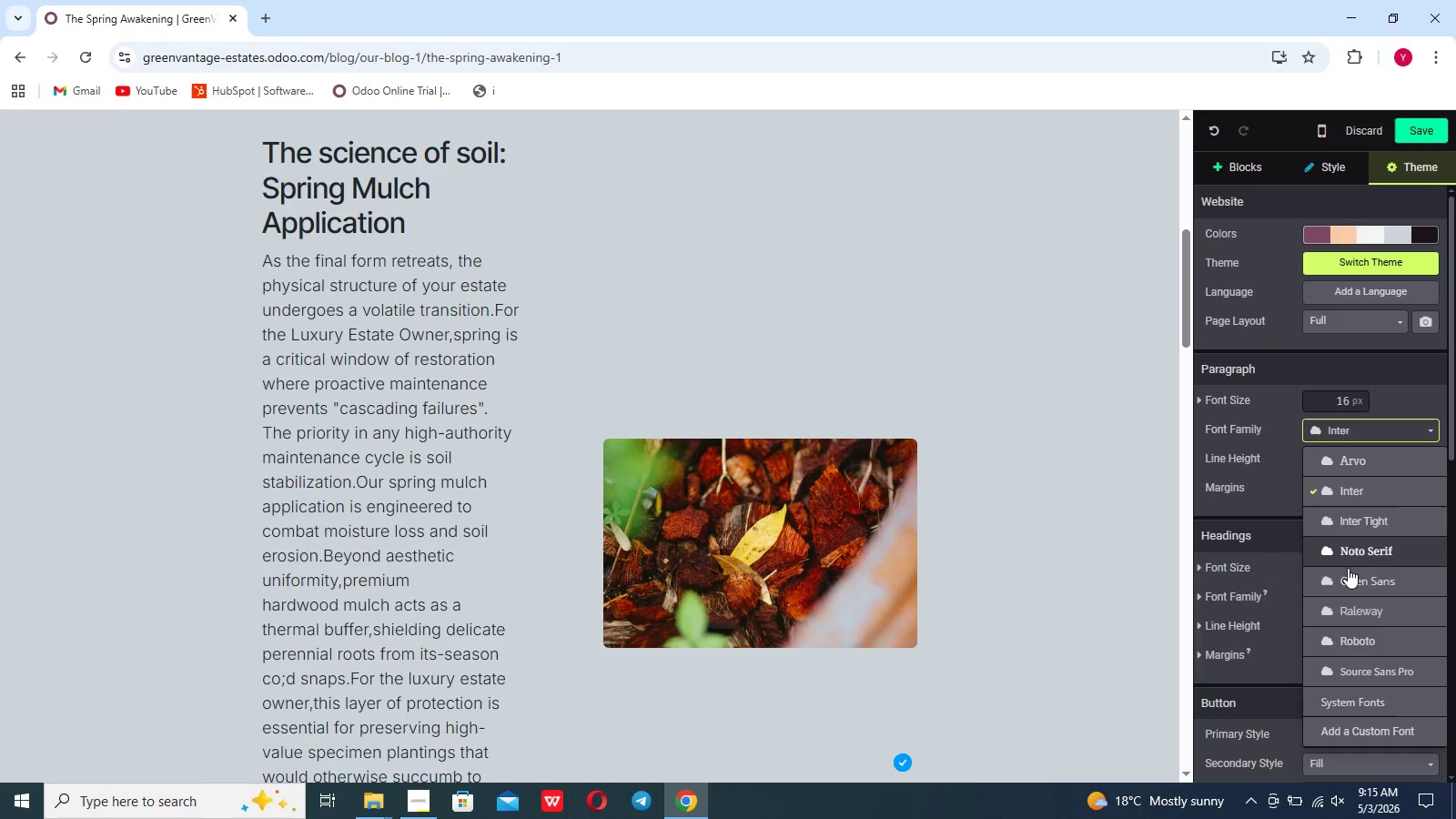 
left_click([1343, 580])
 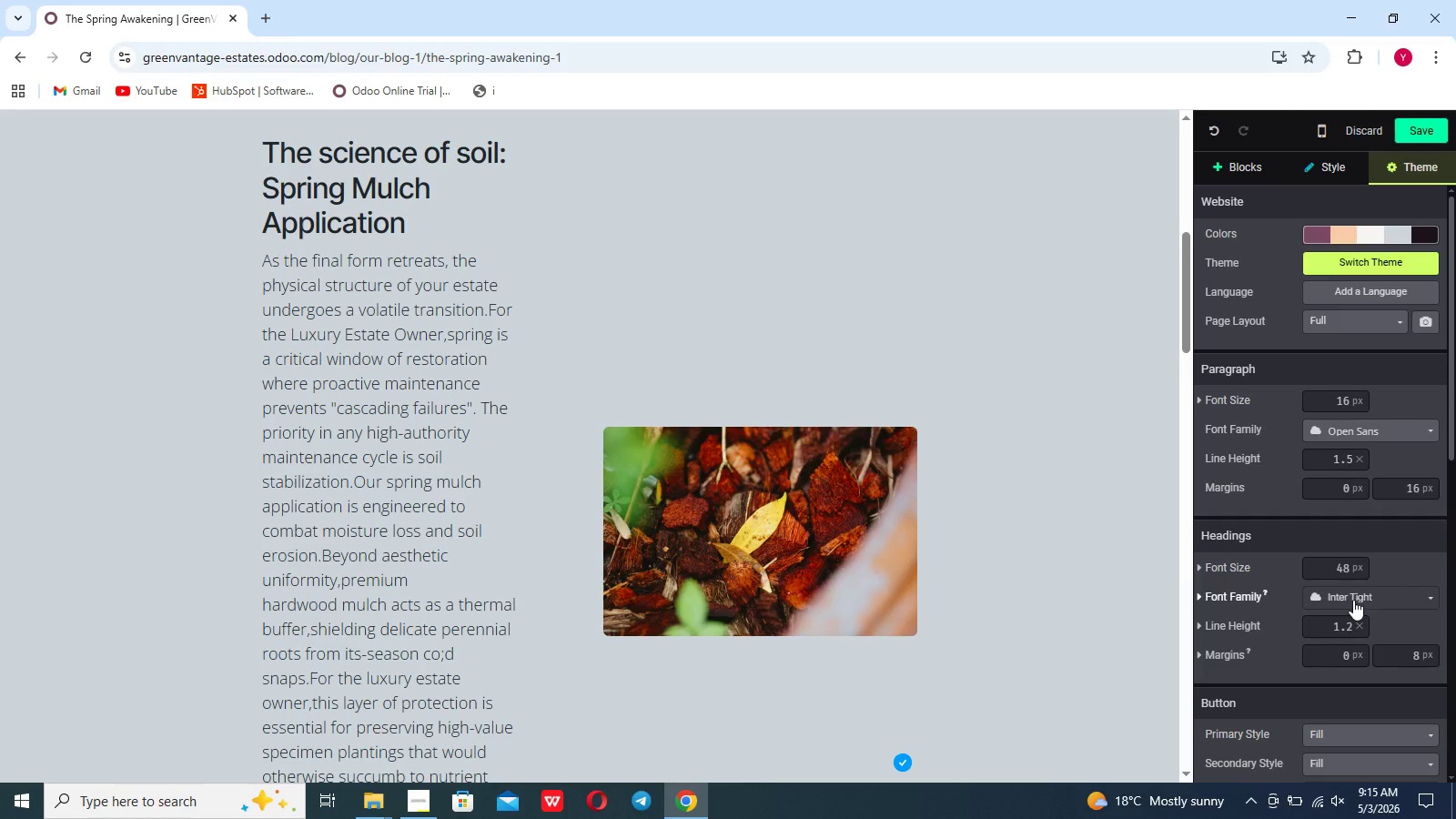 
left_click([1353, 600])
 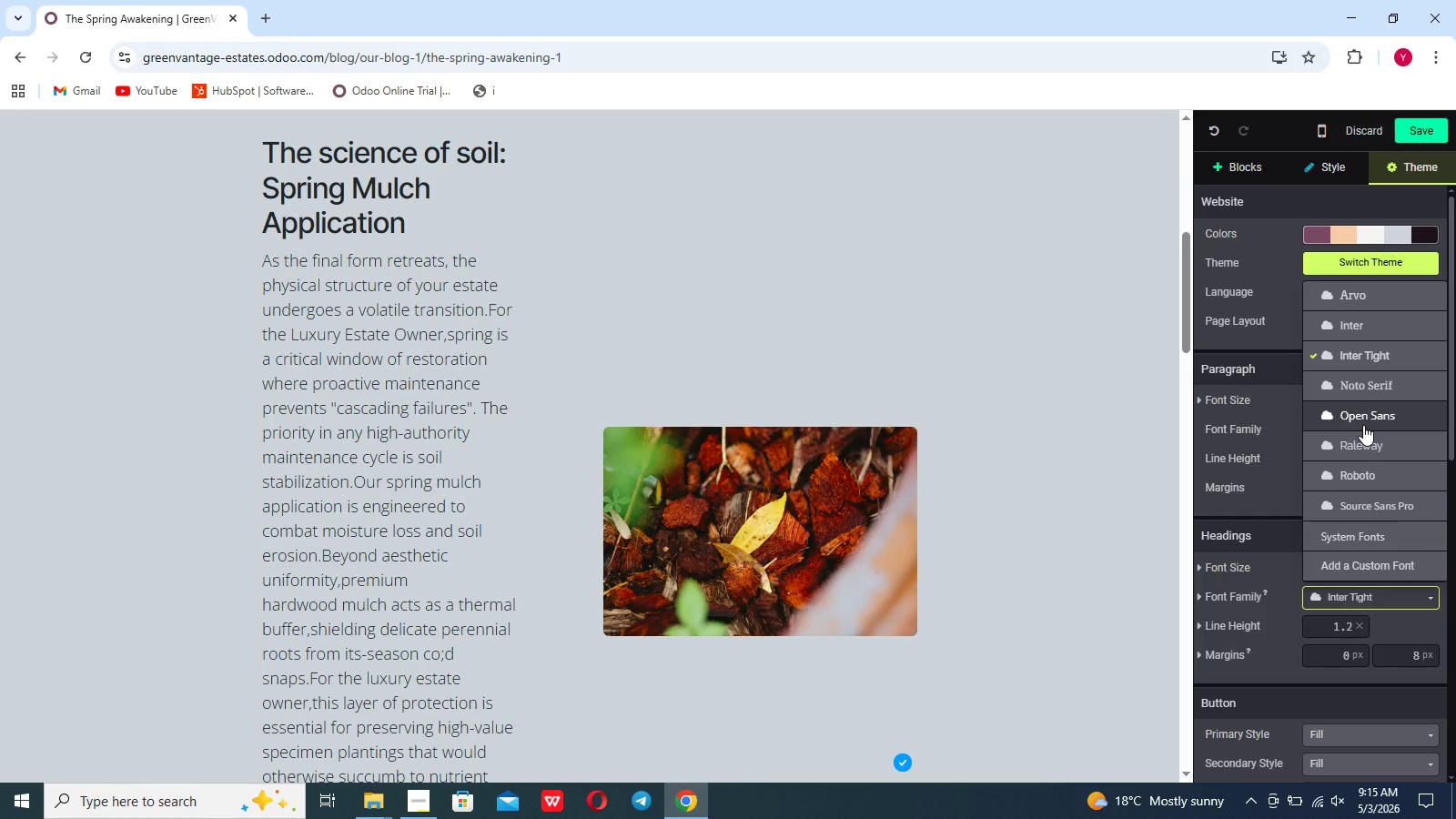 
left_click([1363, 425])
 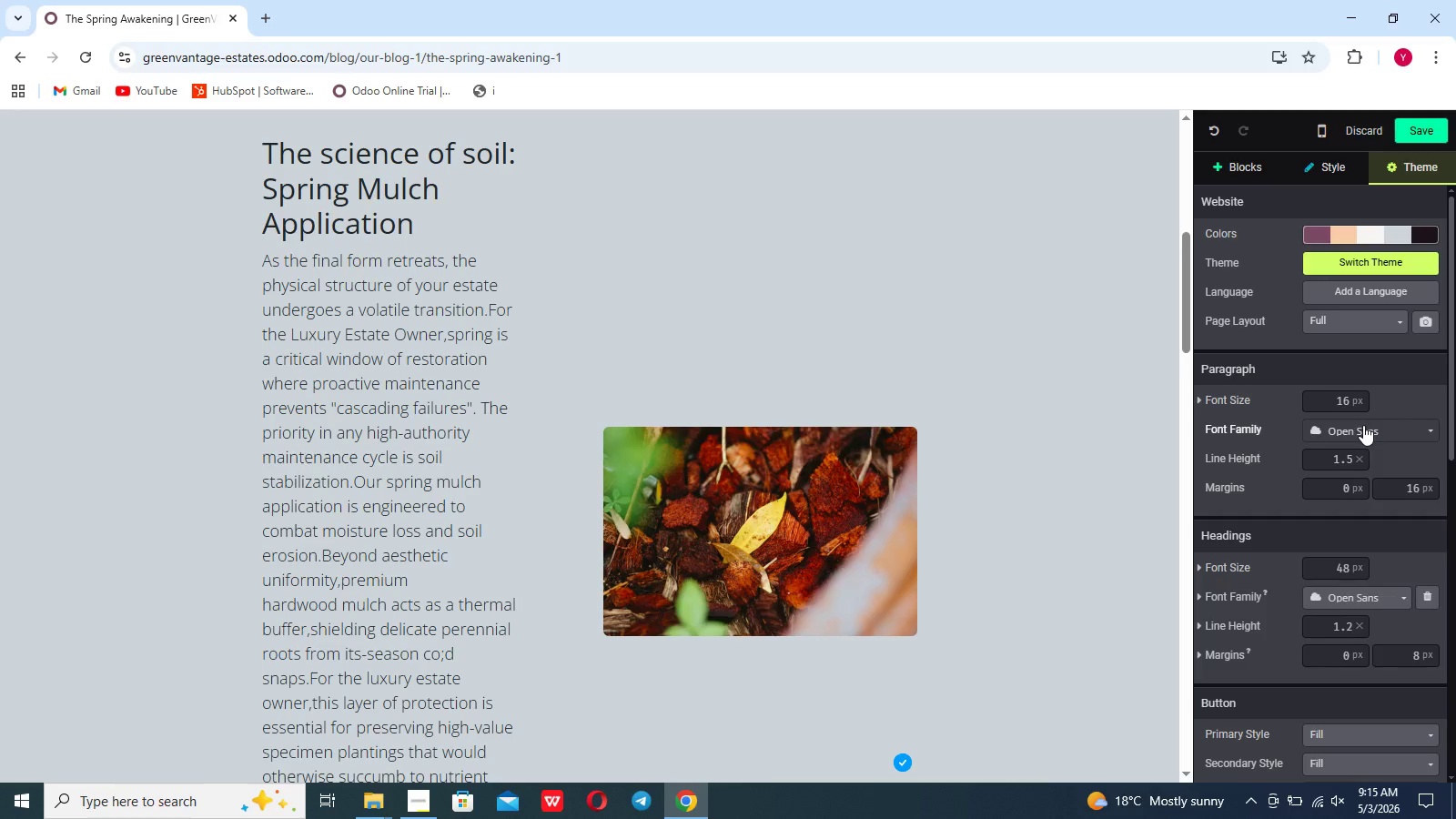 
wait(31.5)
 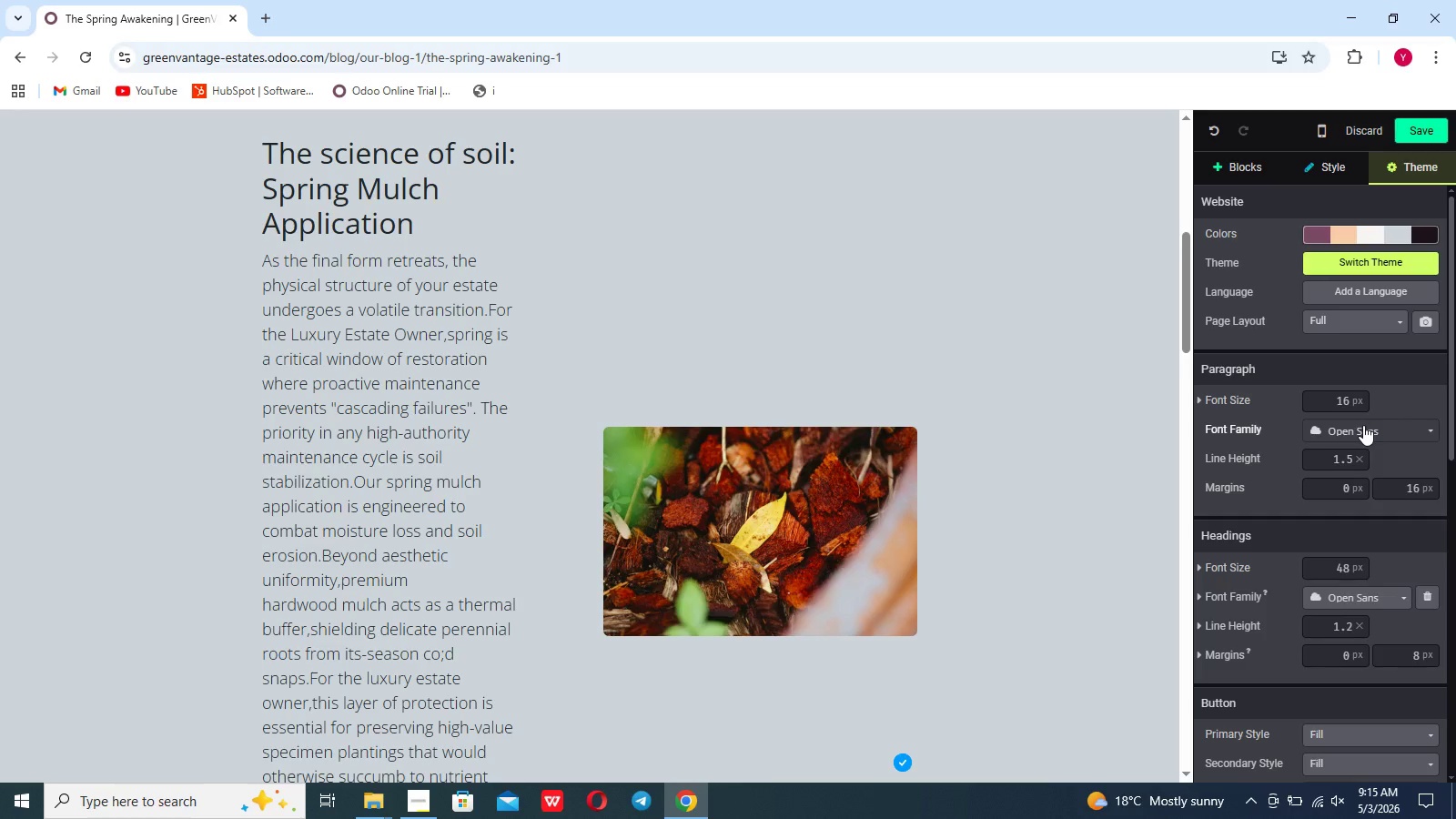 
scroll: coordinate [1023, 439], scroll_direction: none, amount: 0.0
 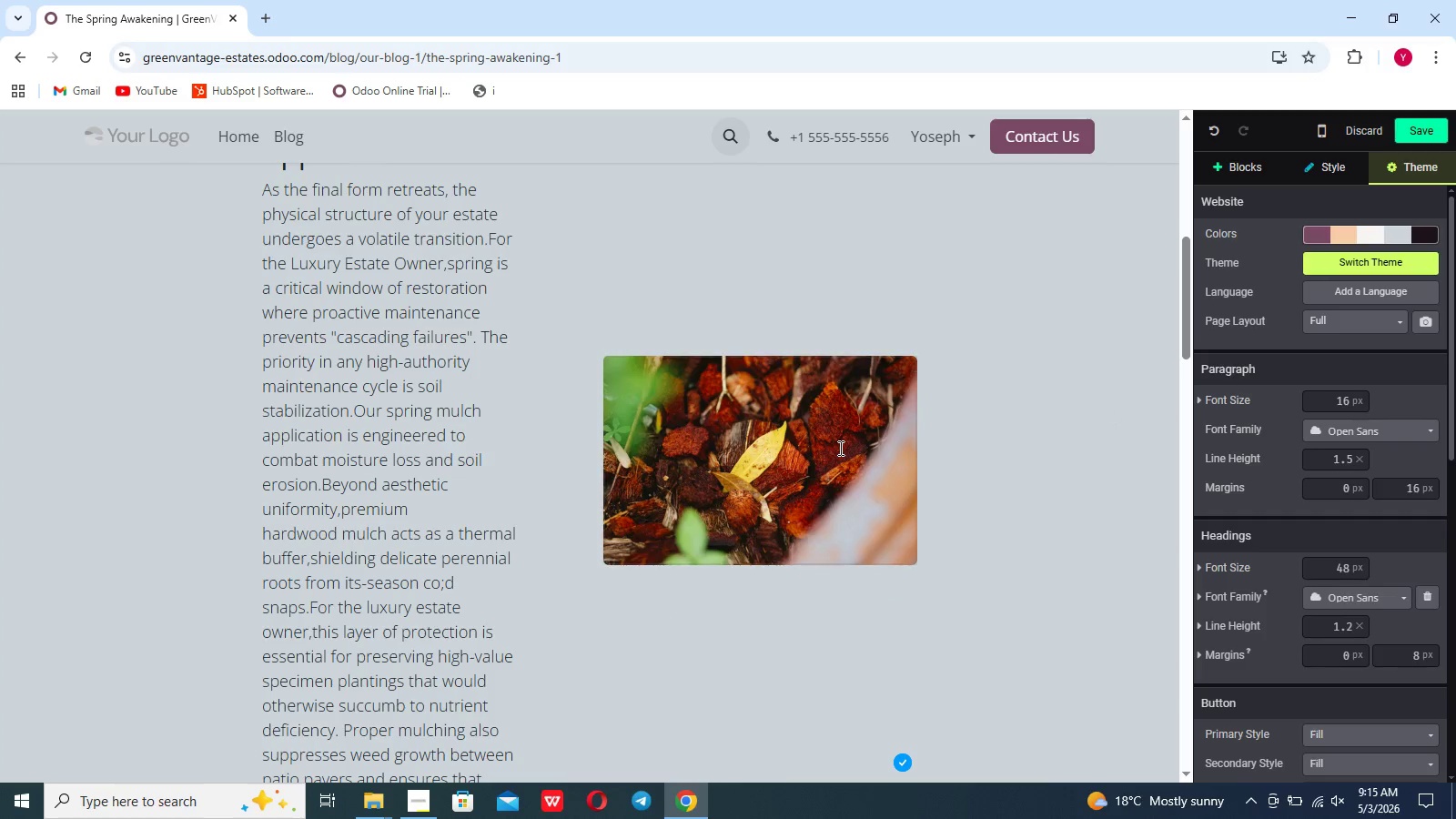 
left_click([839, 448])
 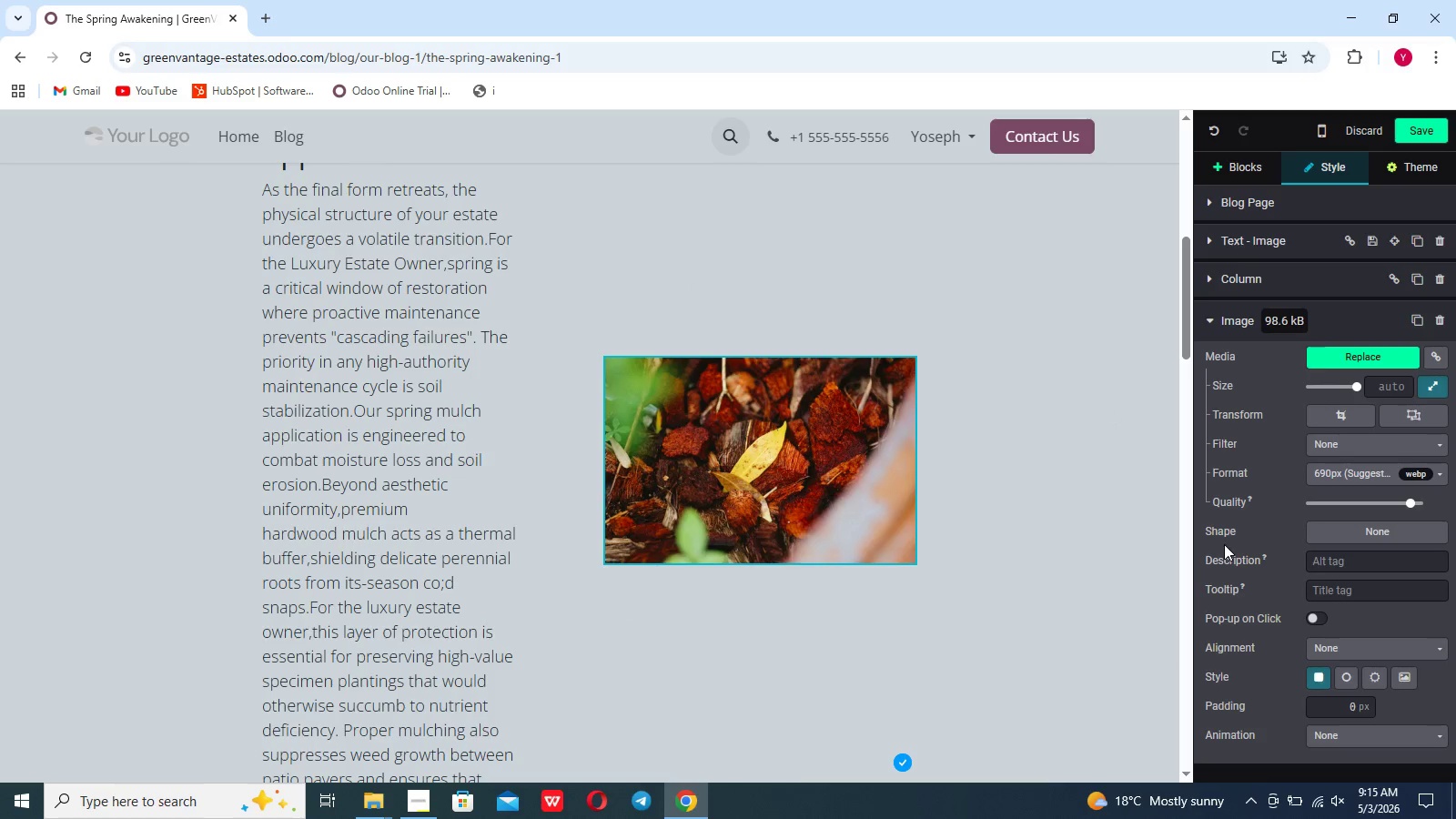 
wait(5.23)
 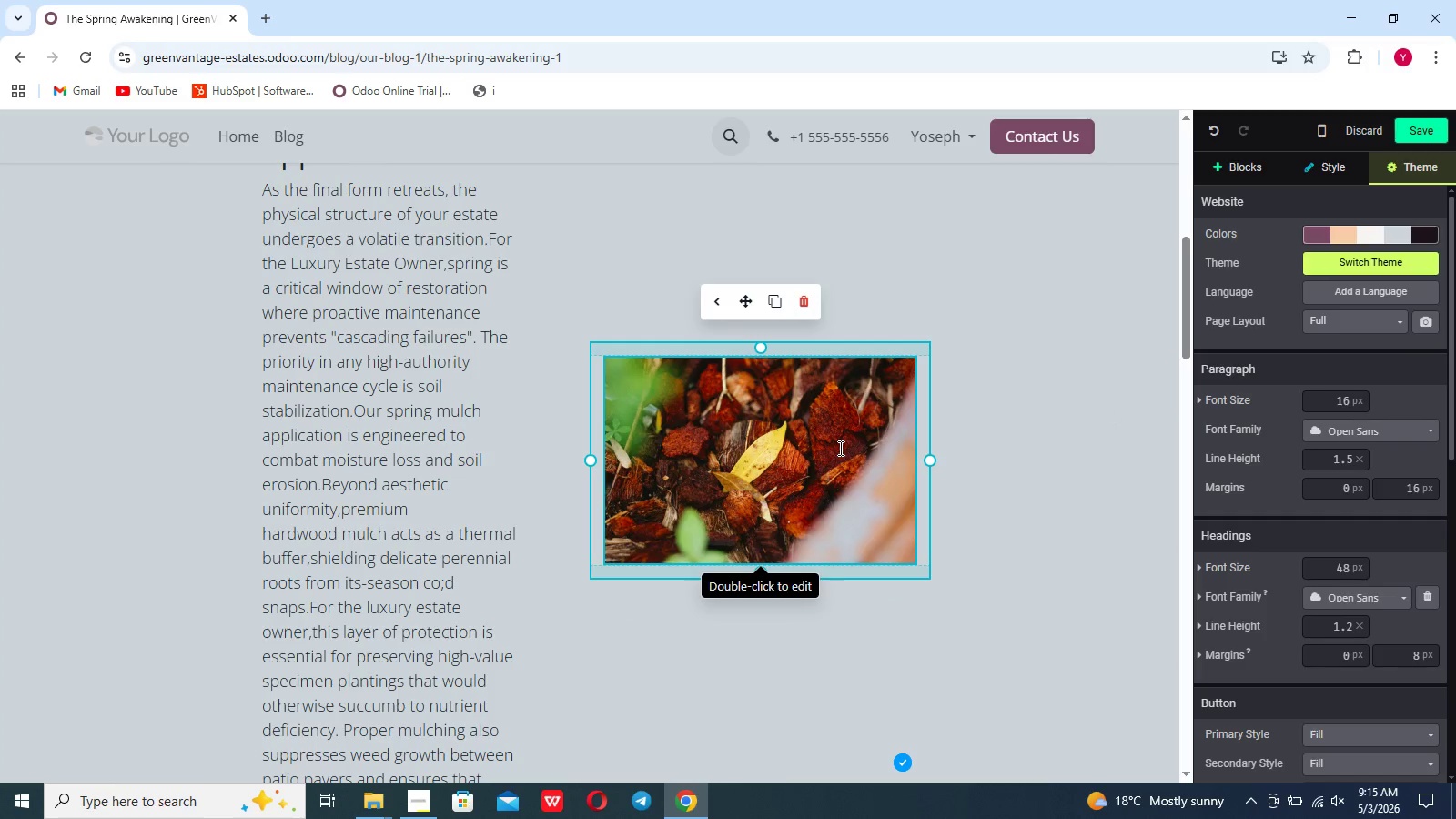 
left_click([1329, 728])
 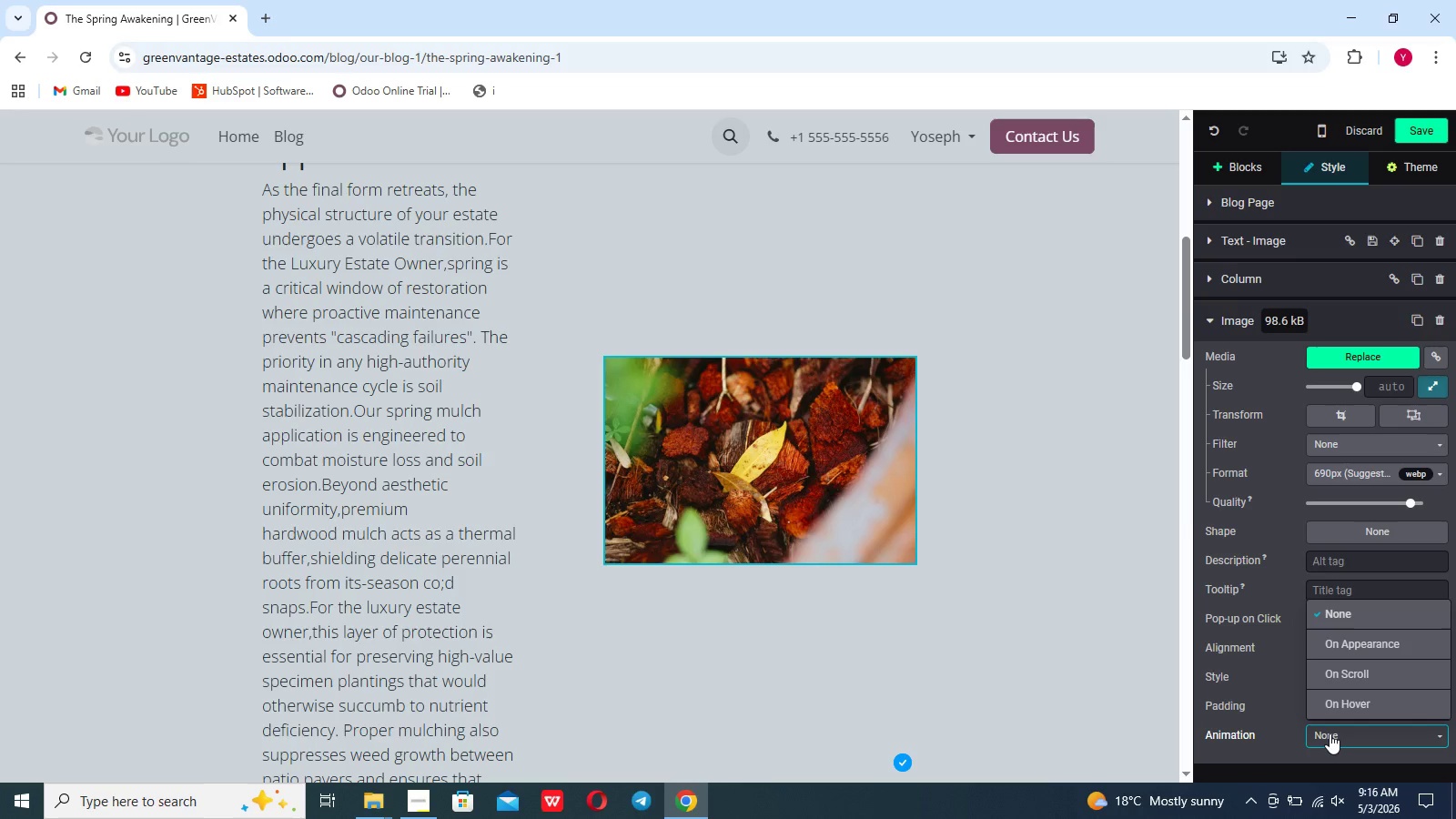 
wait(6.75)
 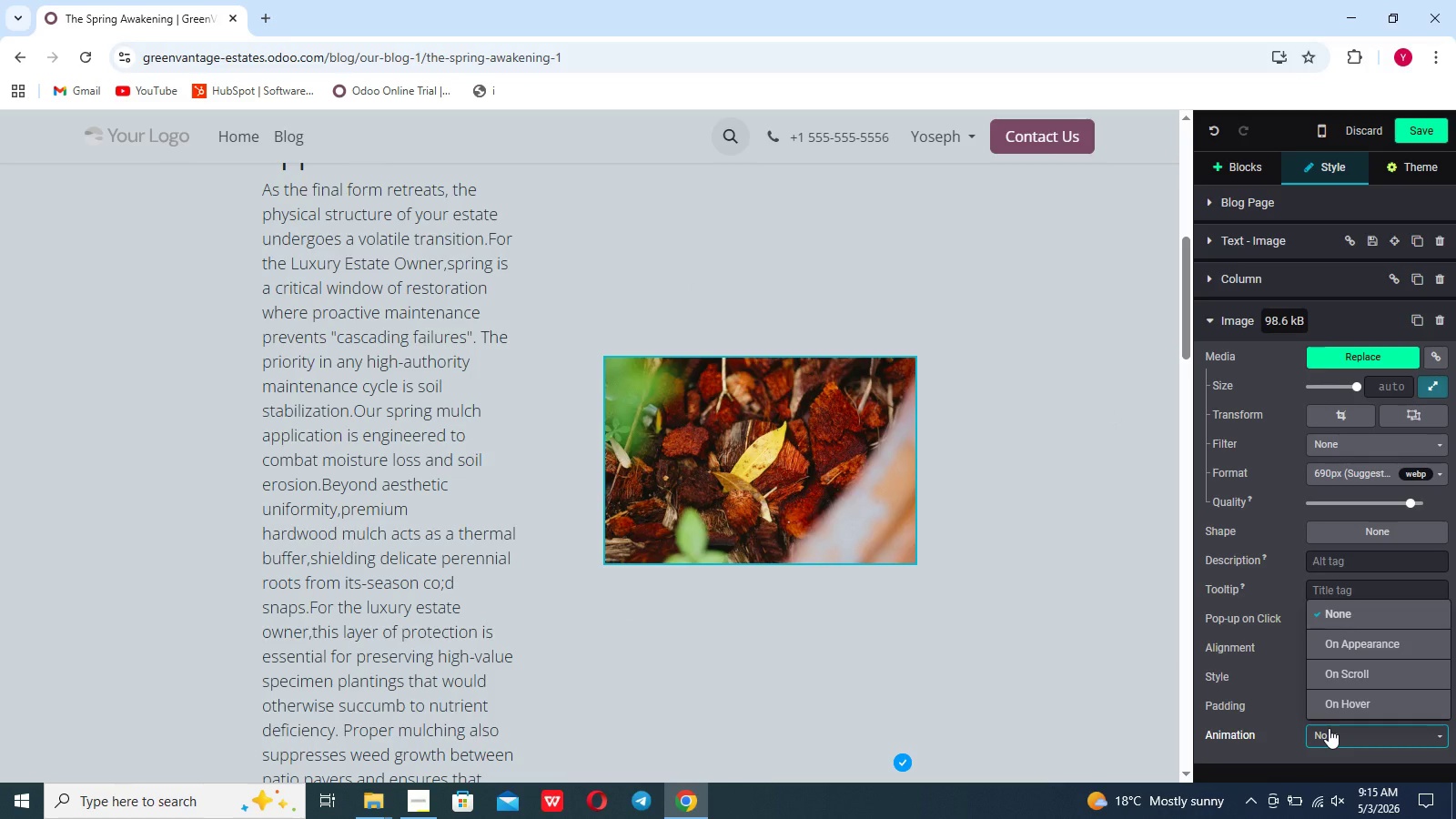 
left_click([1333, 640])
 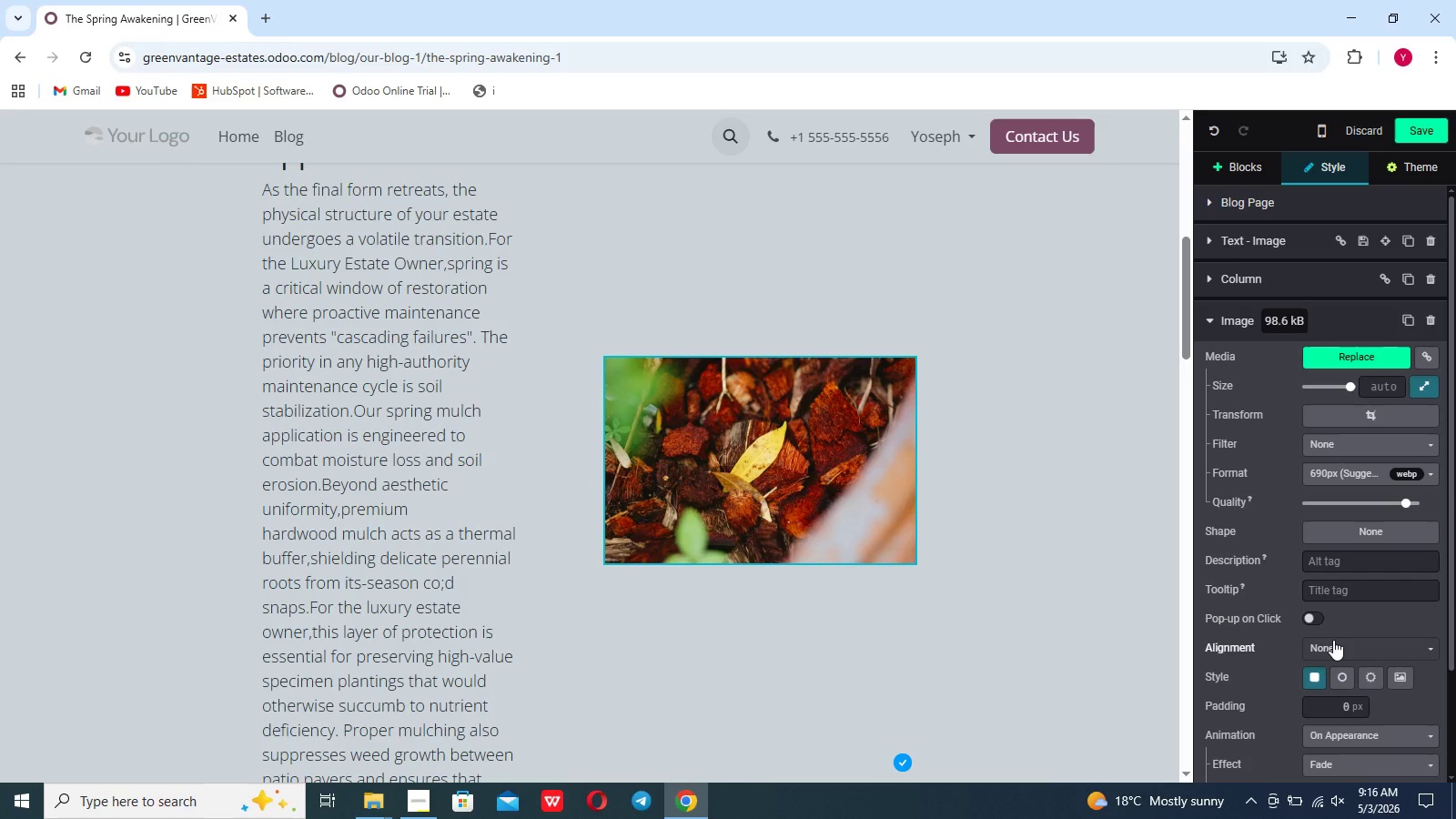 
scroll: coordinate [1333, 640], scroll_direction: down, amount: 11.0
 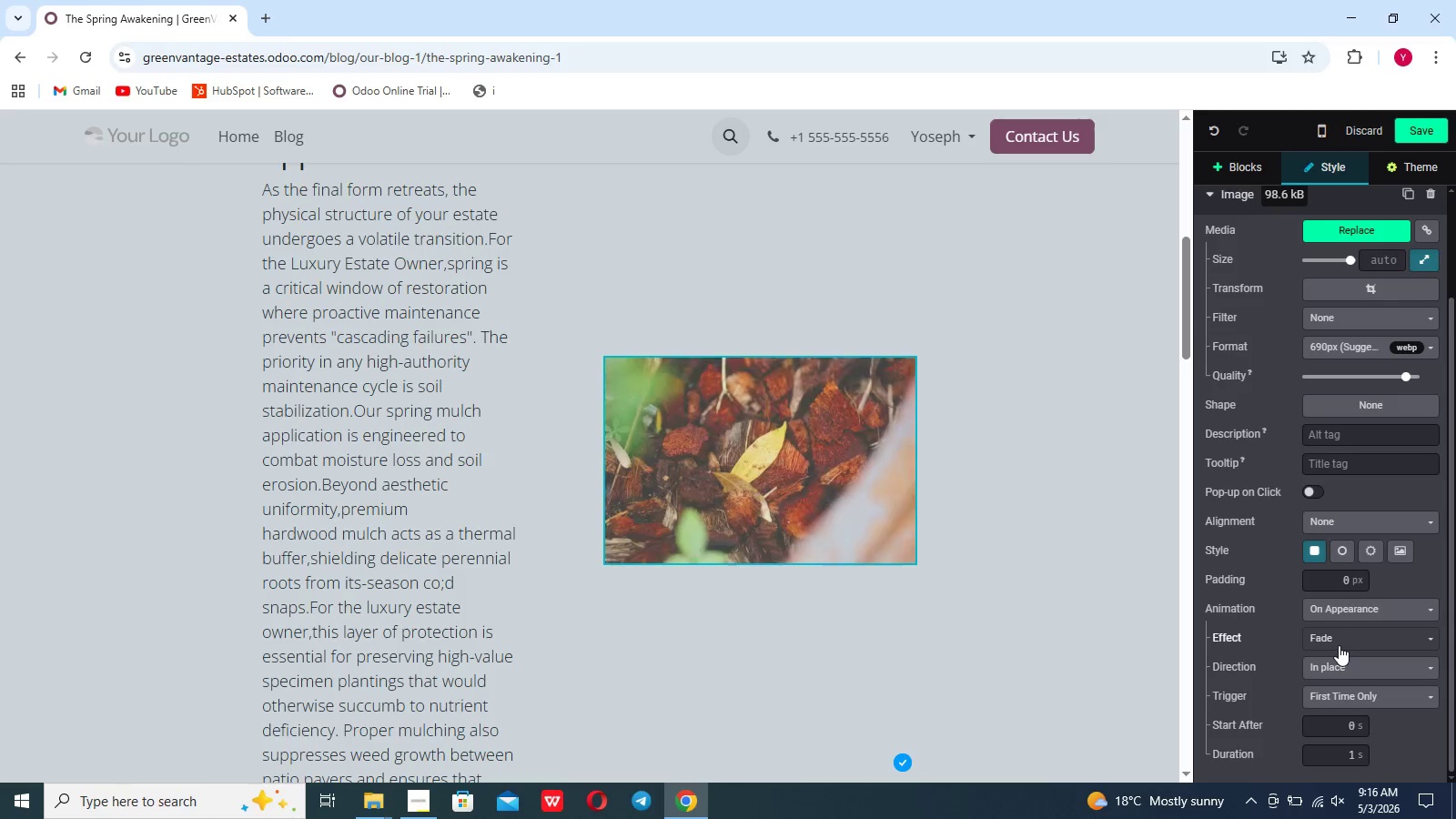 
left_click([1339, 645])
 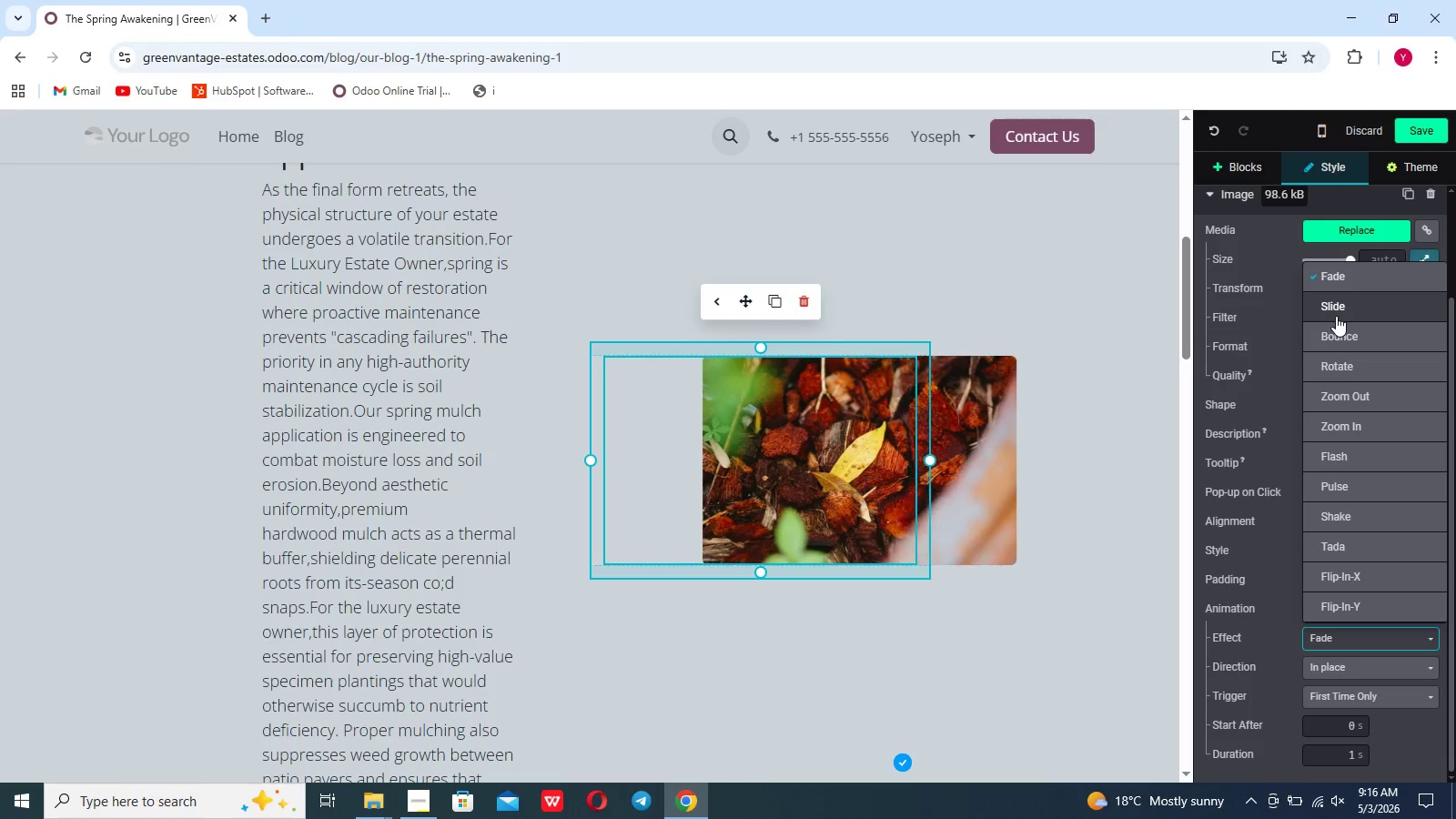 
left_click([1336, 315])
 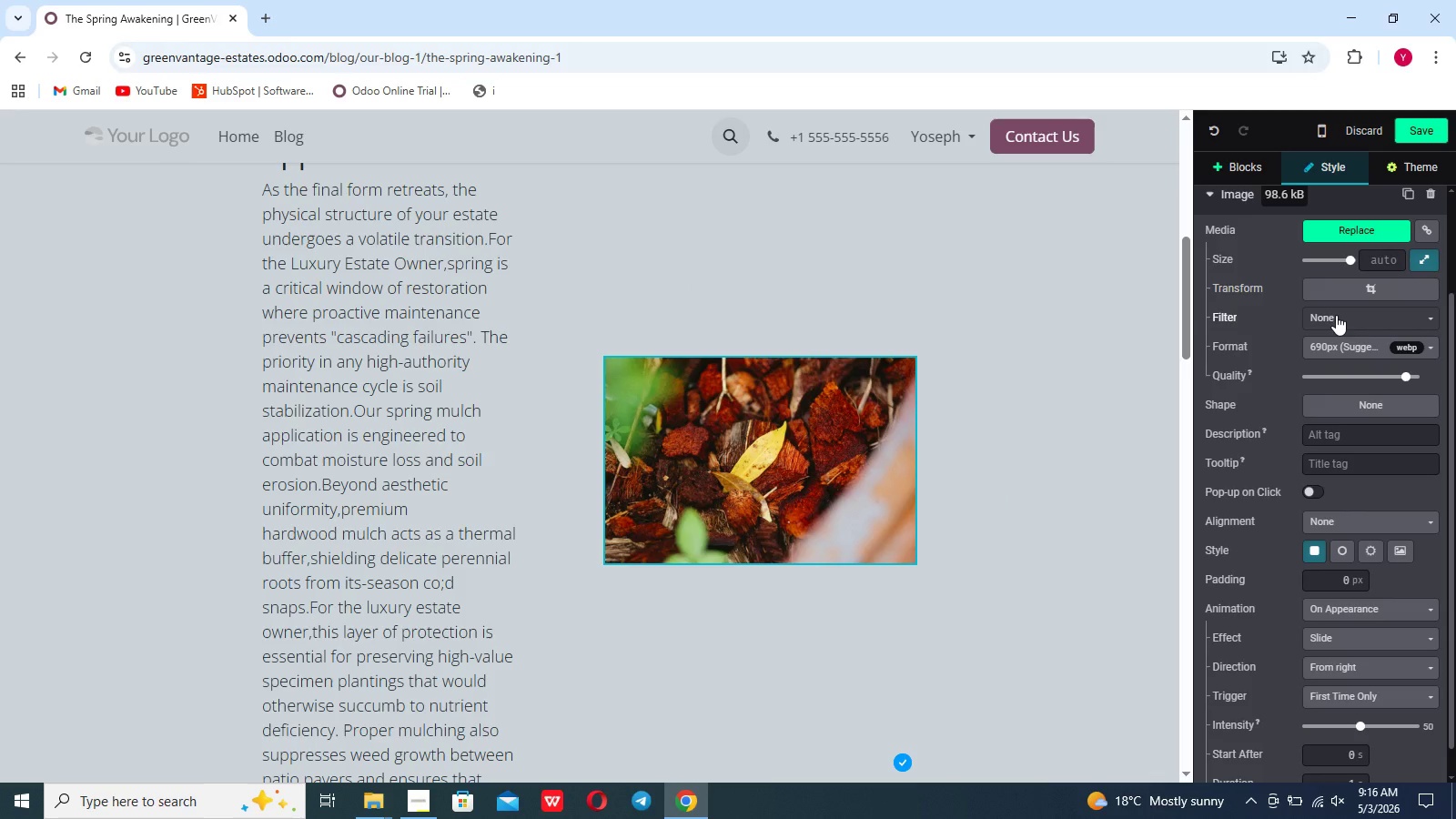 
scroll: coordinate [1265, 379], scroll_direction: down, amount: 18.0
 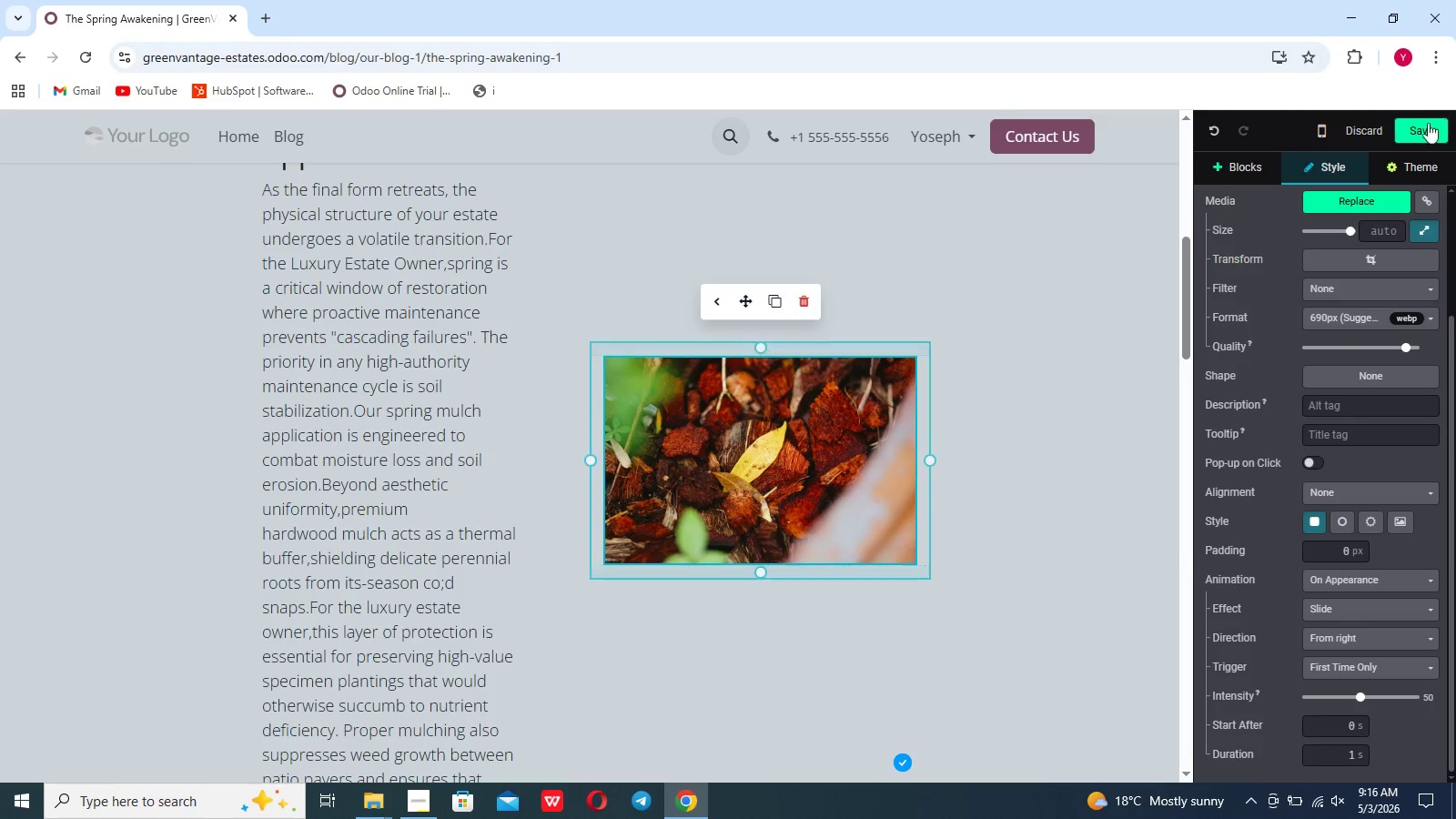 
left_click([1426, 128])
 